 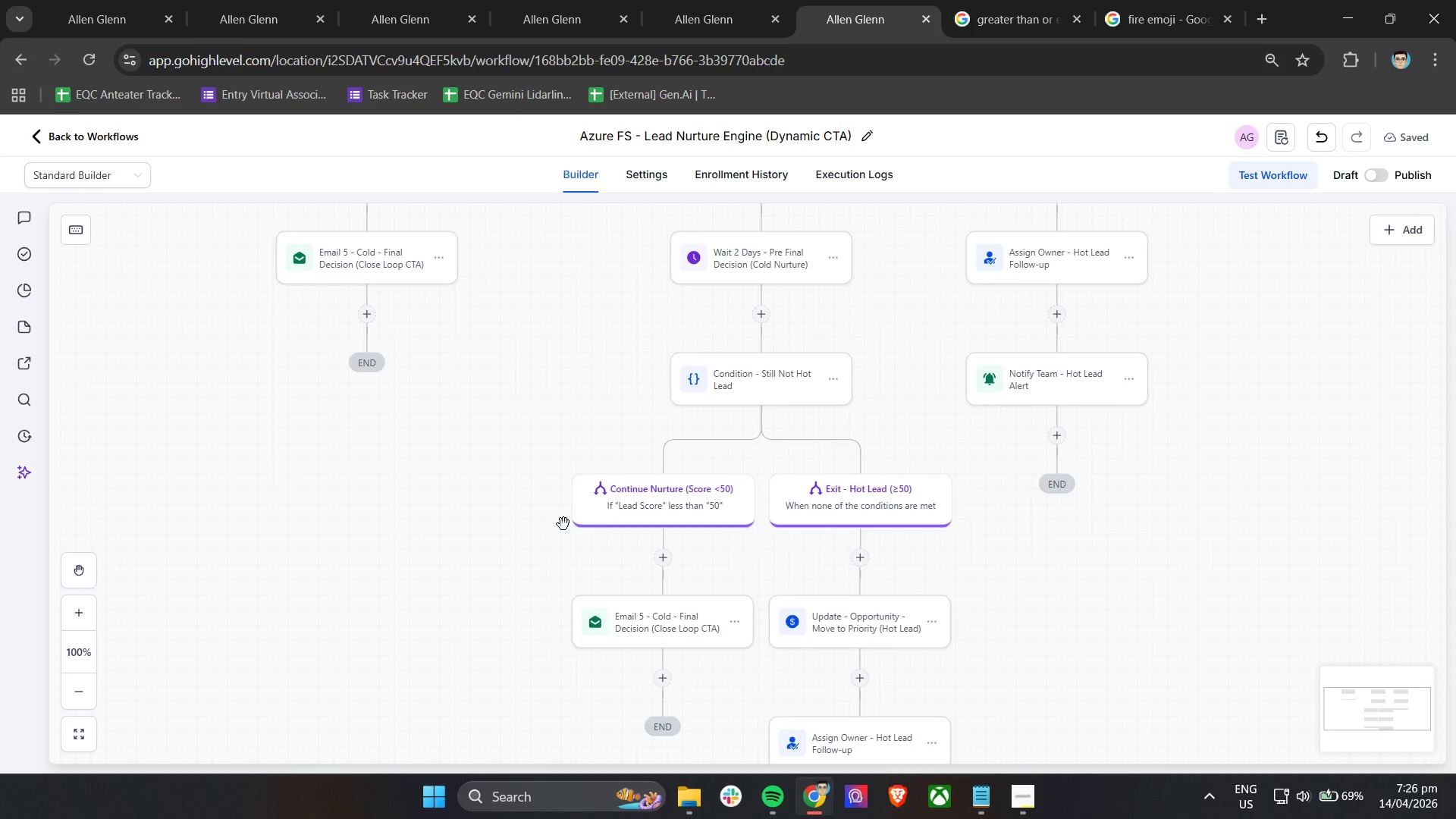 
scroll: coordinate [563, 524], scroll_direction: down, amount: 5.0
 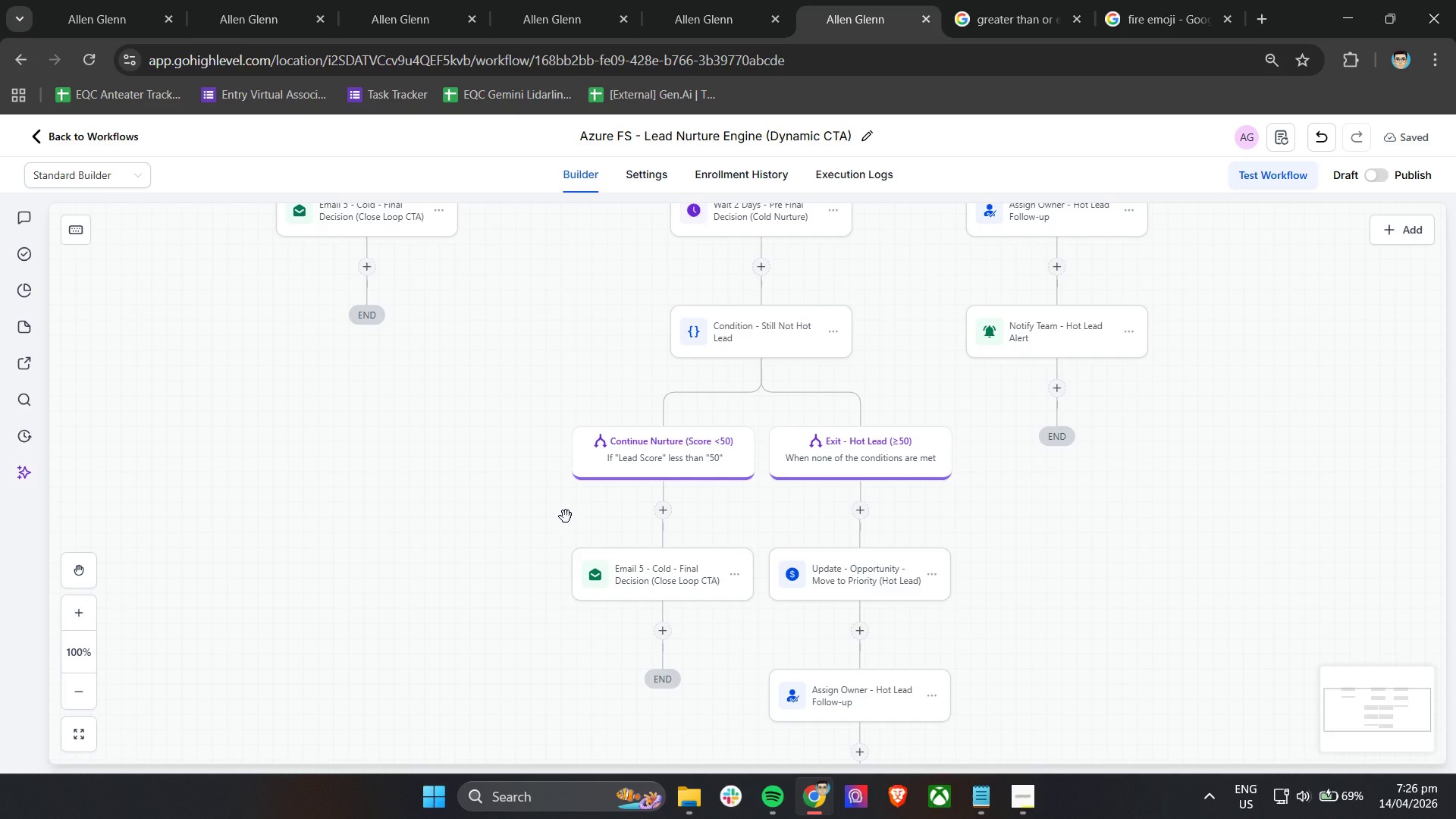 
scroll: coordinate [693, 384], scroll_direction: up, amount: 16.0
 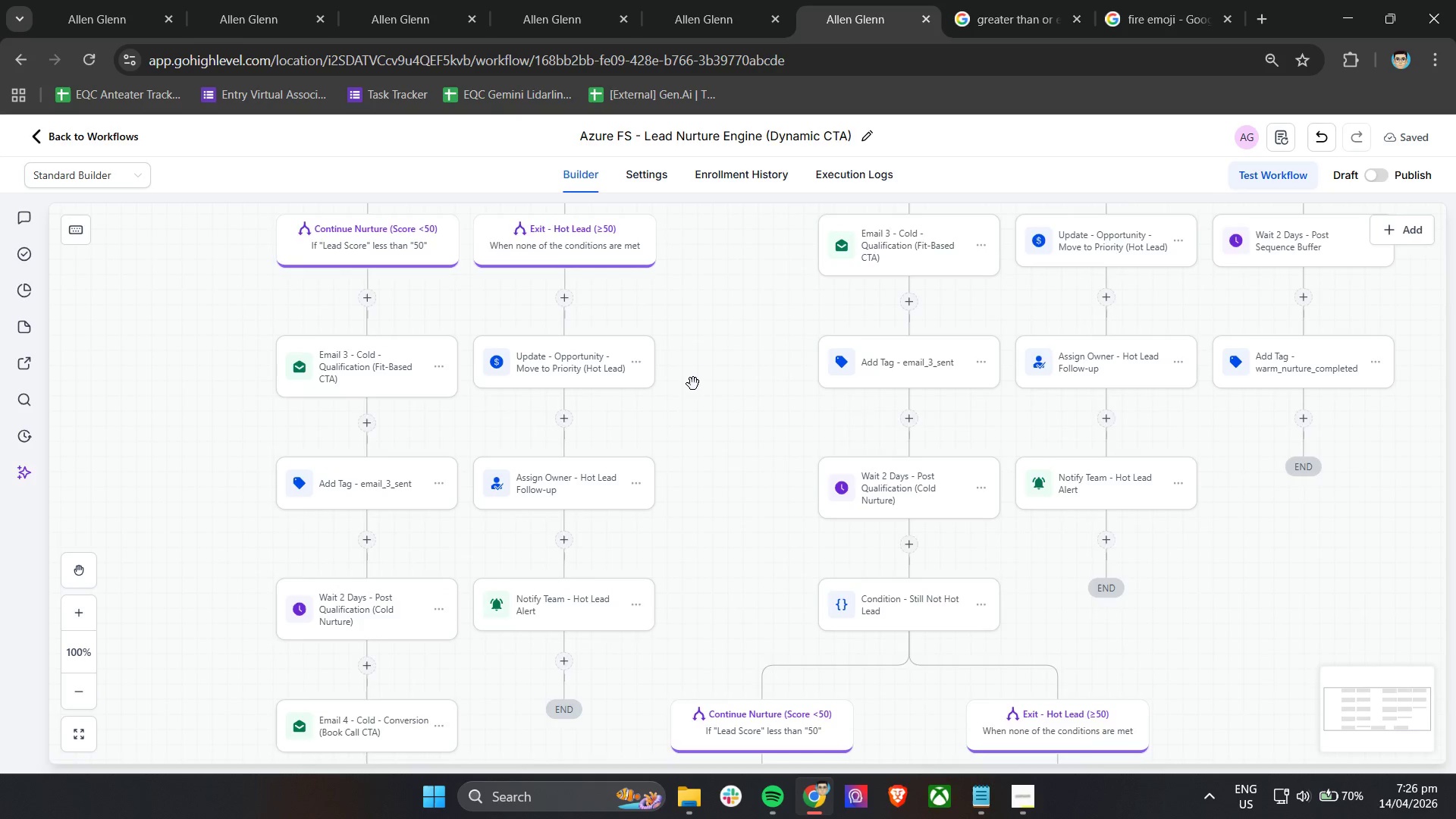 
scroll: coordinate [693, 384], scroll_direction: down, amount: 5.0
 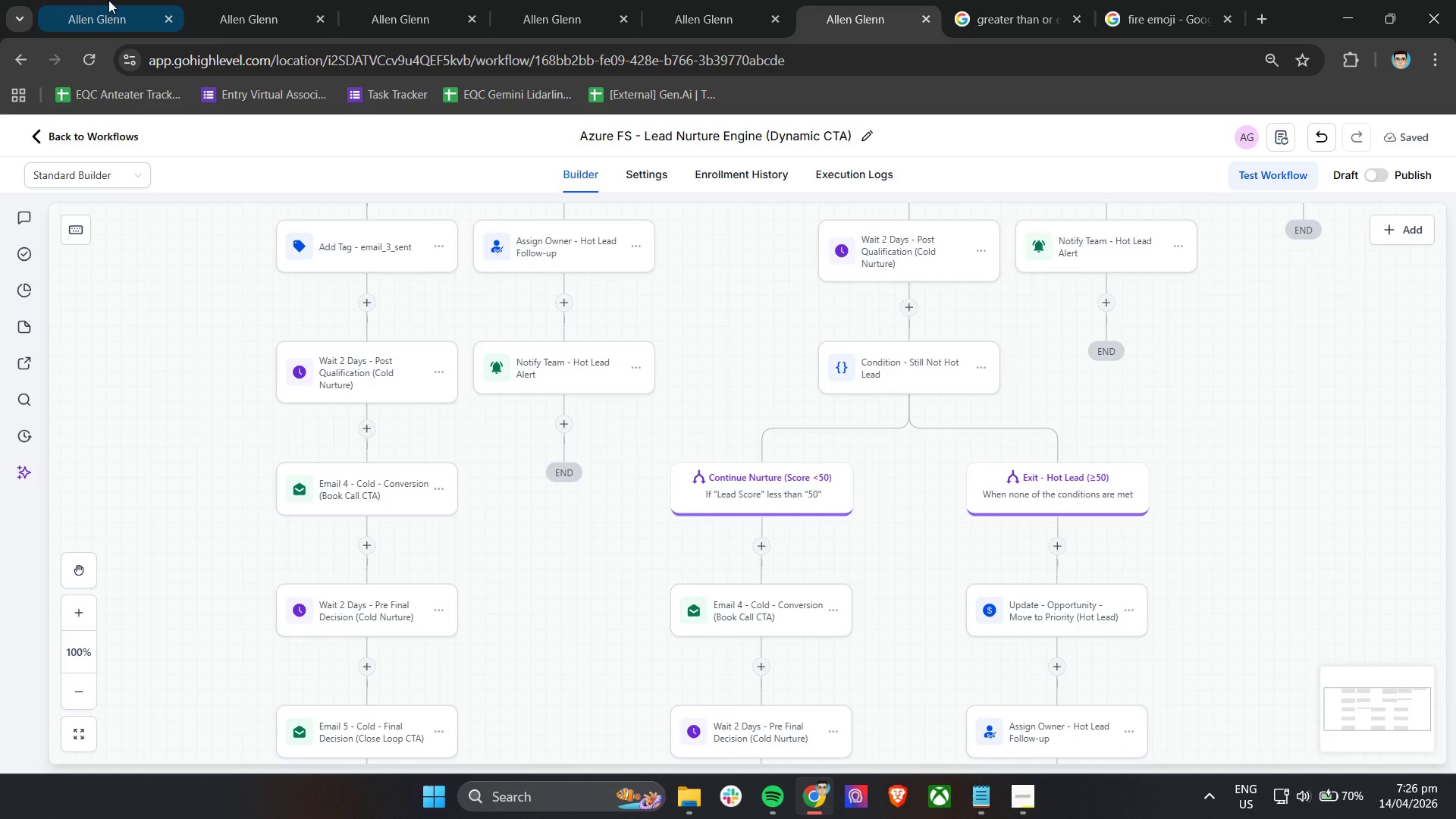 
left_click([108, 0])
 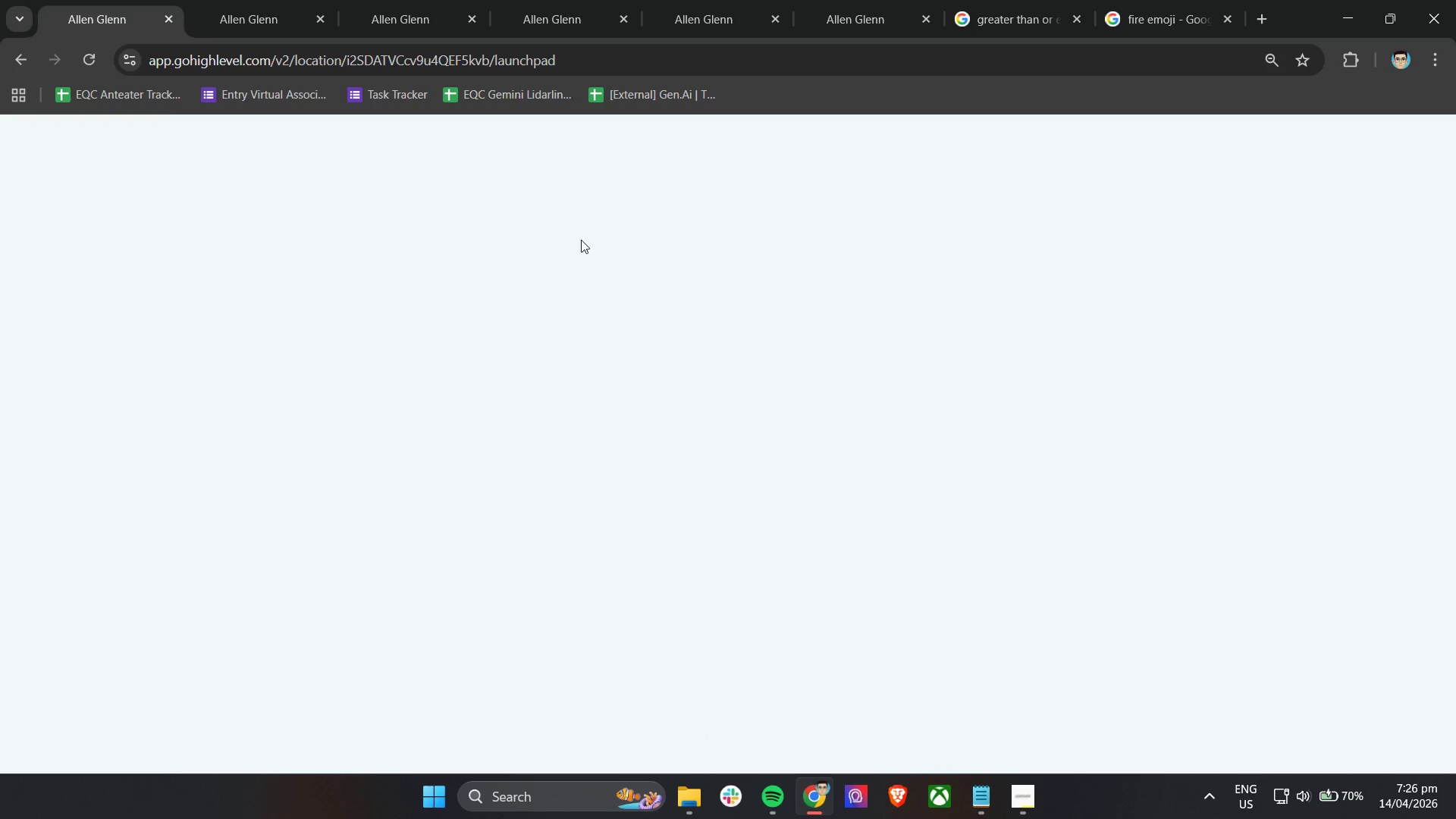 
left_click([262, 0])
 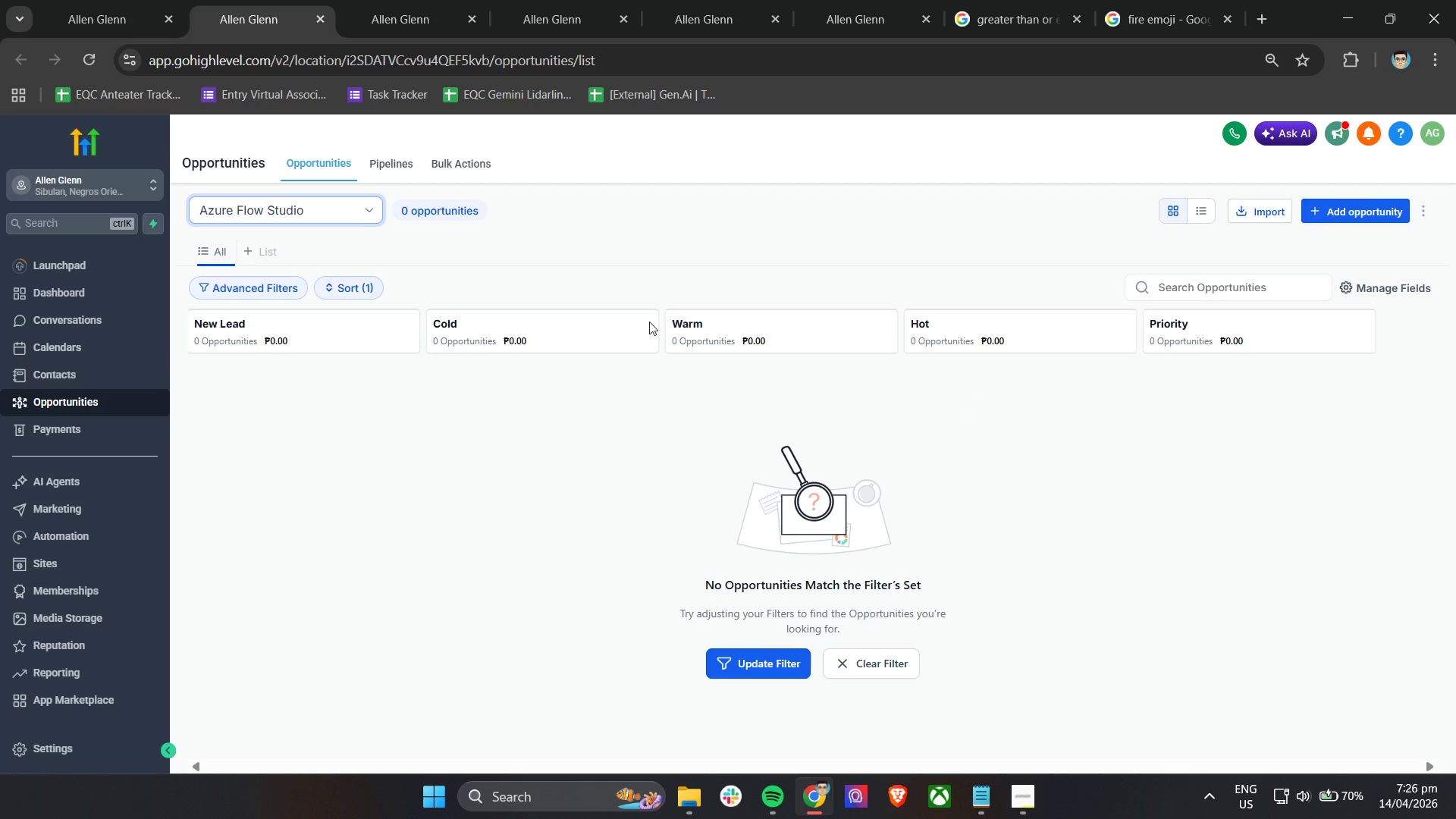 
left_click([378, 0])
 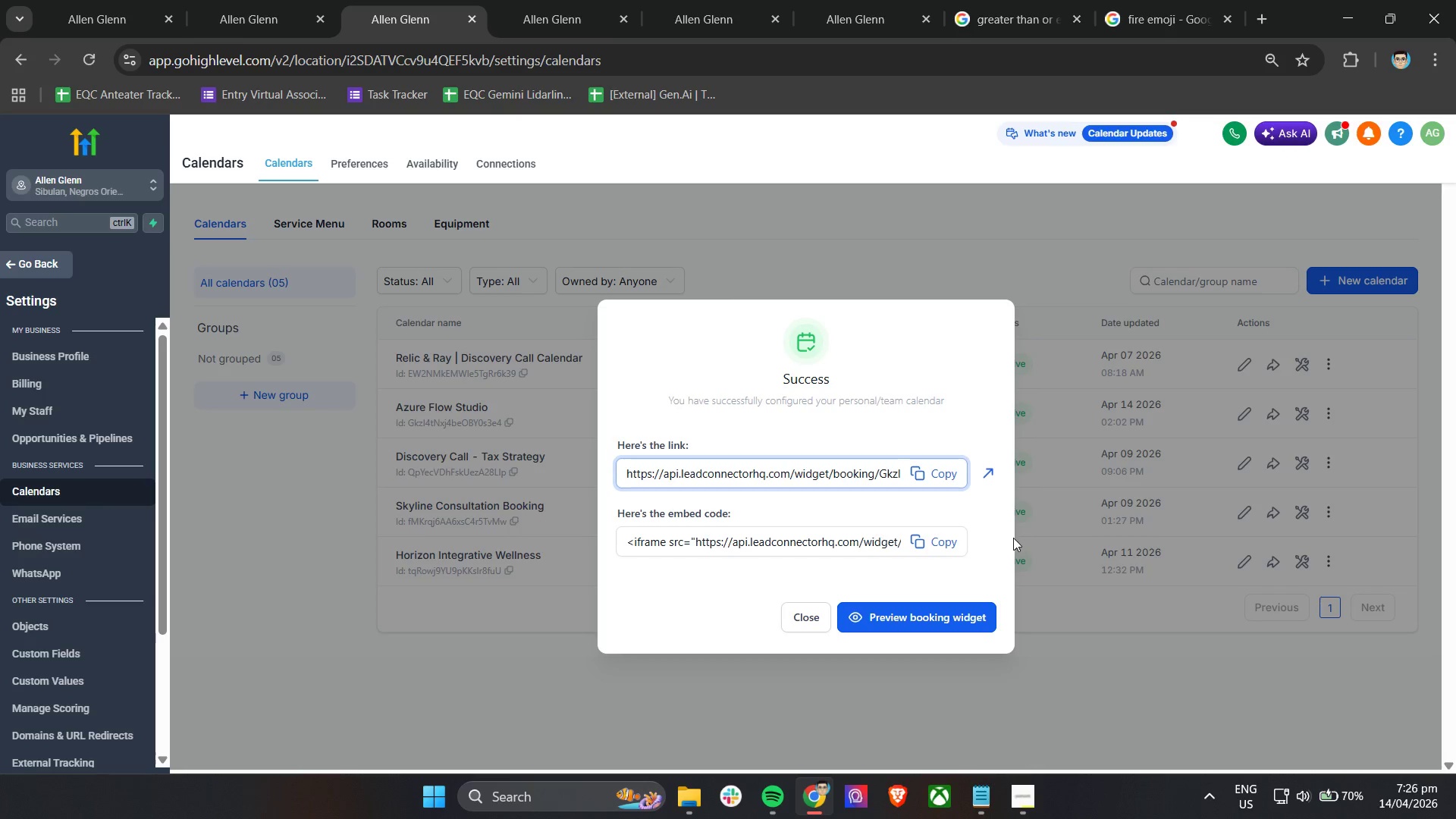 
left_click([570, 0])
 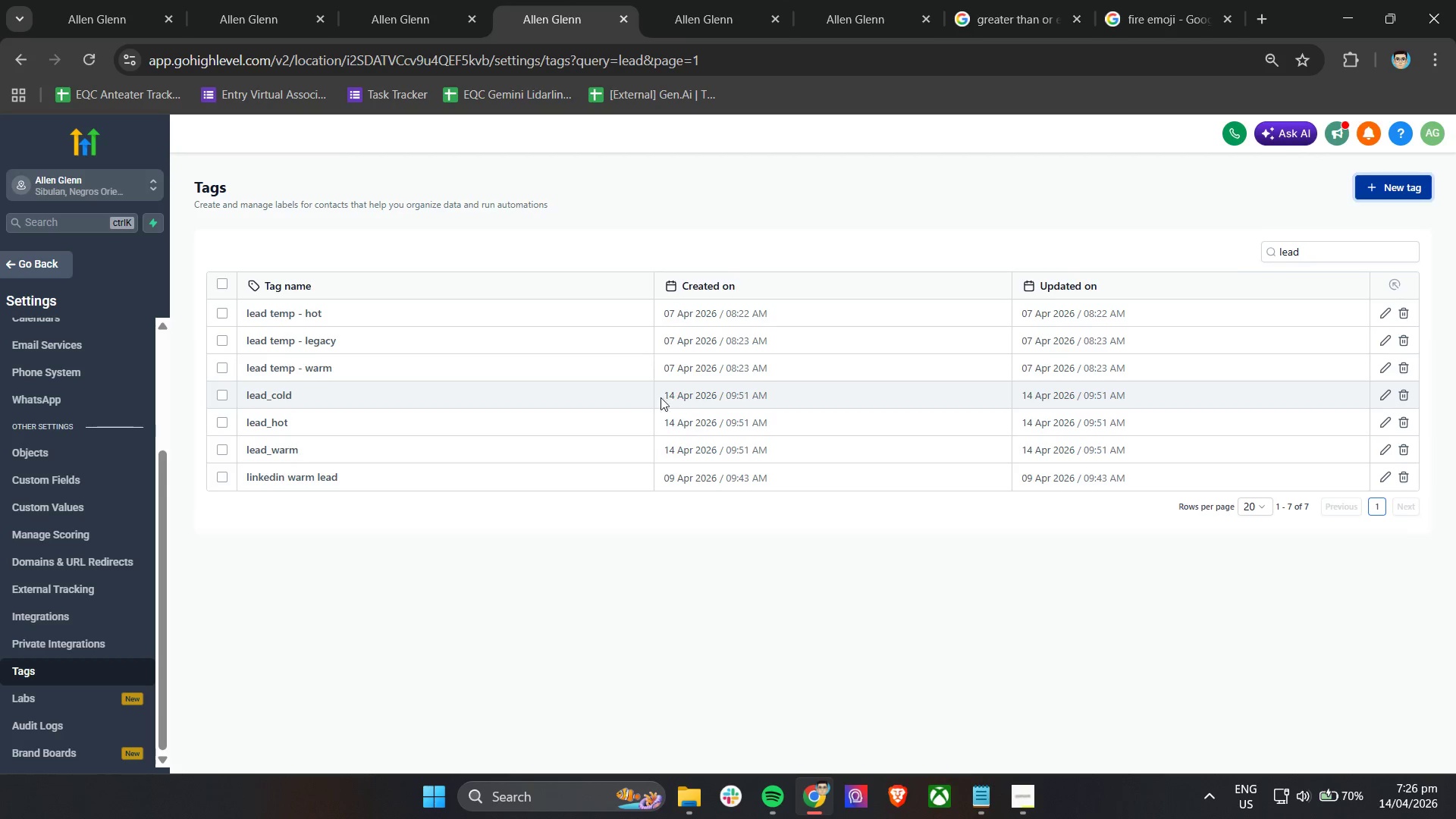 
left_click([1382, 182])
 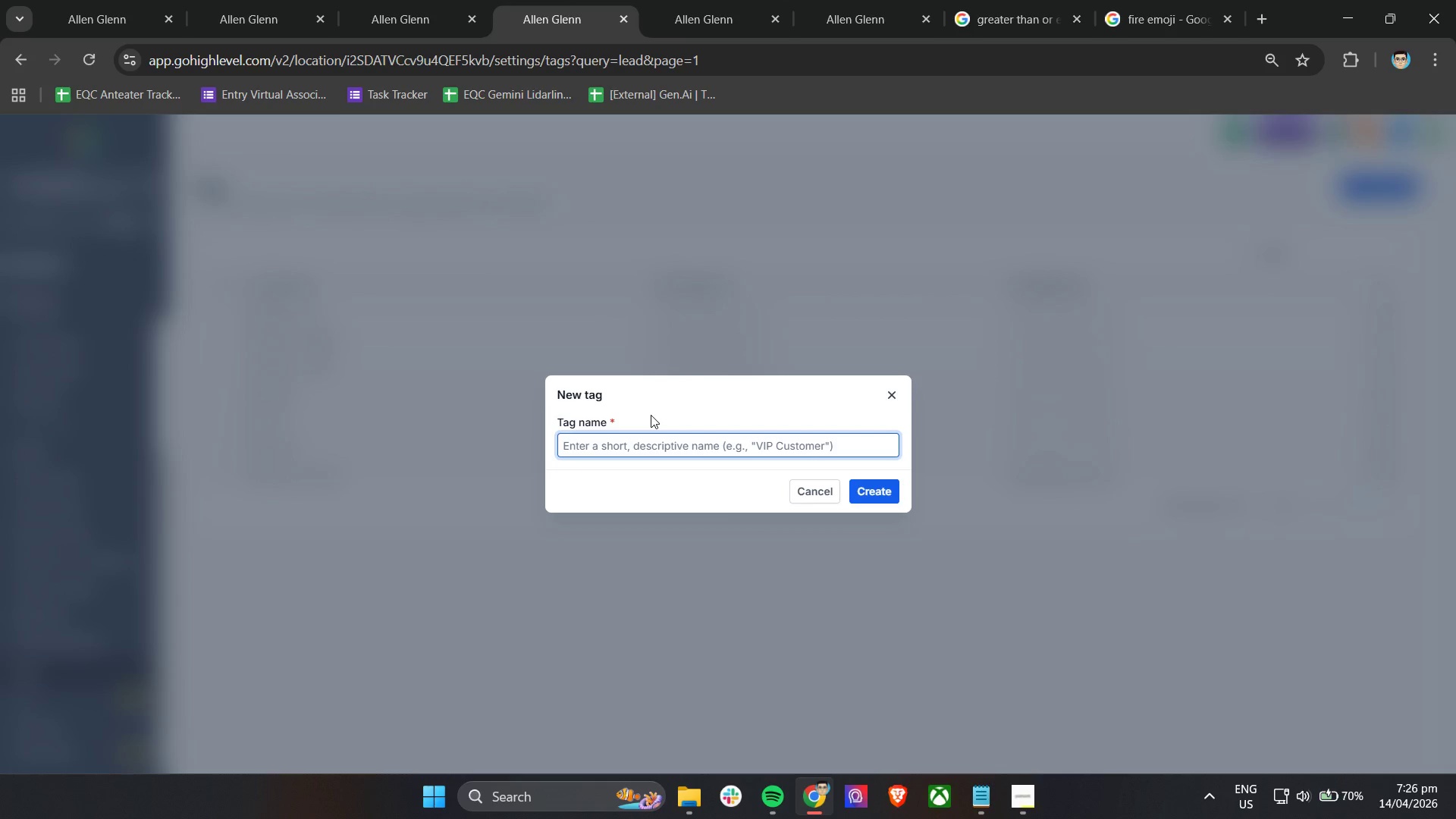 
type(email_2_Sent)
key(Backspace)
key(Backspace)
key(Backspace)
key(Backspace)
type(ent)
 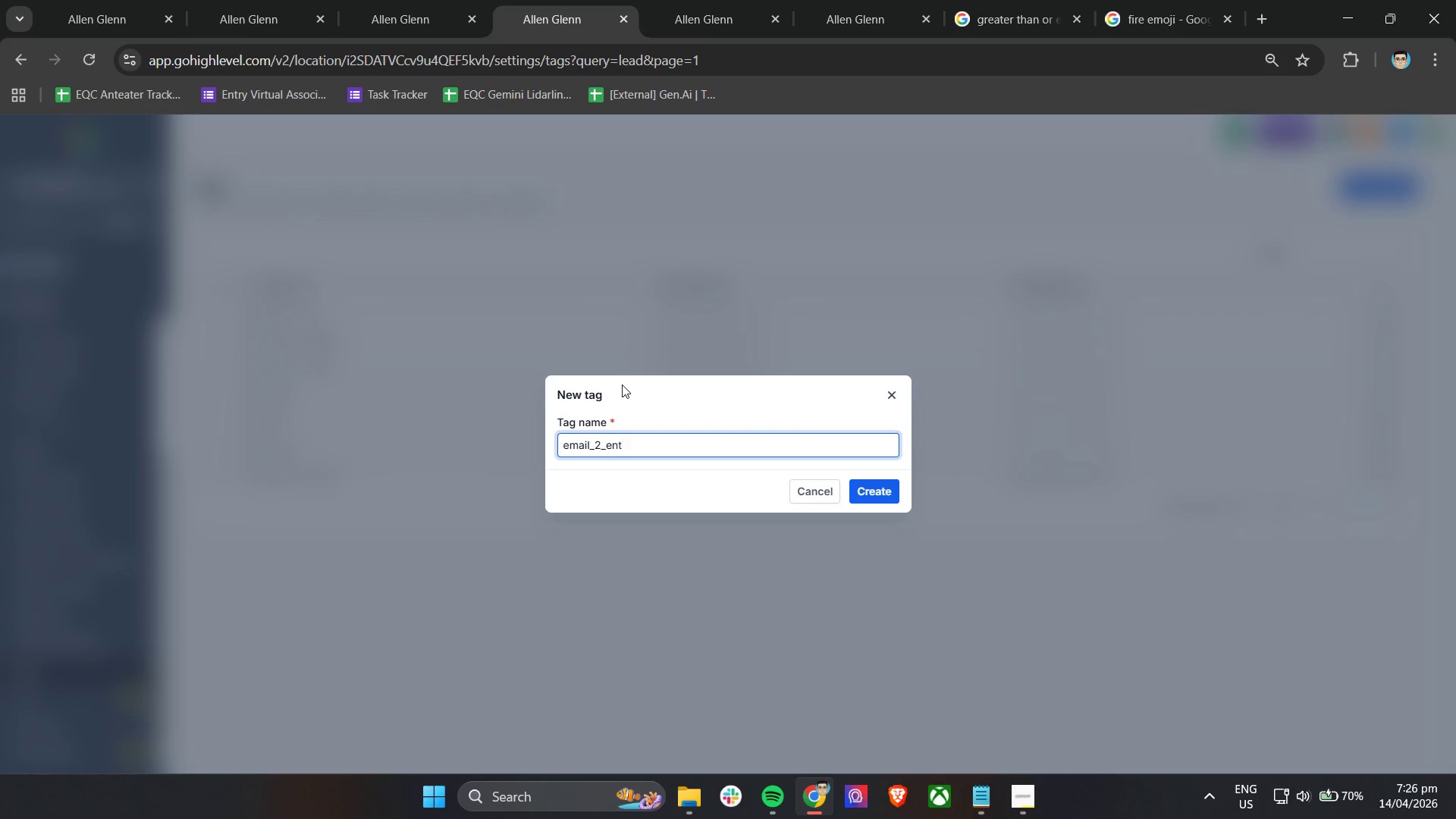 
key(Backspace)
key(Backspace)
key(Backspace)
type(sent)
 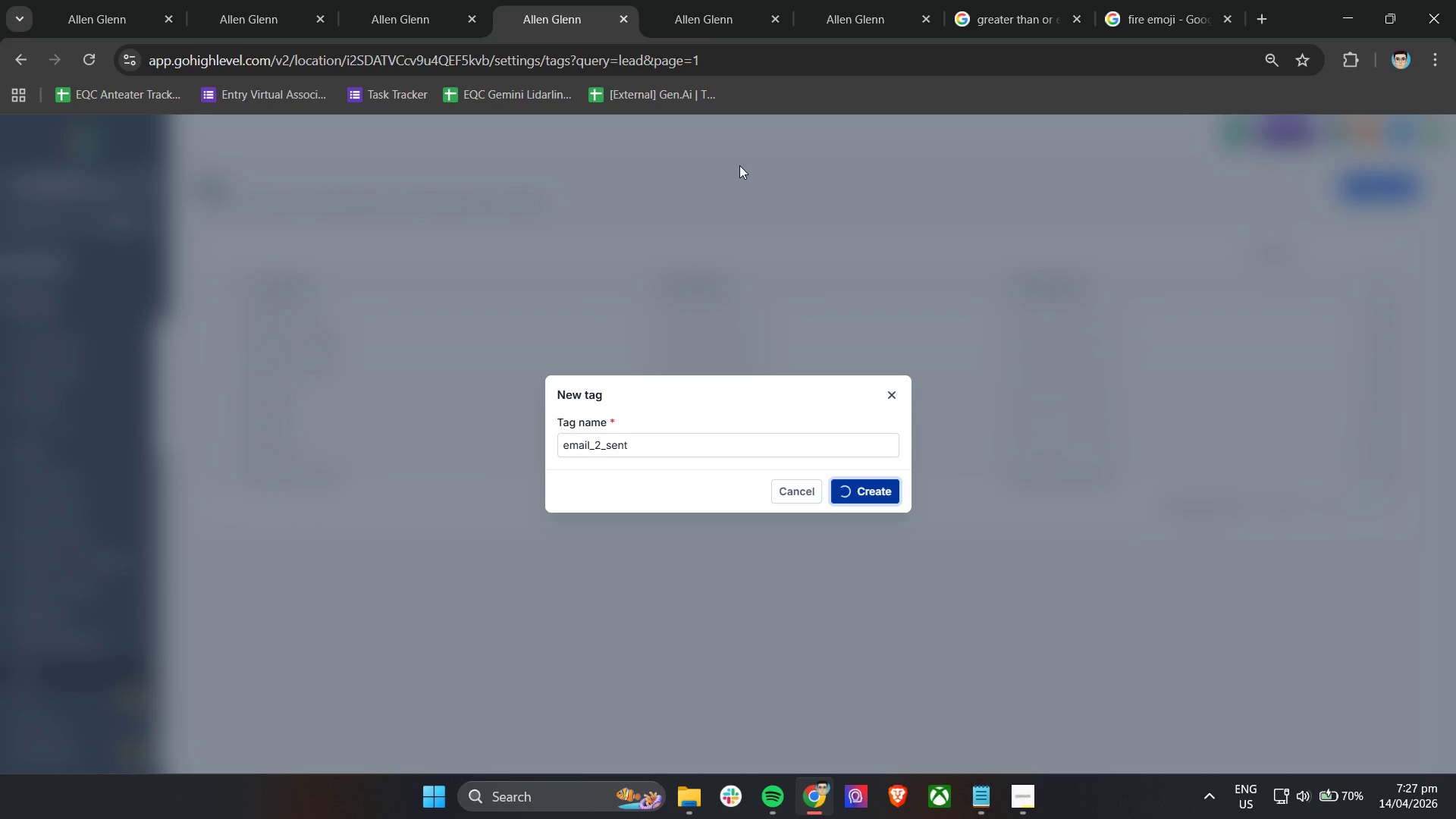 
wait(5.78)
 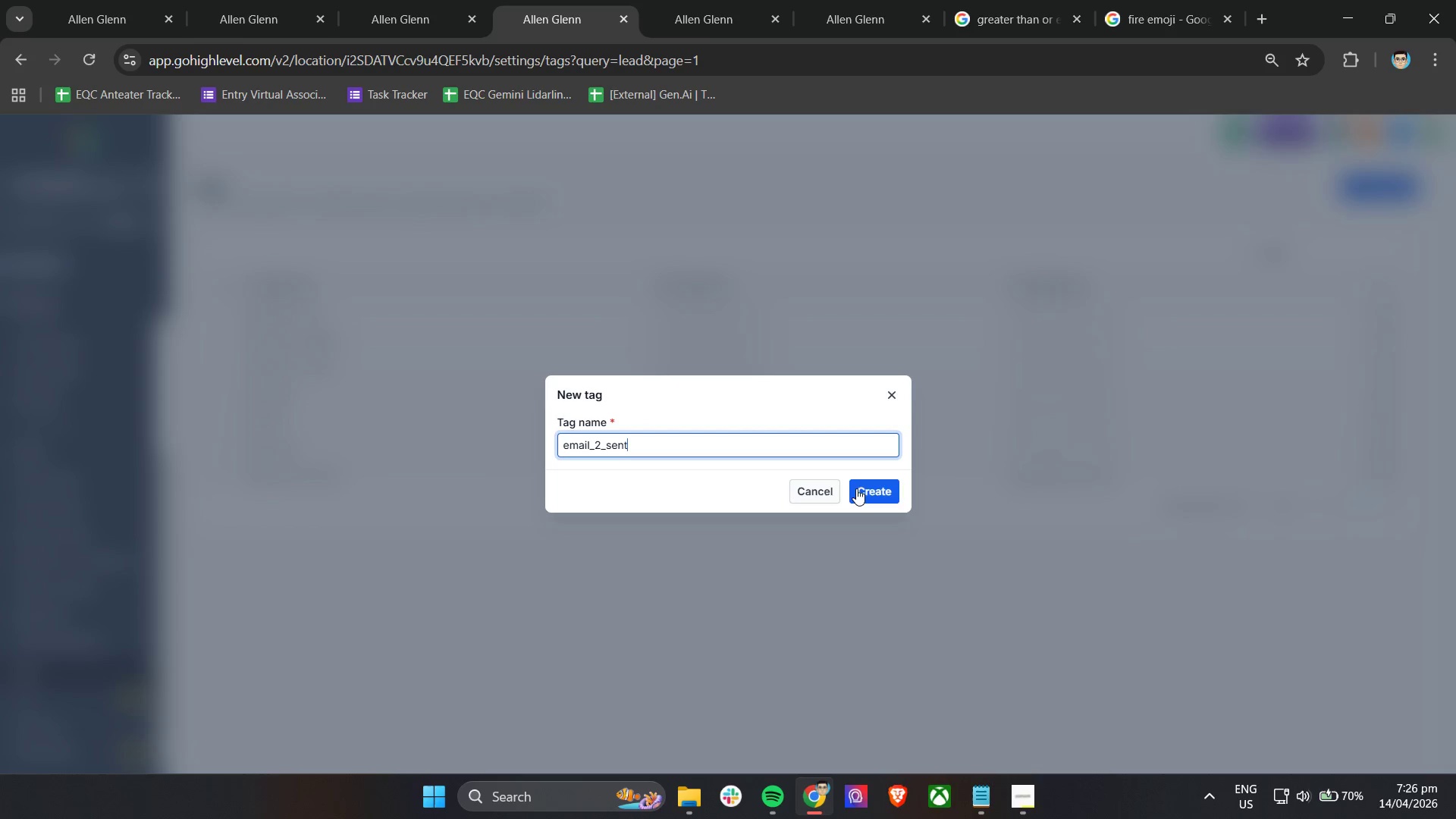 
left_click([714, 0])
 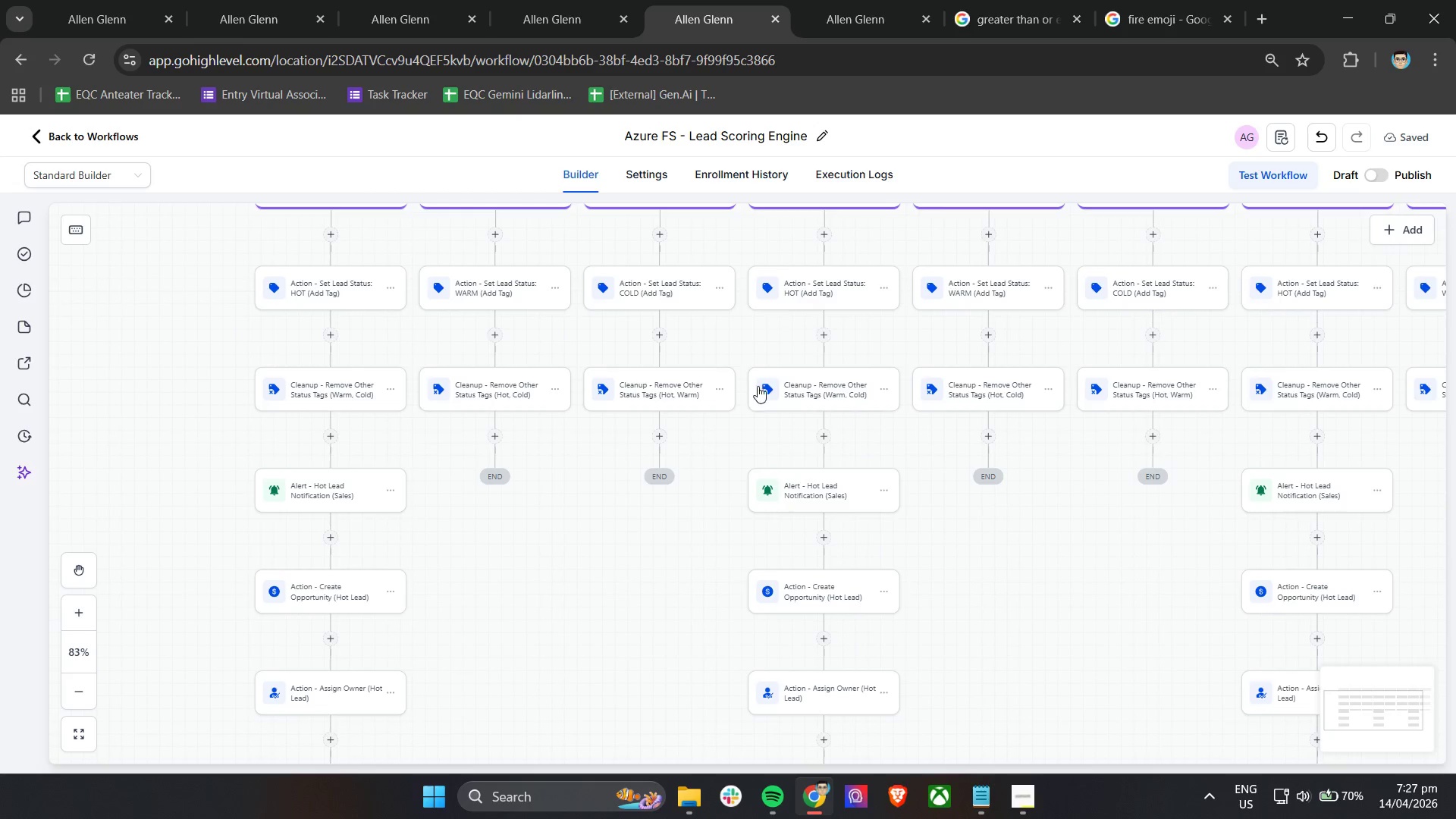 
left_click([815, 0])
 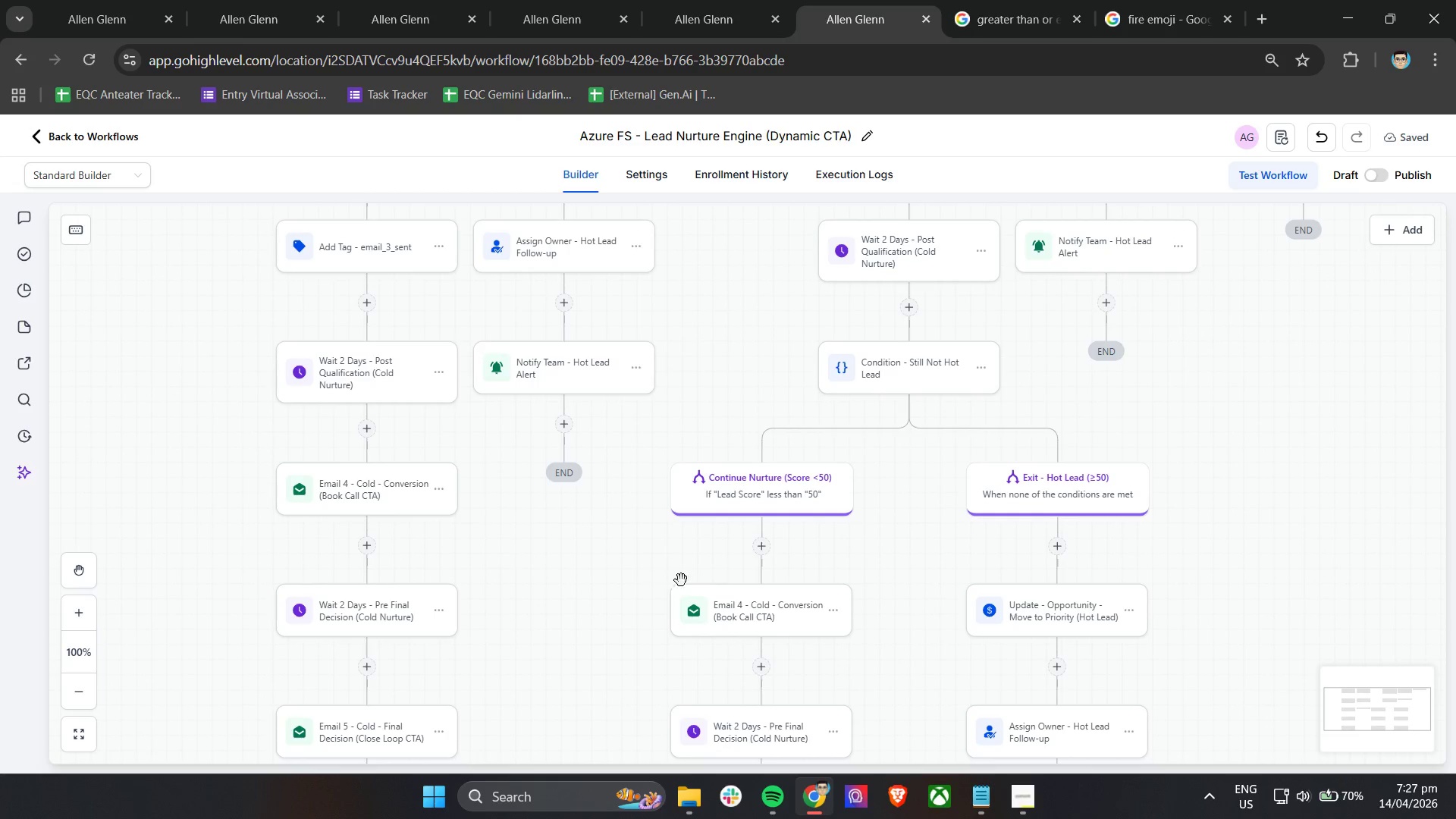 
scroll: coordinate [766, 588], scroll_direction: up, amount: 7.0
 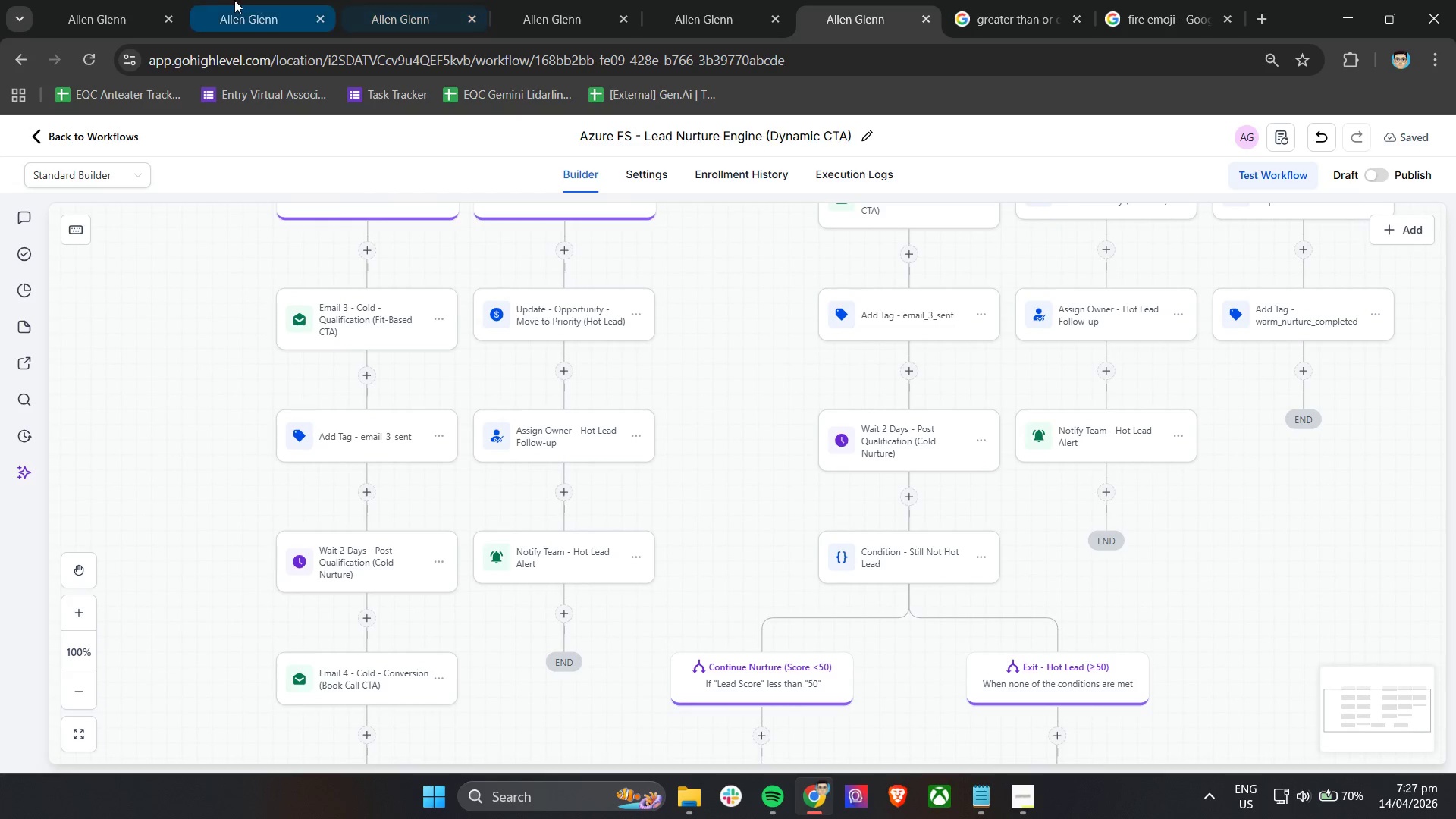 
left_click([140, 0])
 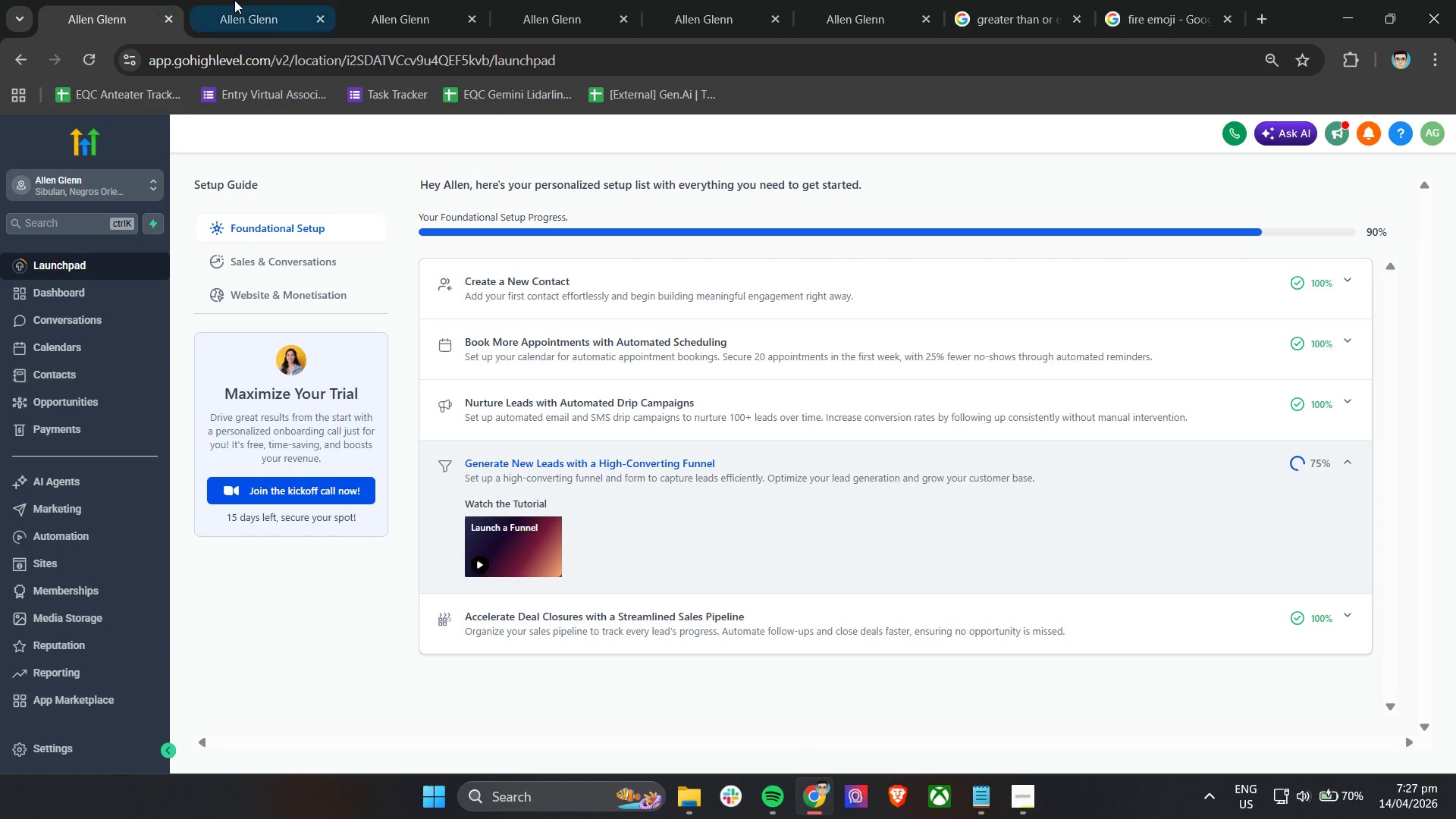 
left_click([242, 0])
 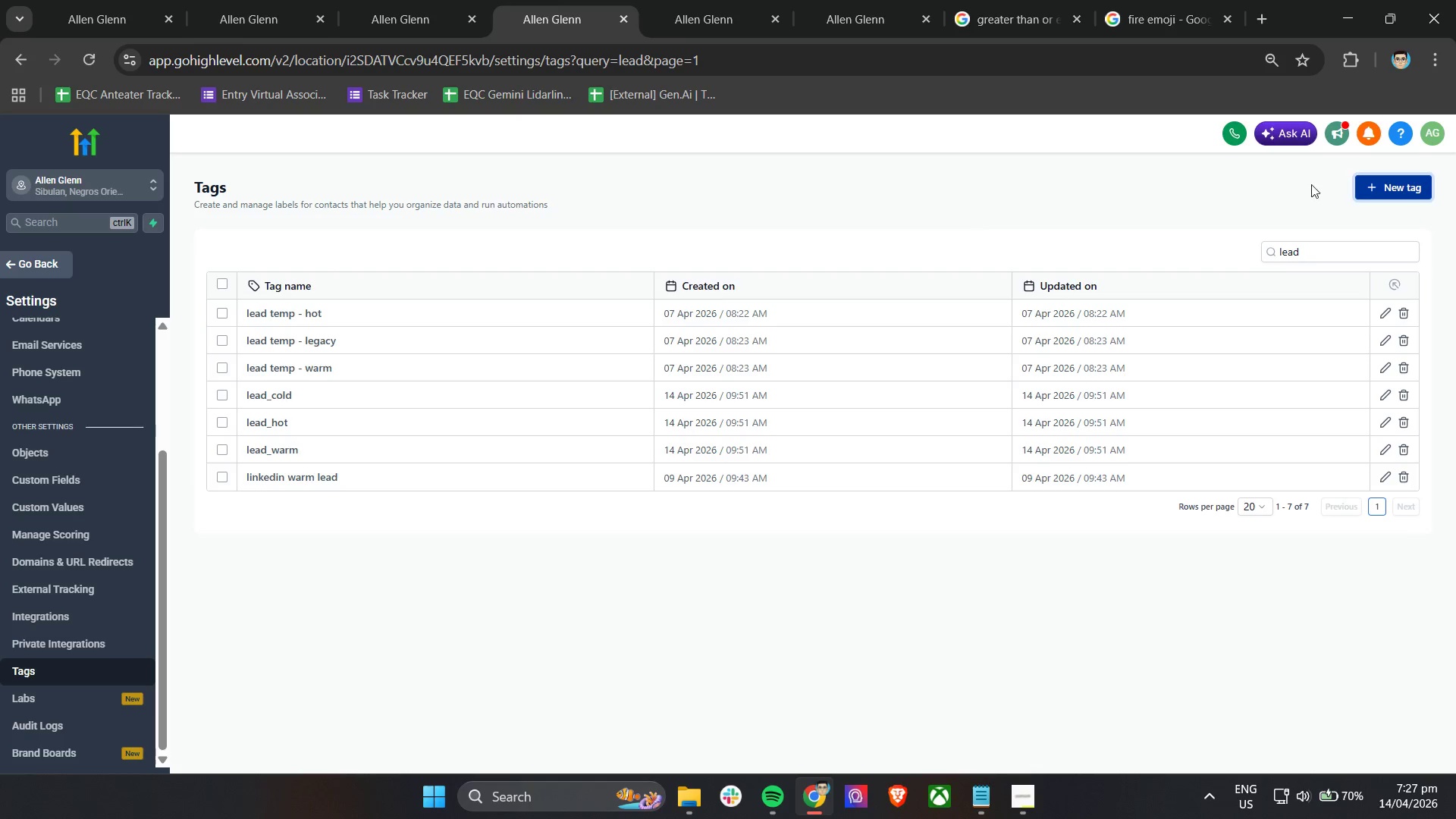 
left_click([1375, 184])
 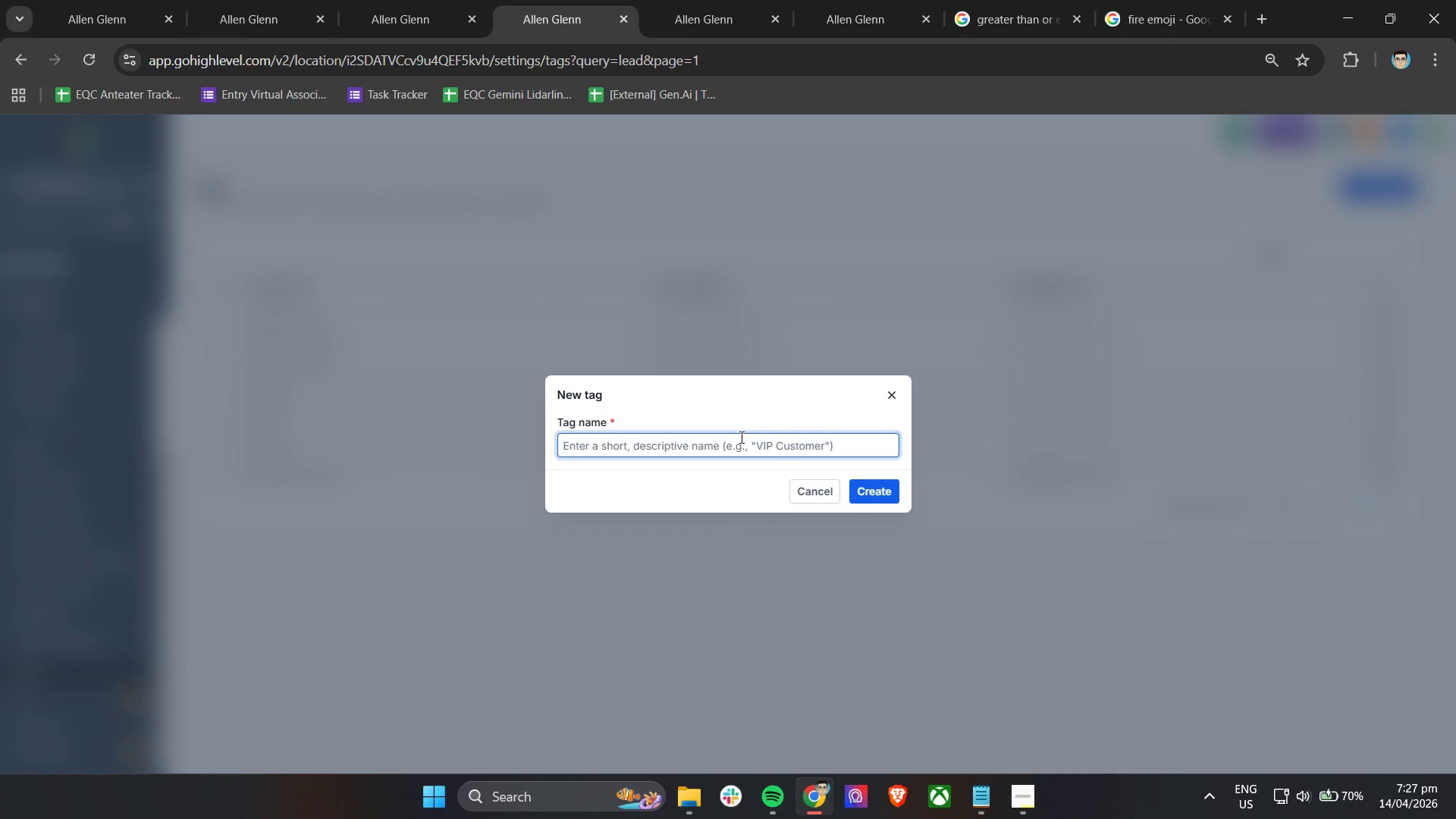 
type(email_4 )
key(Backspace)
type(_sne)
key(Backspace)
key(Backspace)
type(ent)
 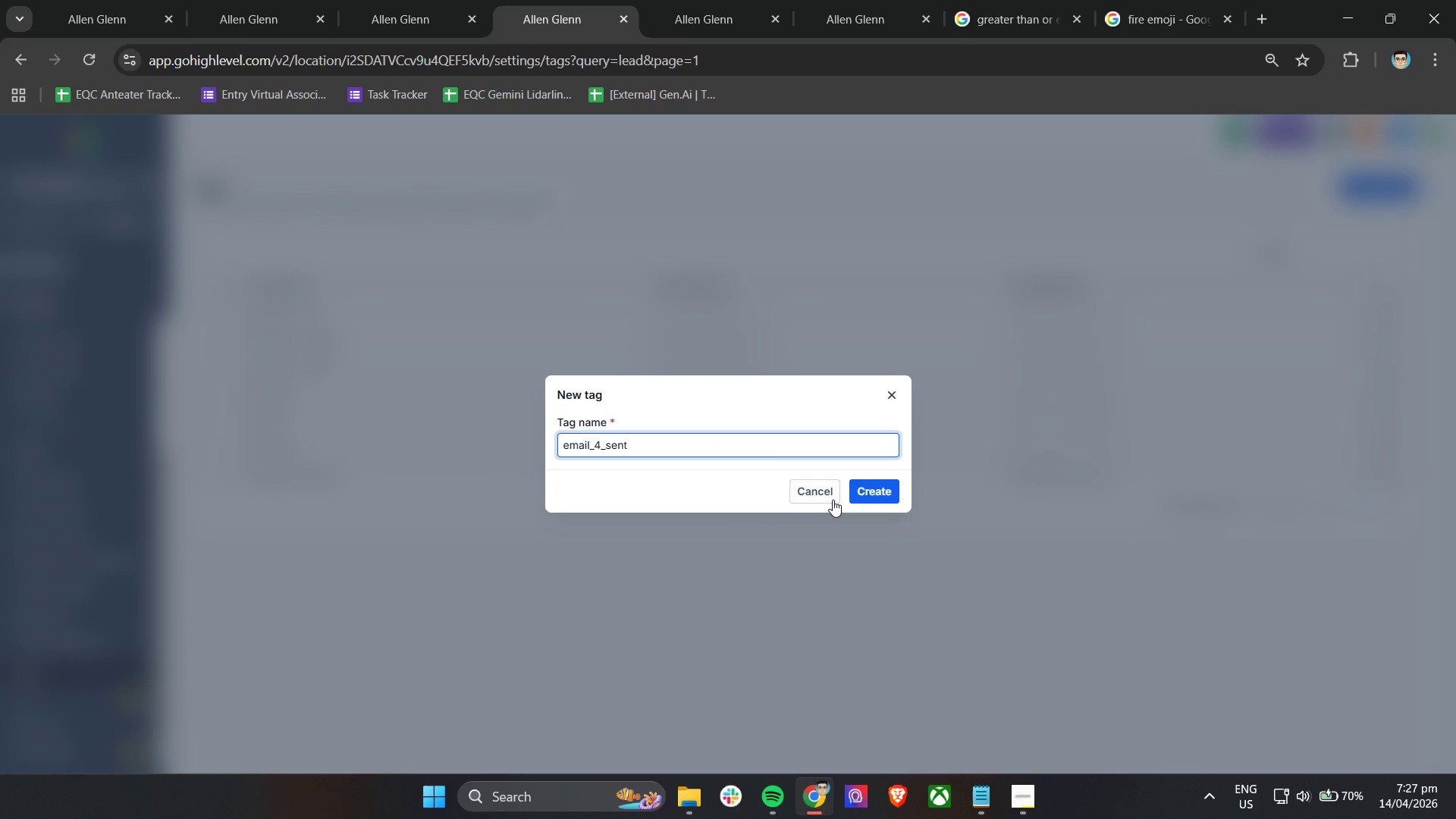 
left_click([875, 489])
 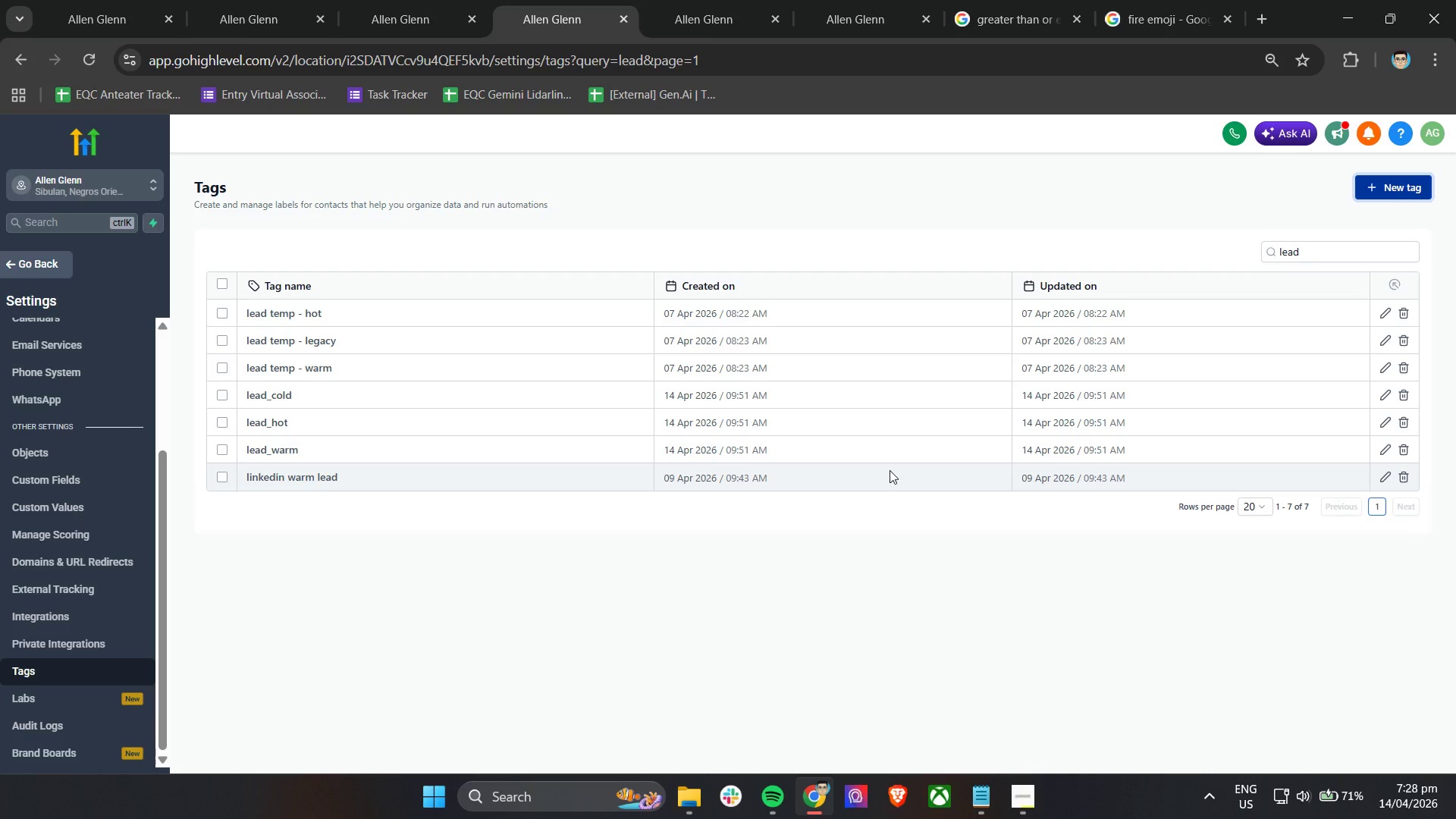 
wait(77.8)
 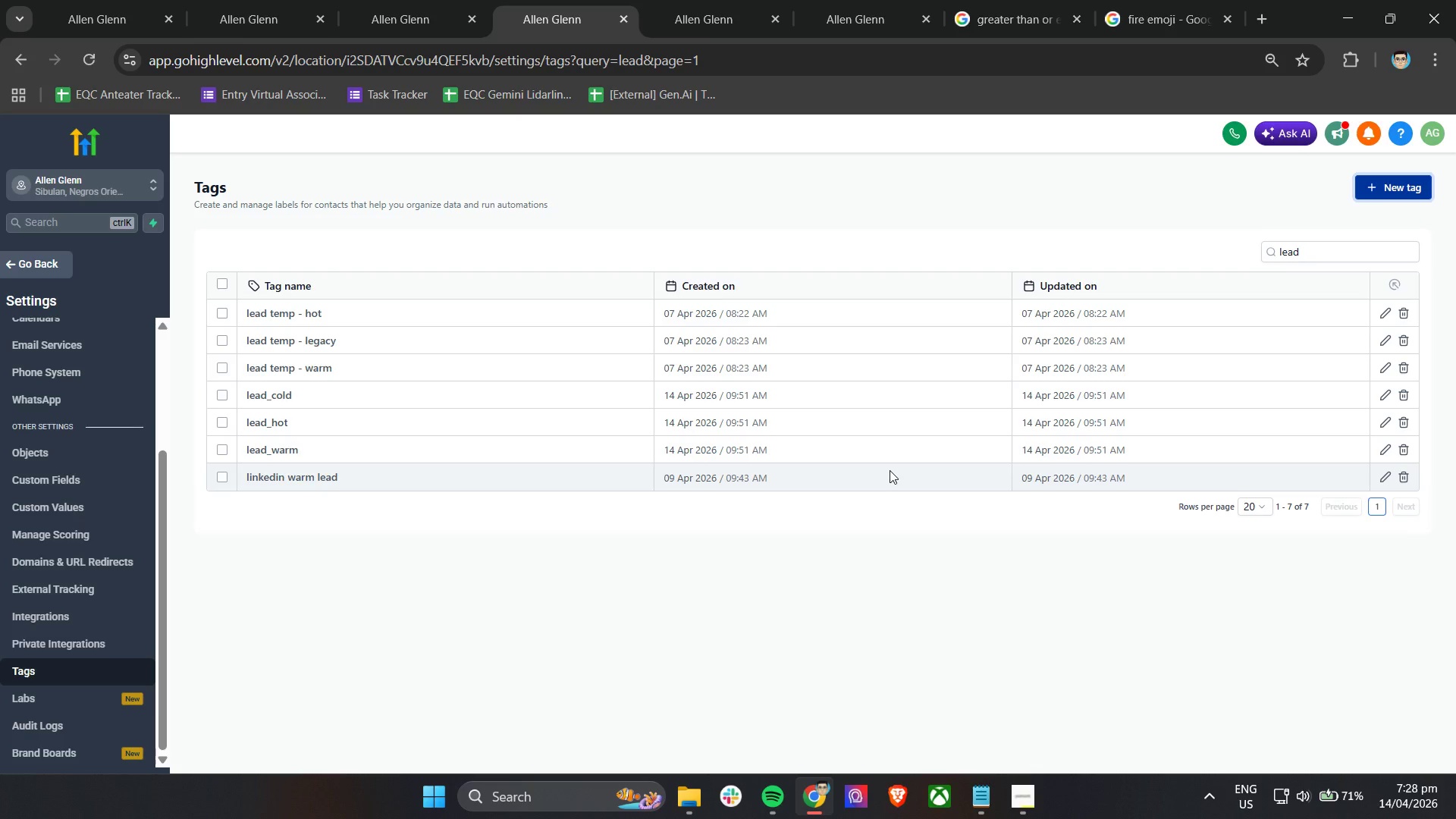 
left_click([1407, 506])
 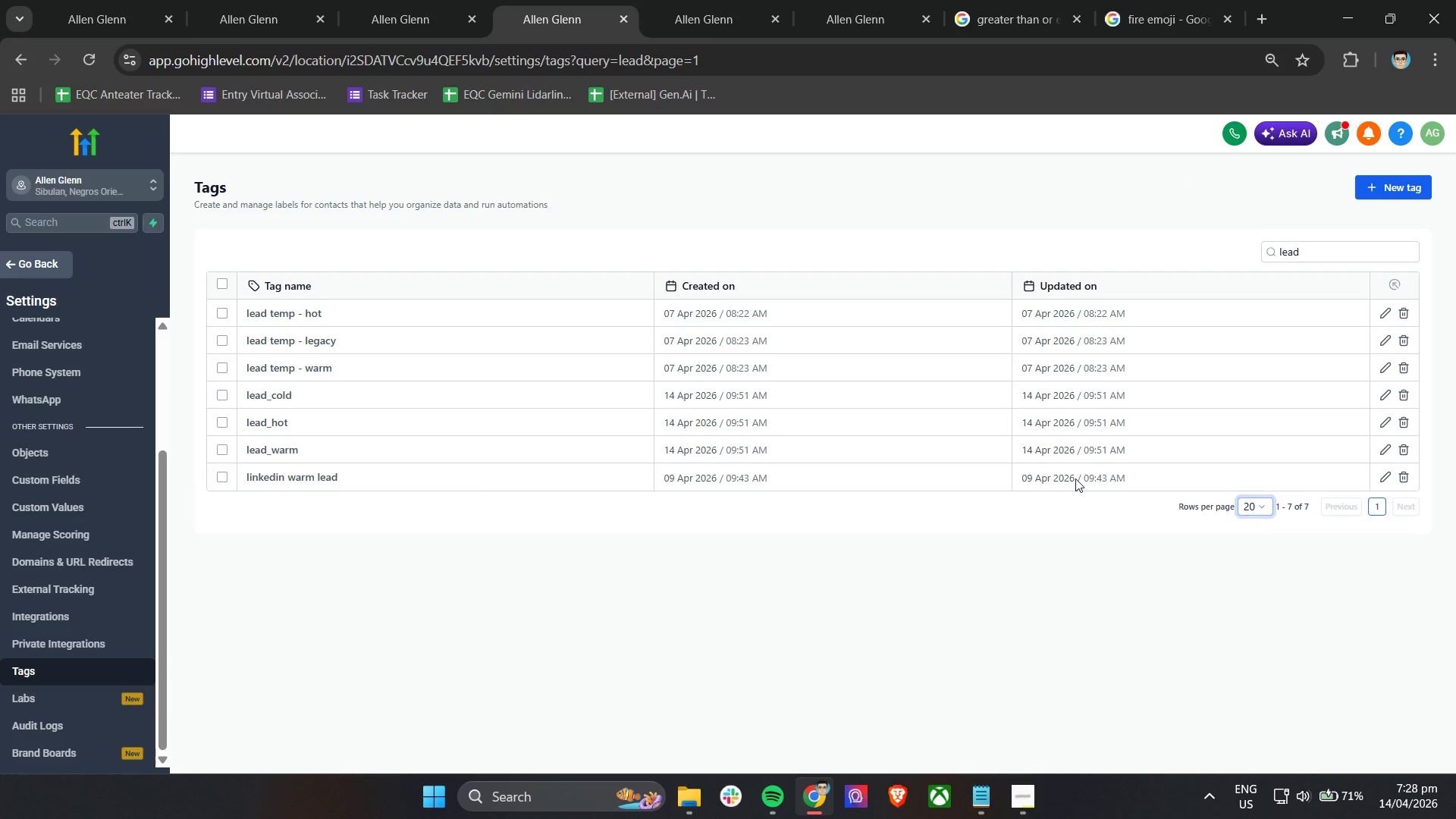 
scroll: coordinate [827, 435], scroll_direction: down, amount: 5.0
 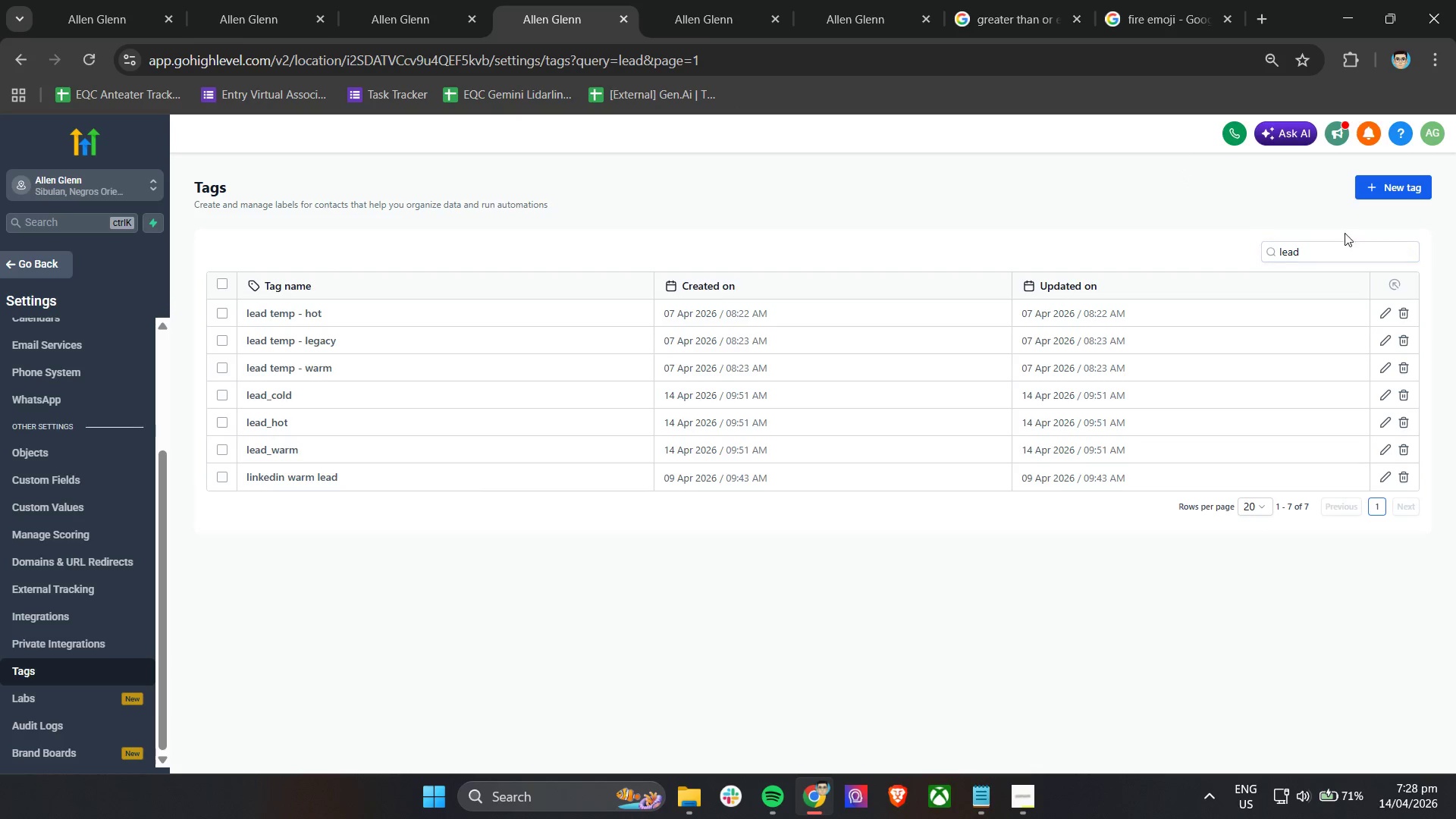 
left_click_drag(start_coordinate=[1325, 249], to_coordinate=[1231, 253])
 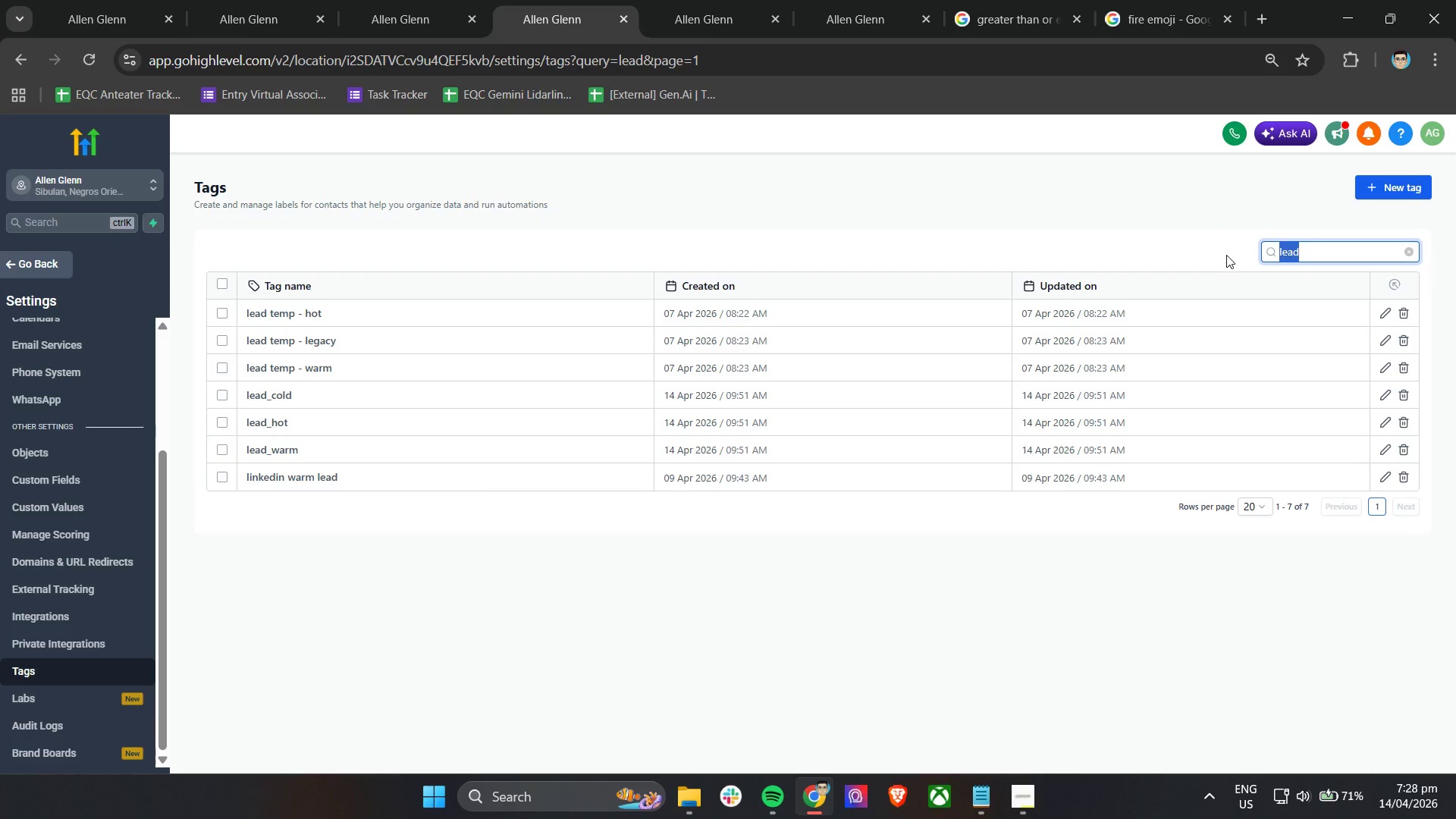 
key(Backspace)
type(email)
 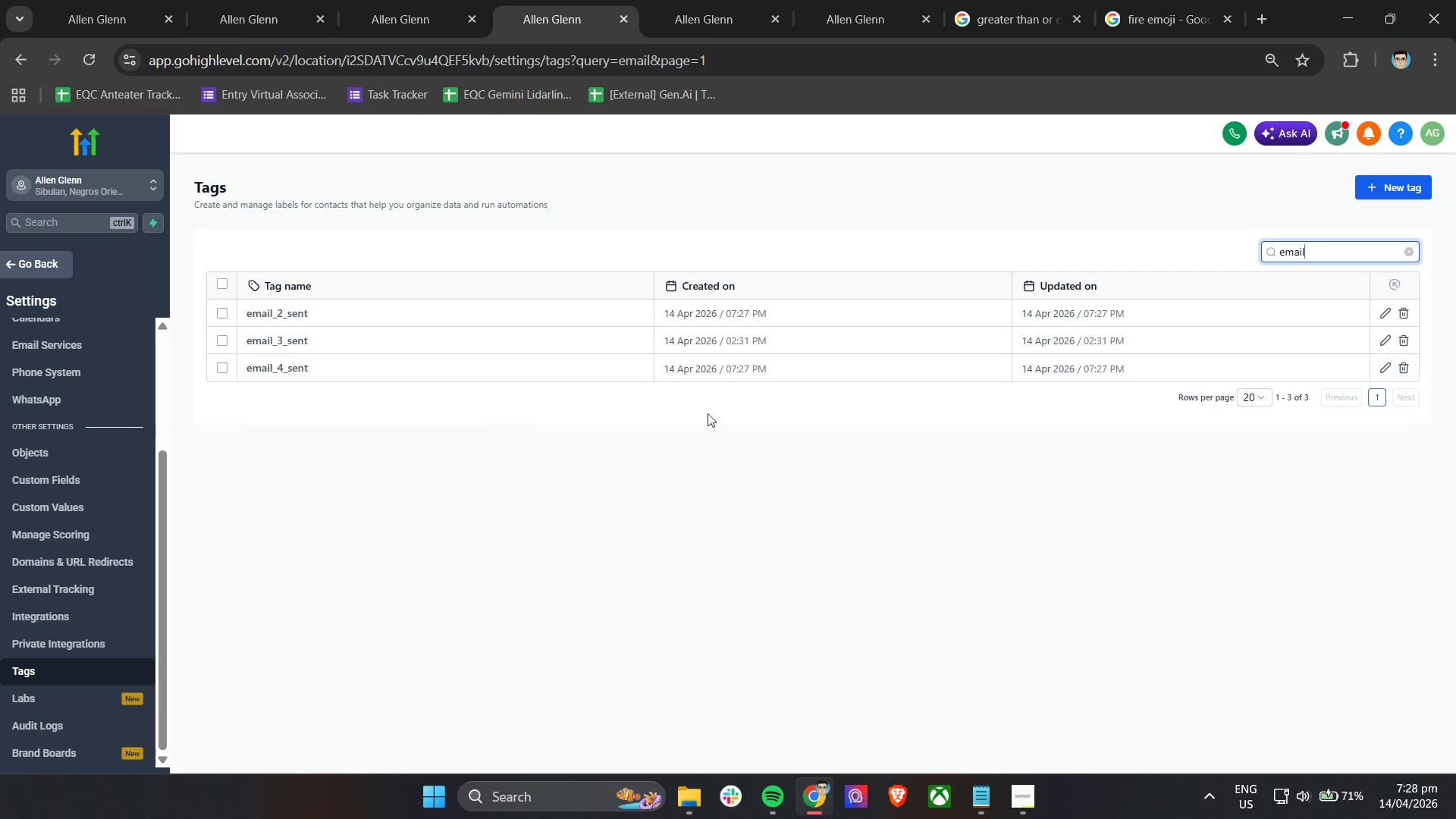 
left_click([1391, 193])
 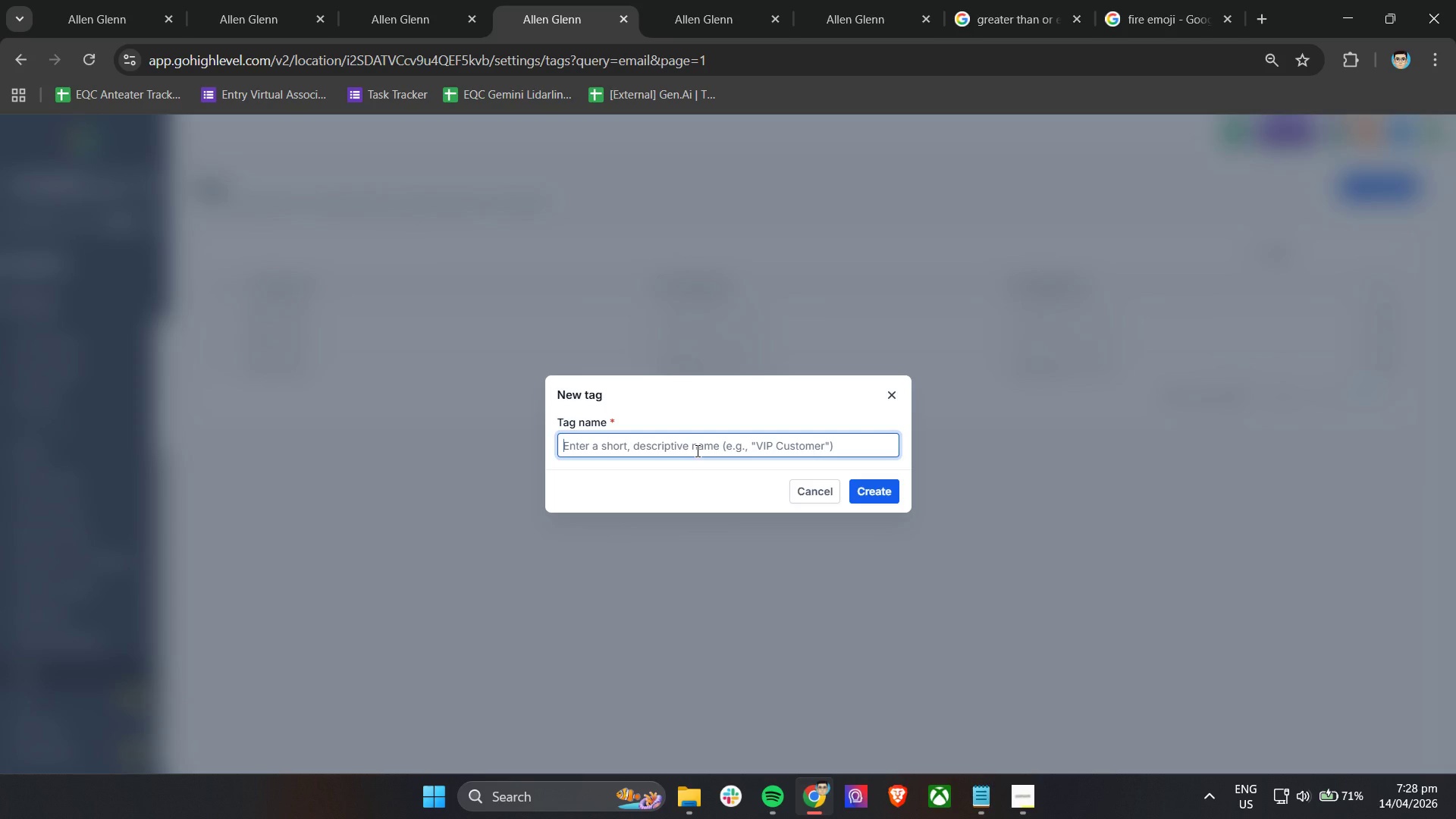 
wait(5.17)
 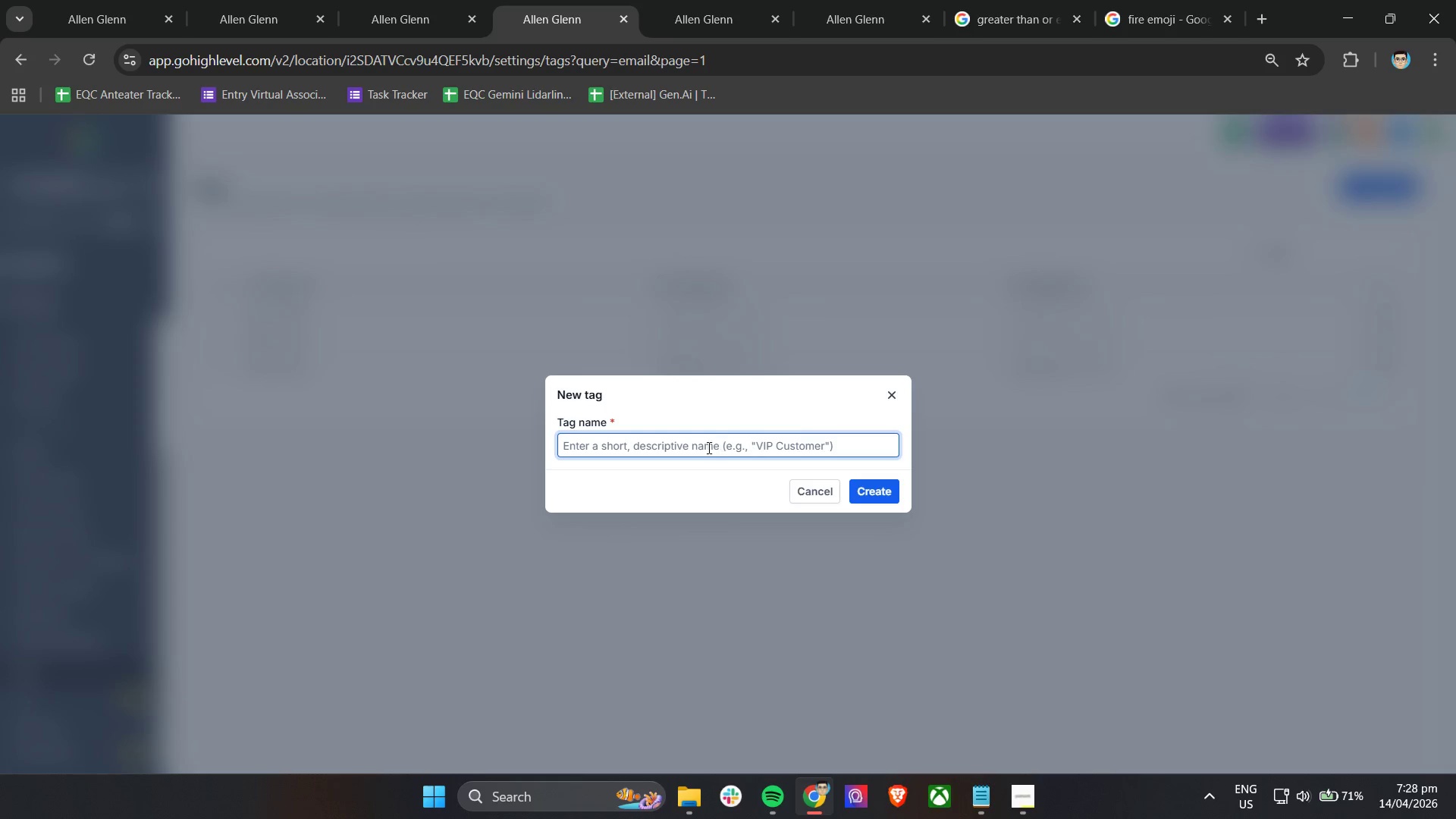 
left_click([630, 436])
 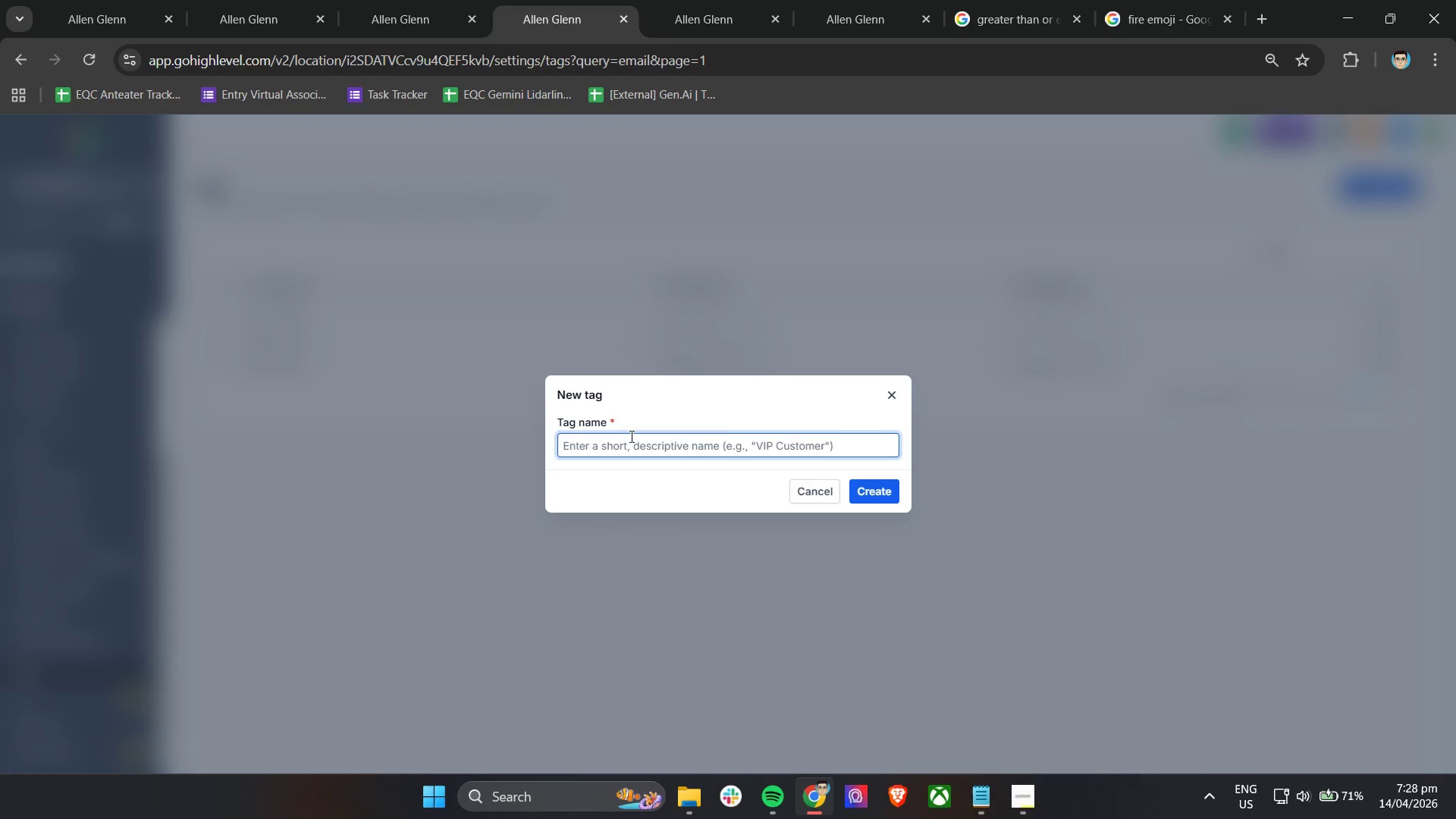 
type(email_5_sent)
 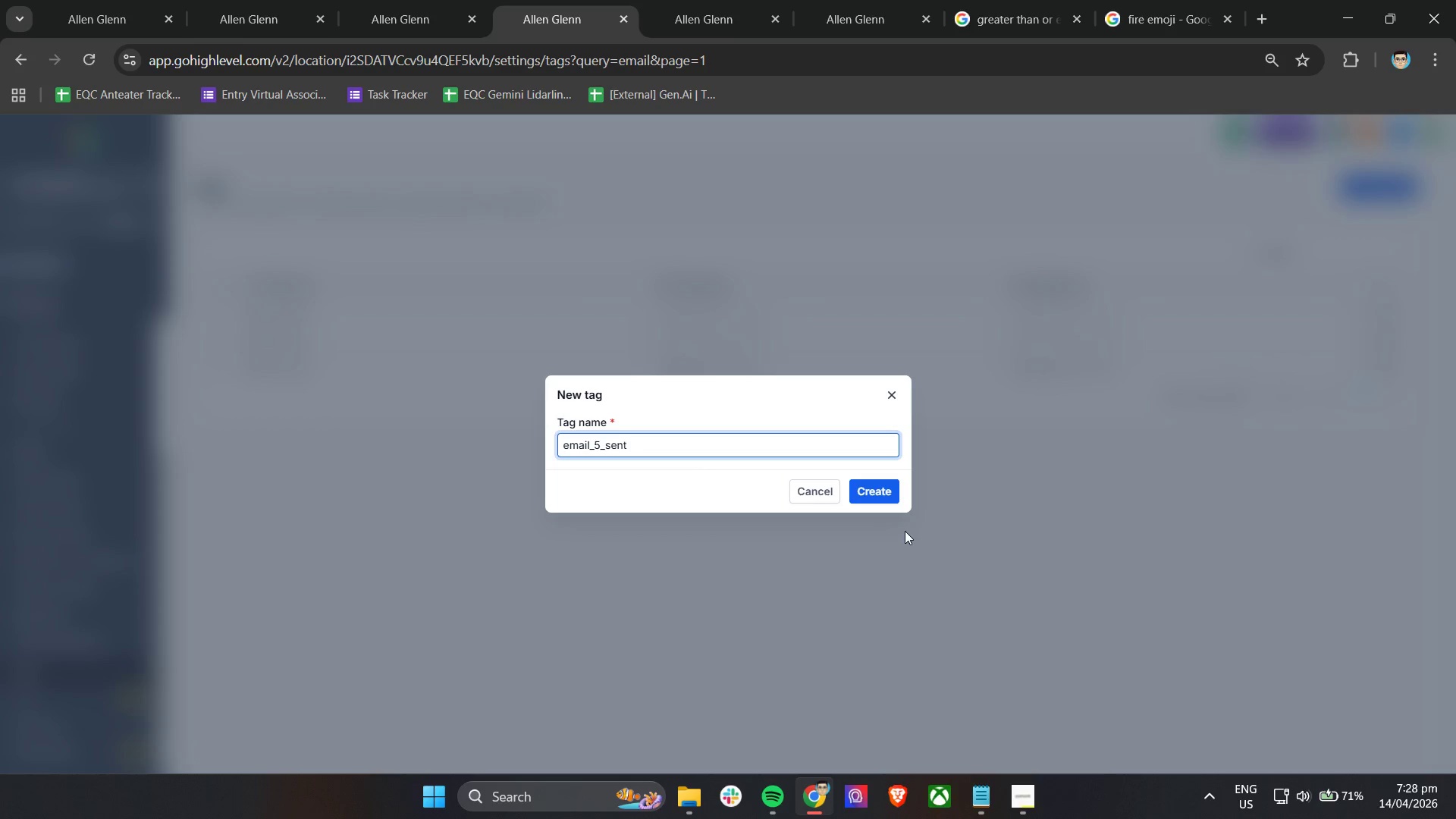 
left_click([877, 490])
 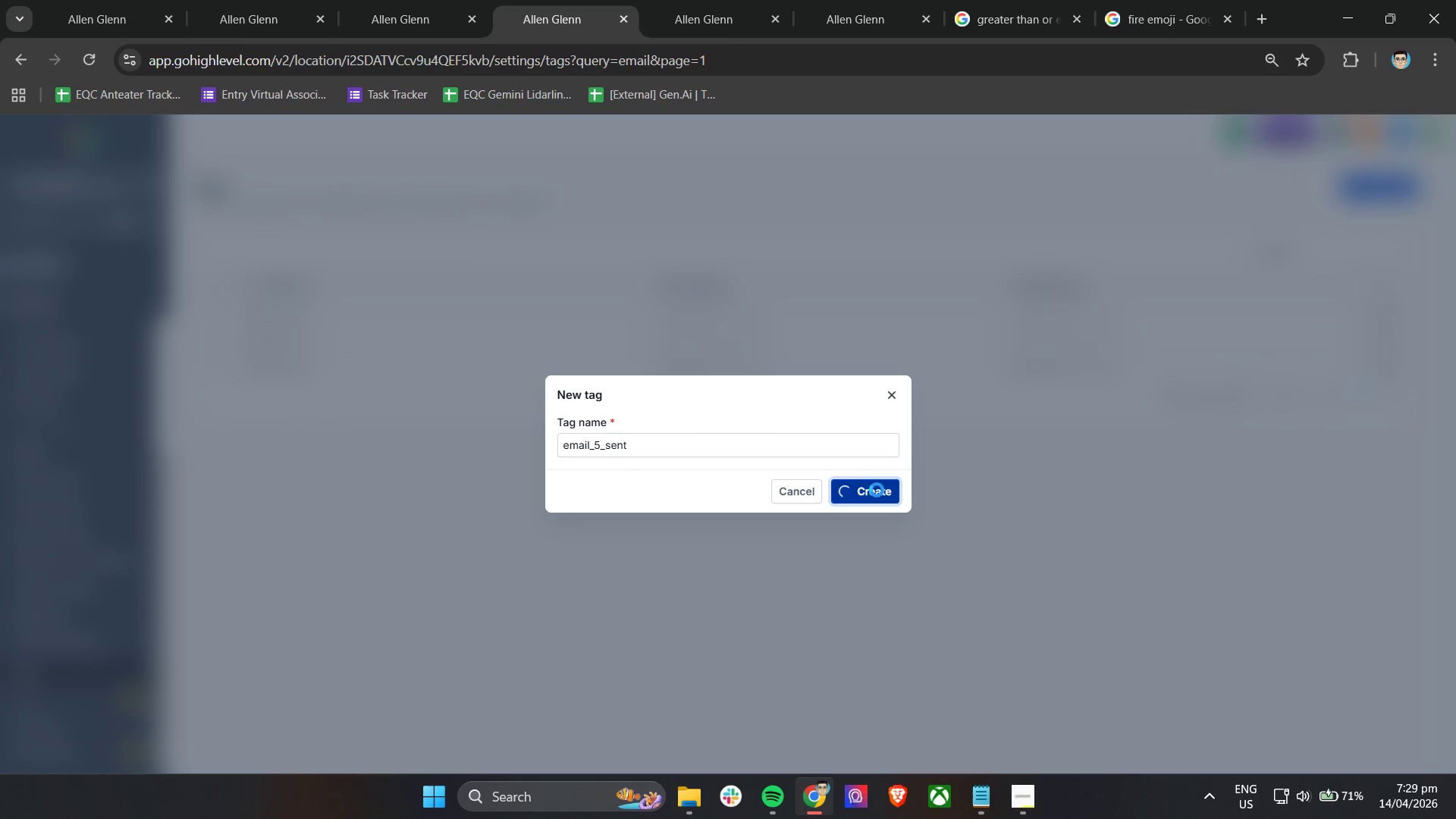 
wait(7.42)
 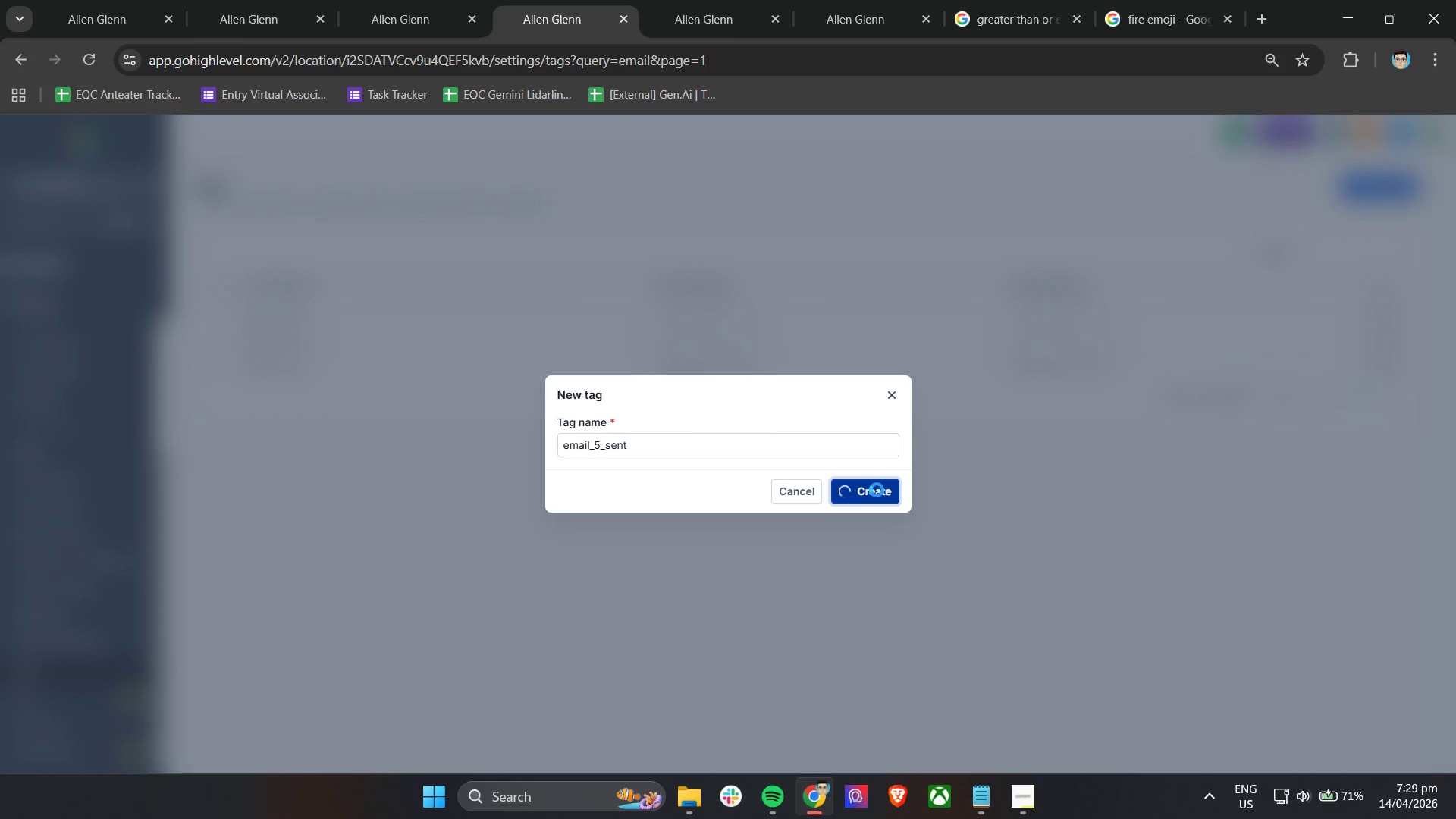 
left_click([384, 0])
 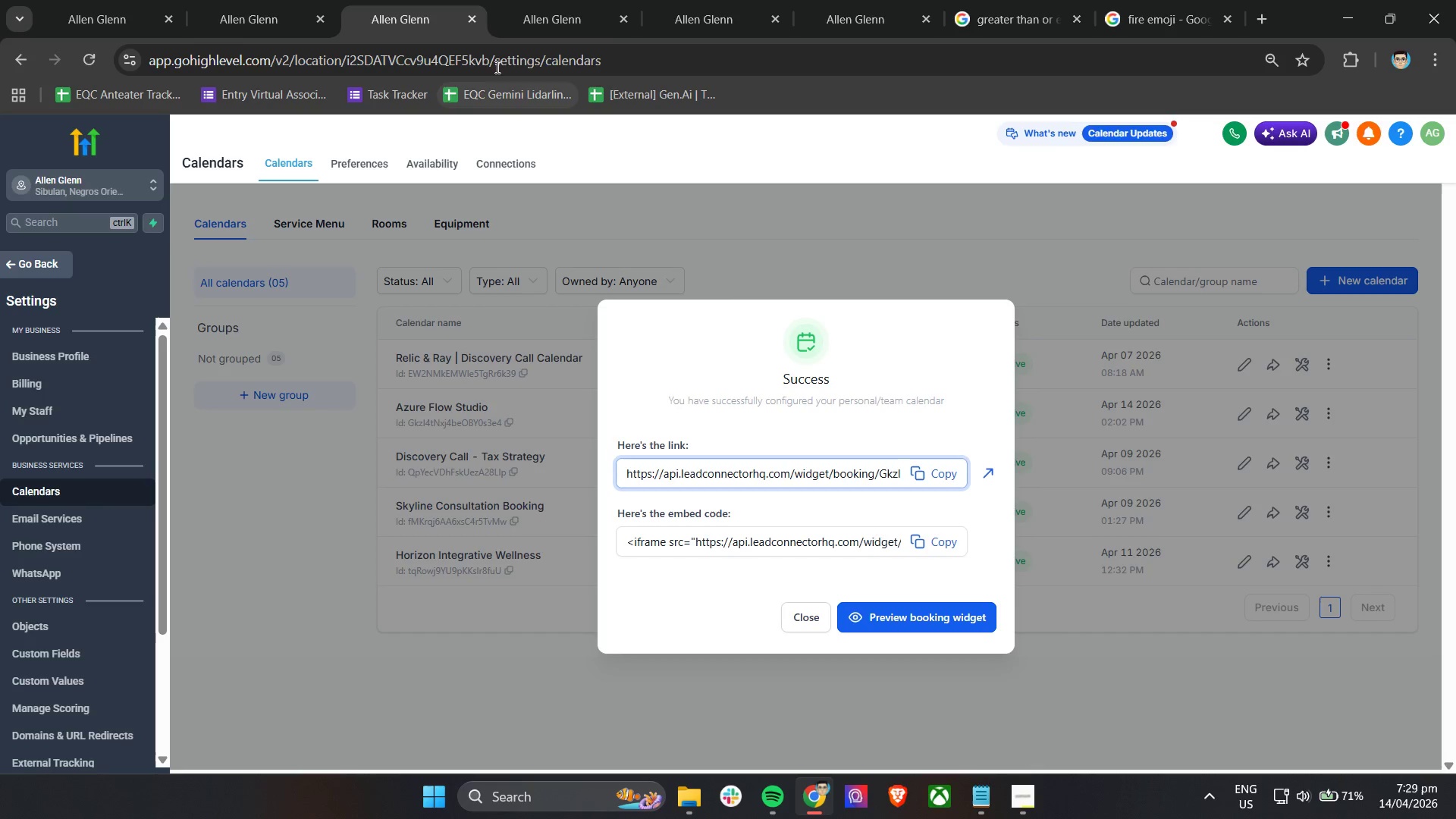 
left_click([516, 0])
 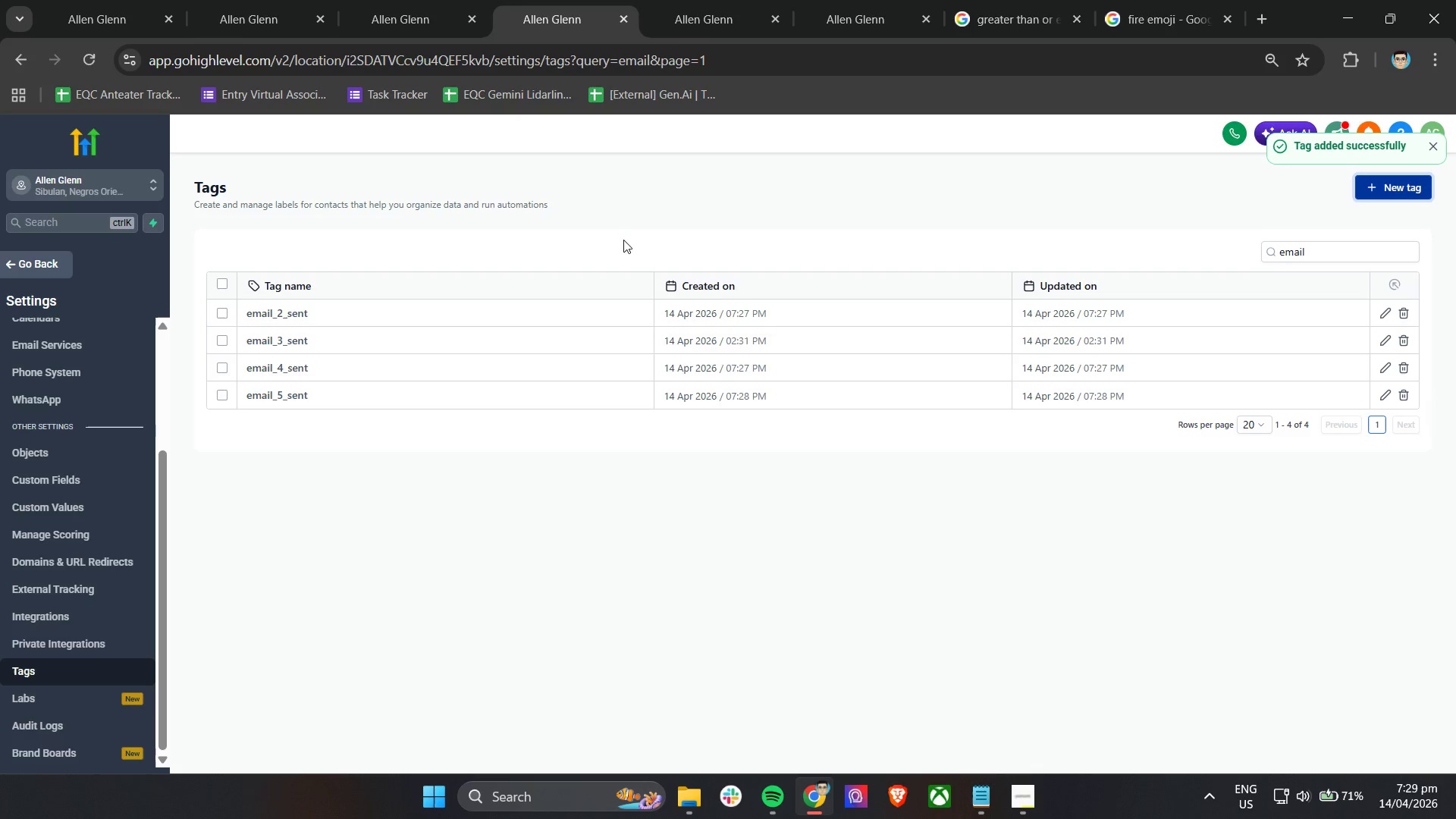 
left_click([694, 0])
 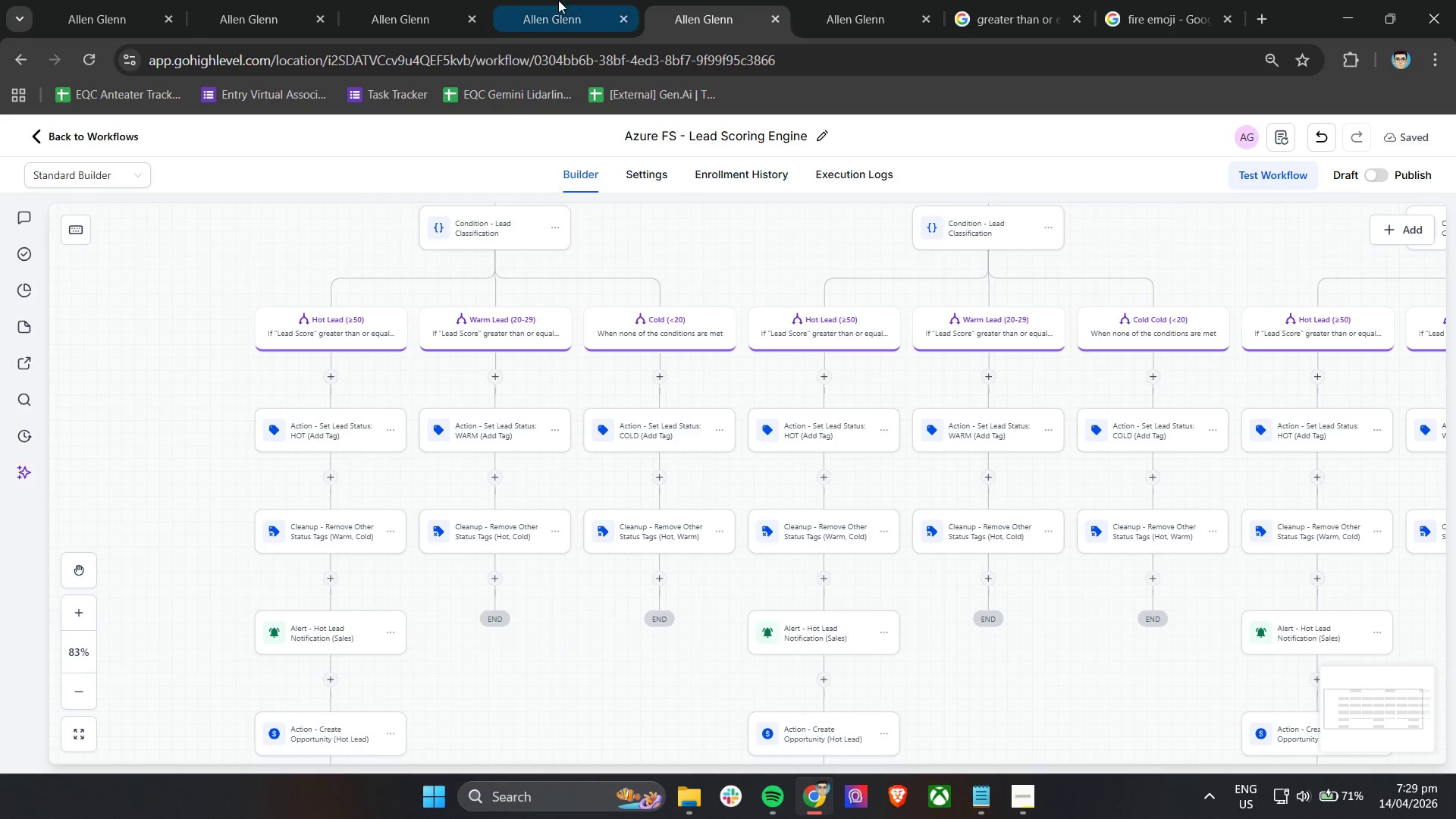 
left_click([822, 0])
 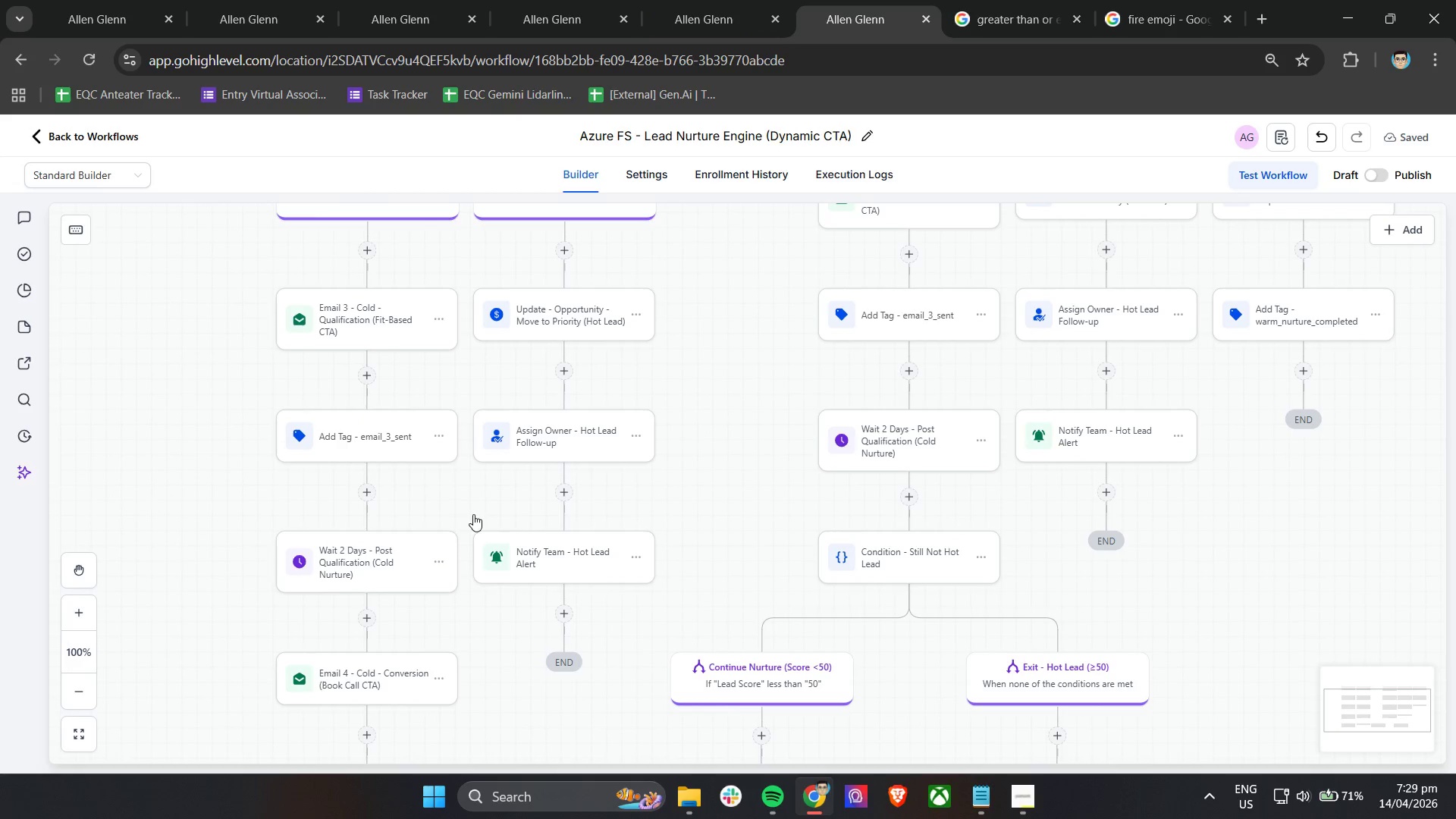 
scroll: coordinate [490, 513], scroll_direction: down, amount: 9.0
 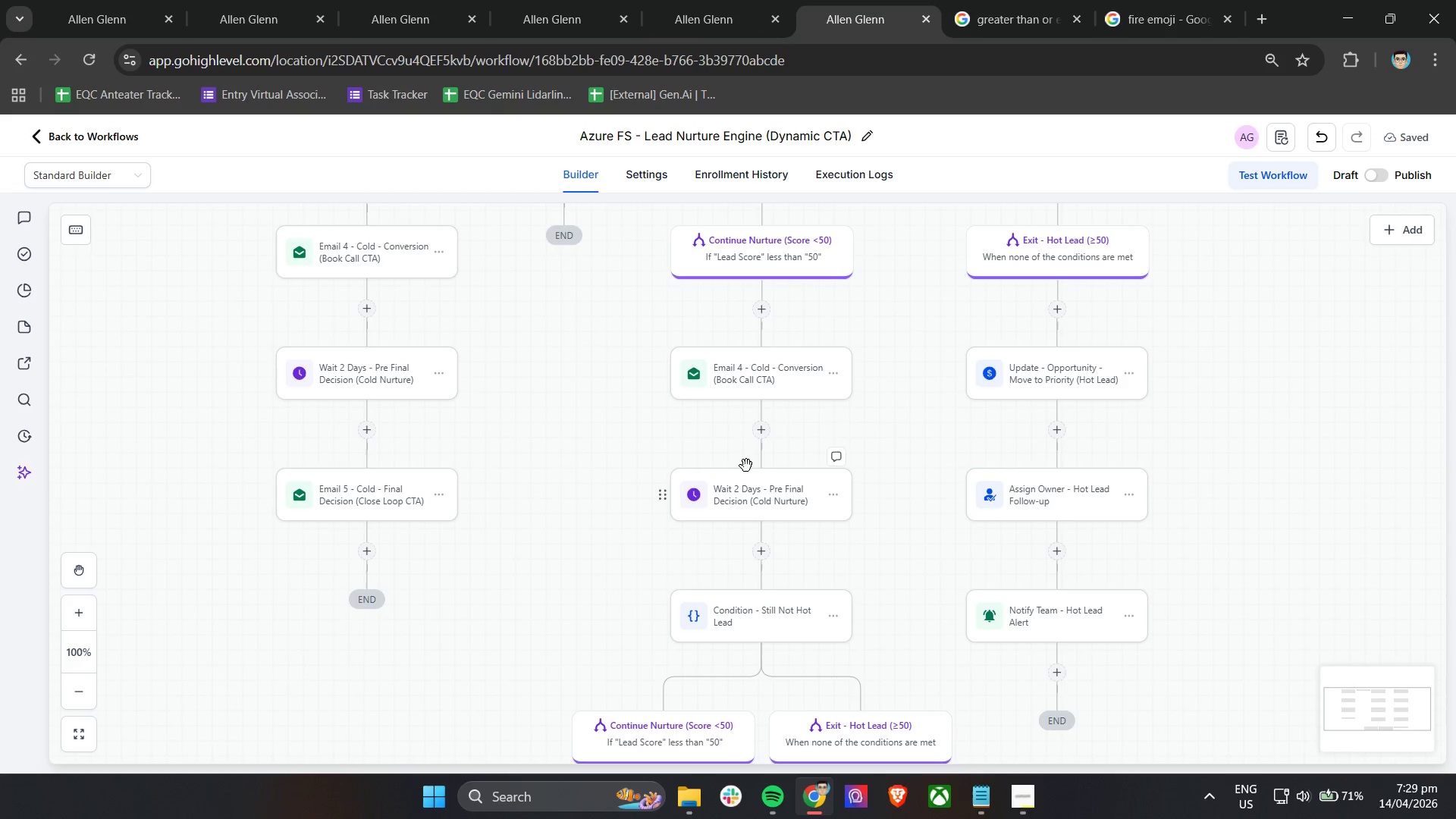 
left_click([769, 436])
 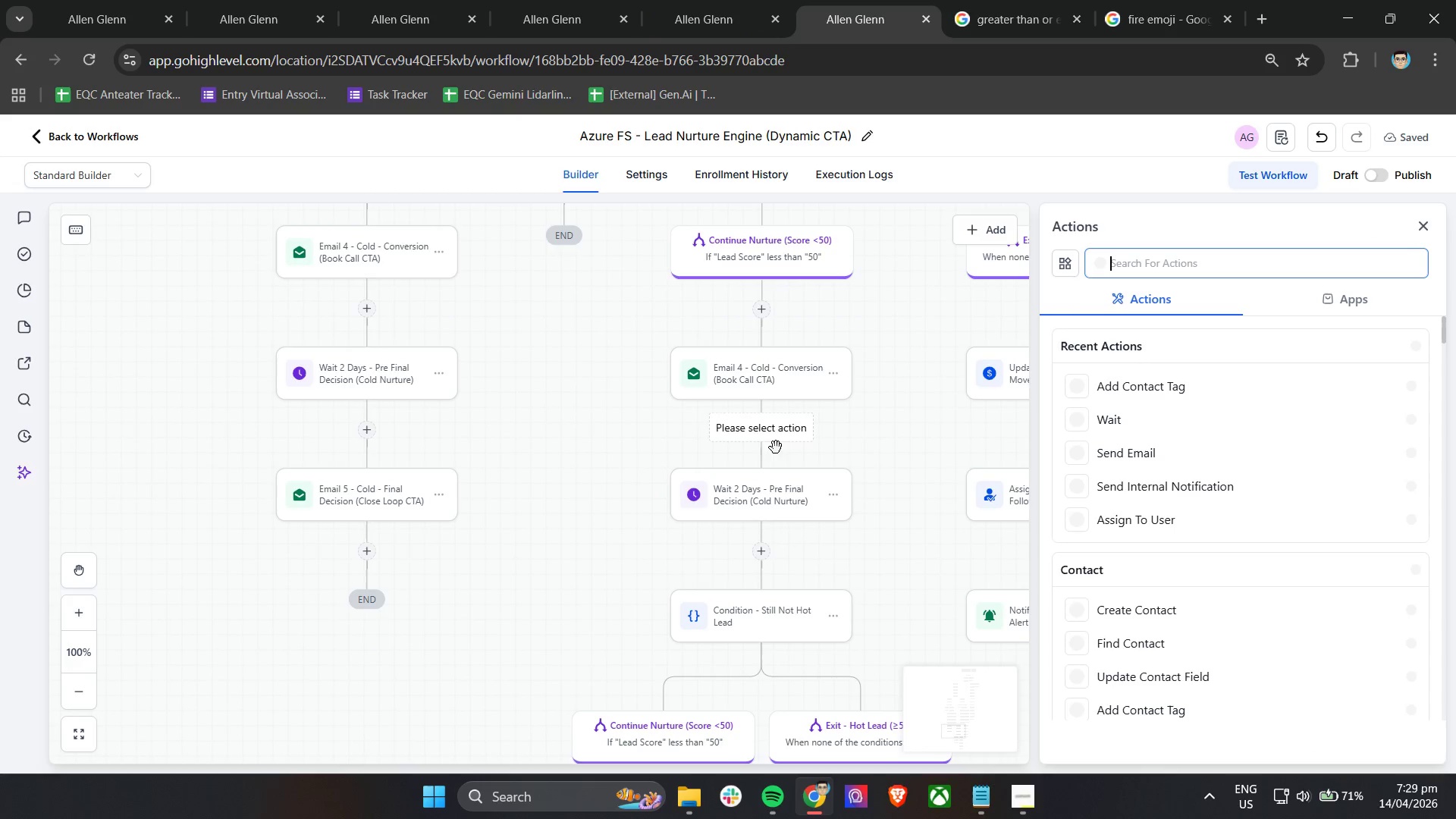 
left_click([1194, 384])
 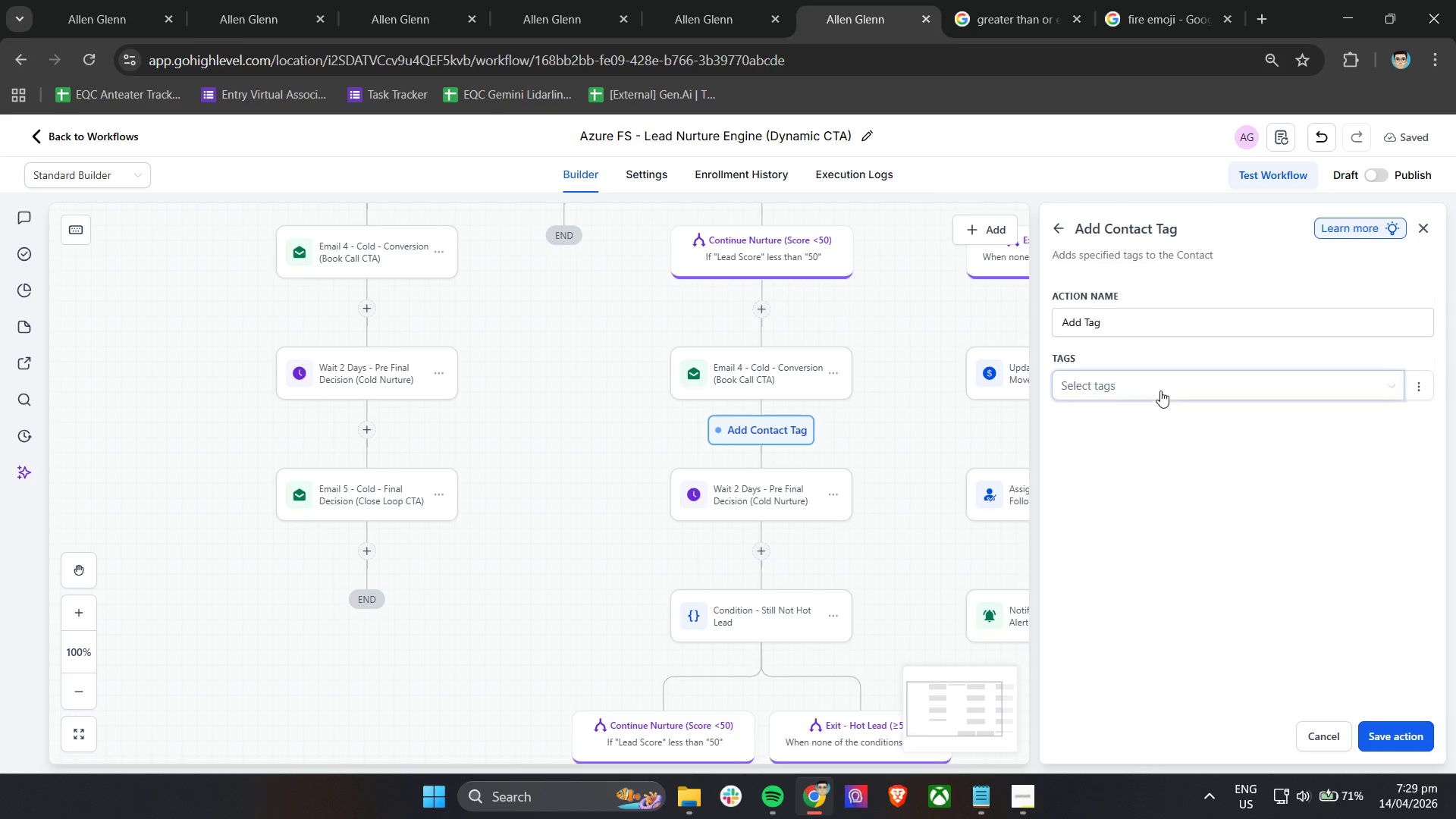 
left_click([1160, 384])
 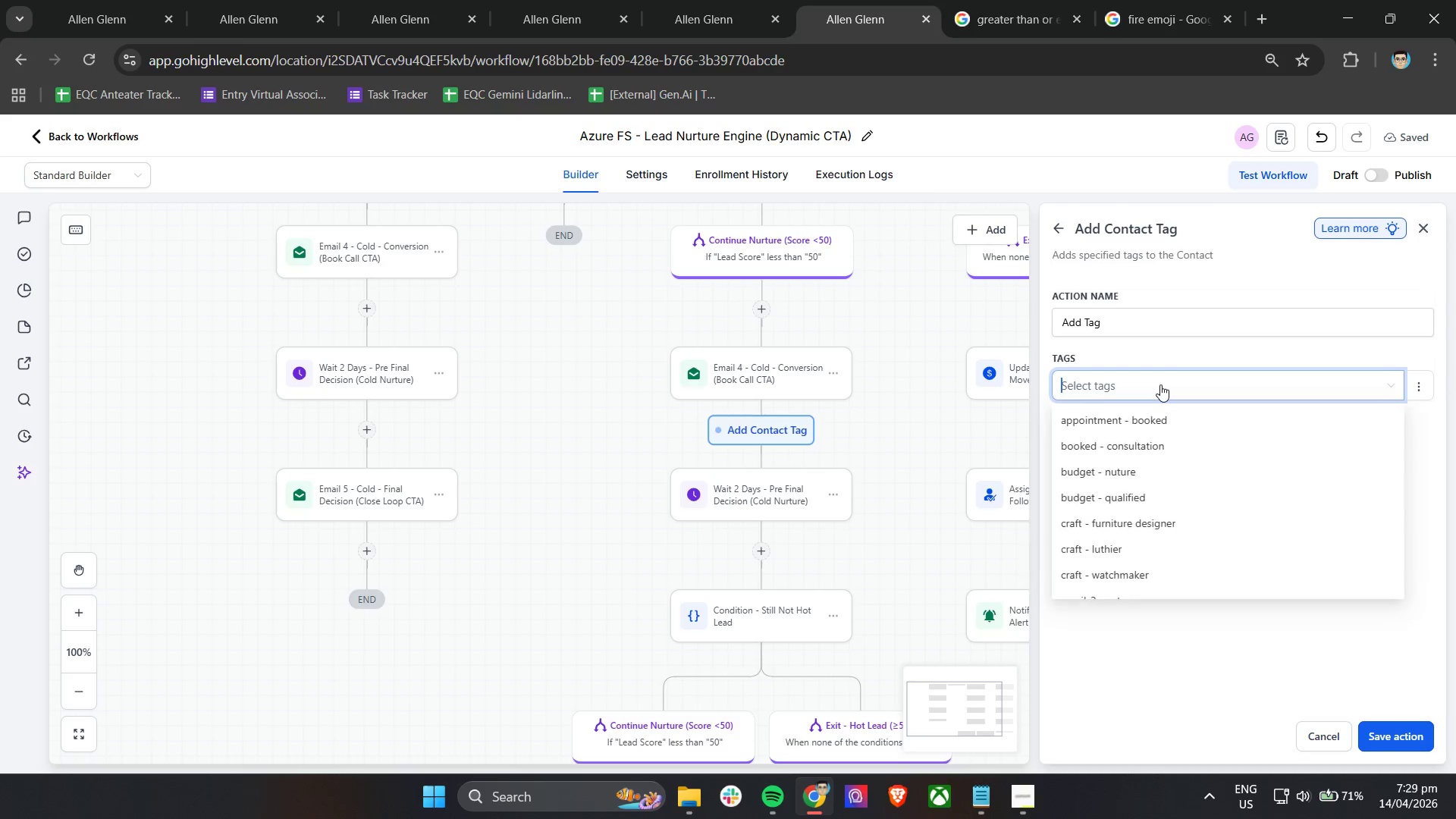 
type(email)
 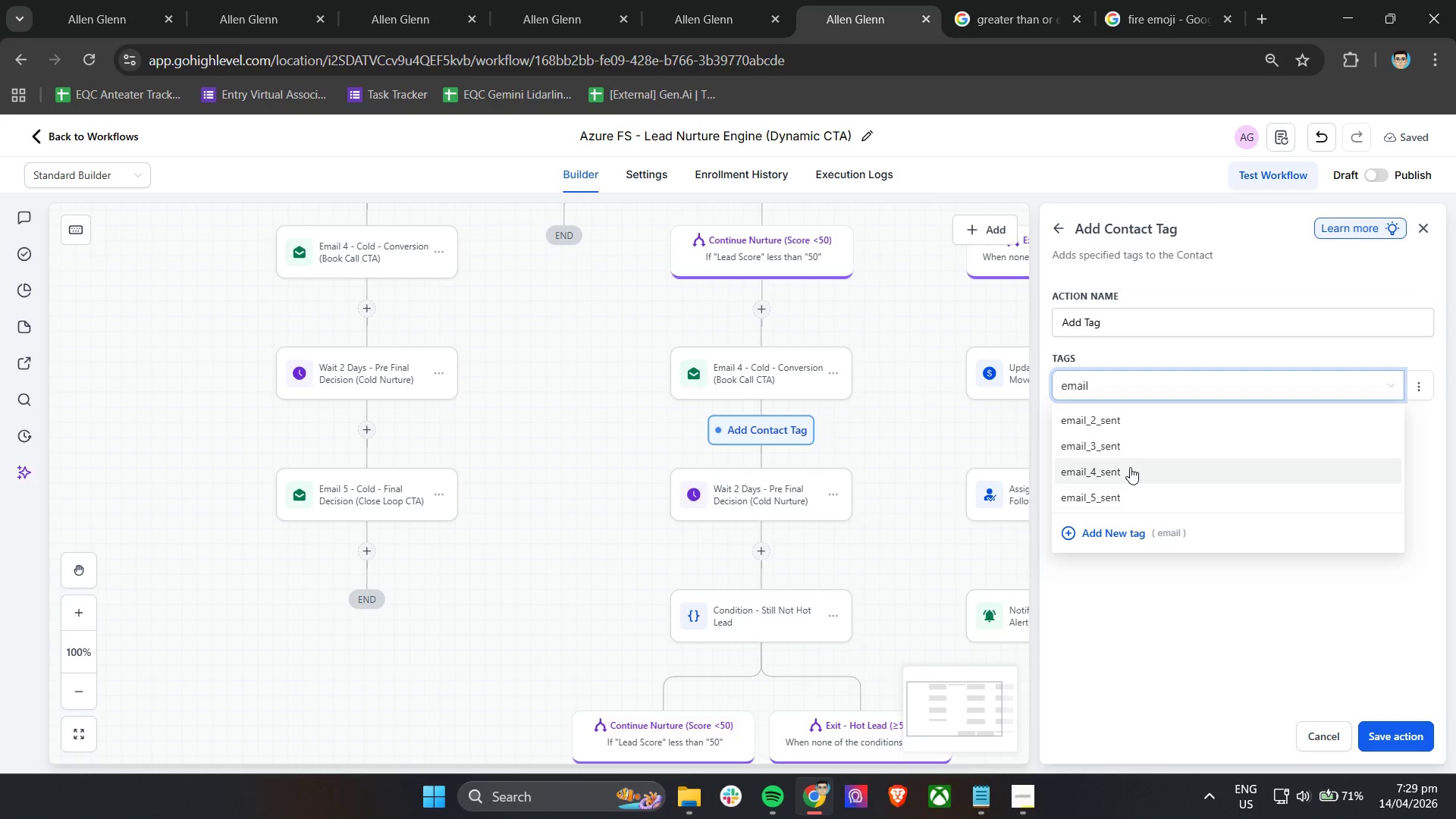 
left_click([1130, 467])
 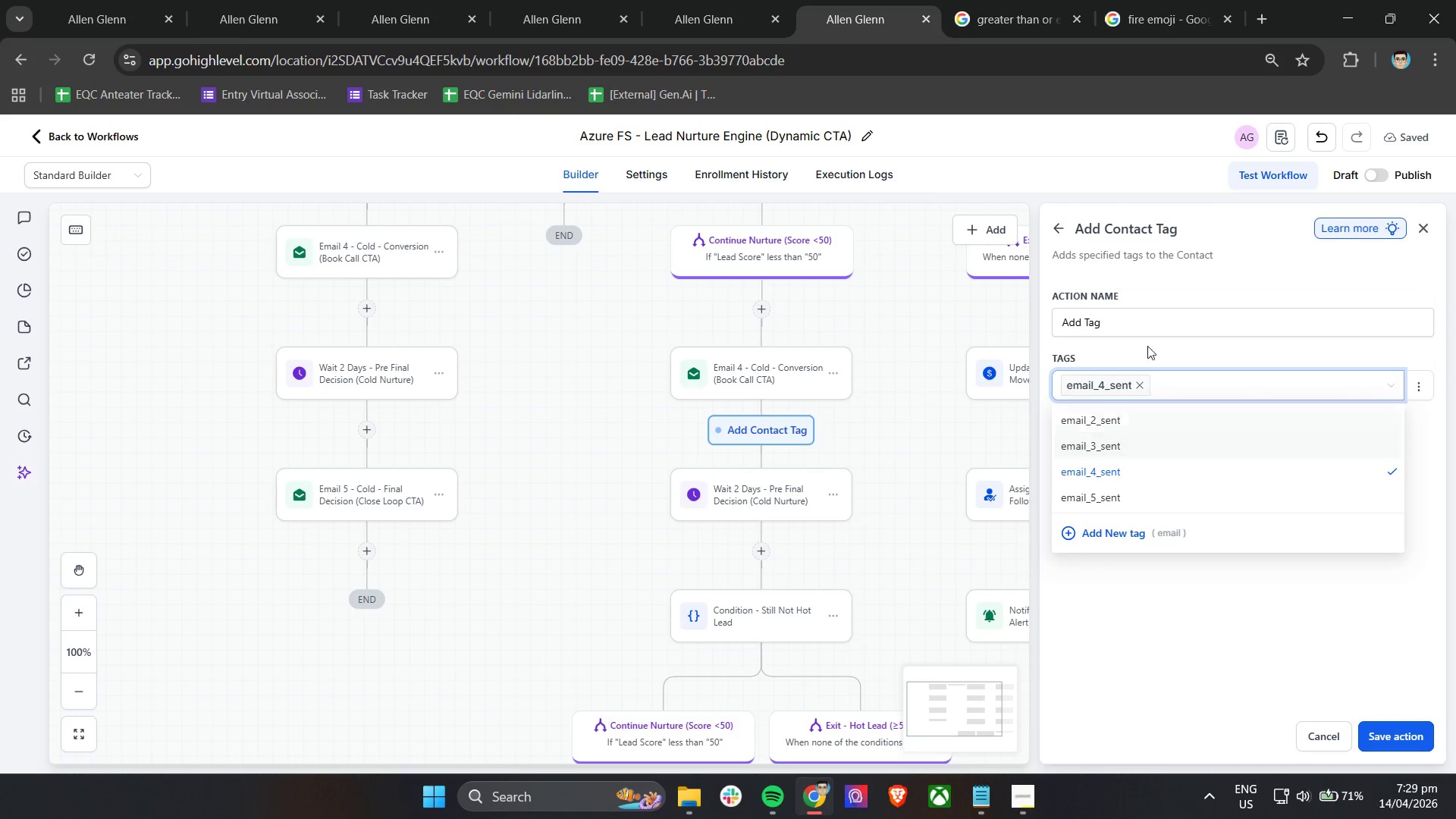 
left_click([1145, 321])
 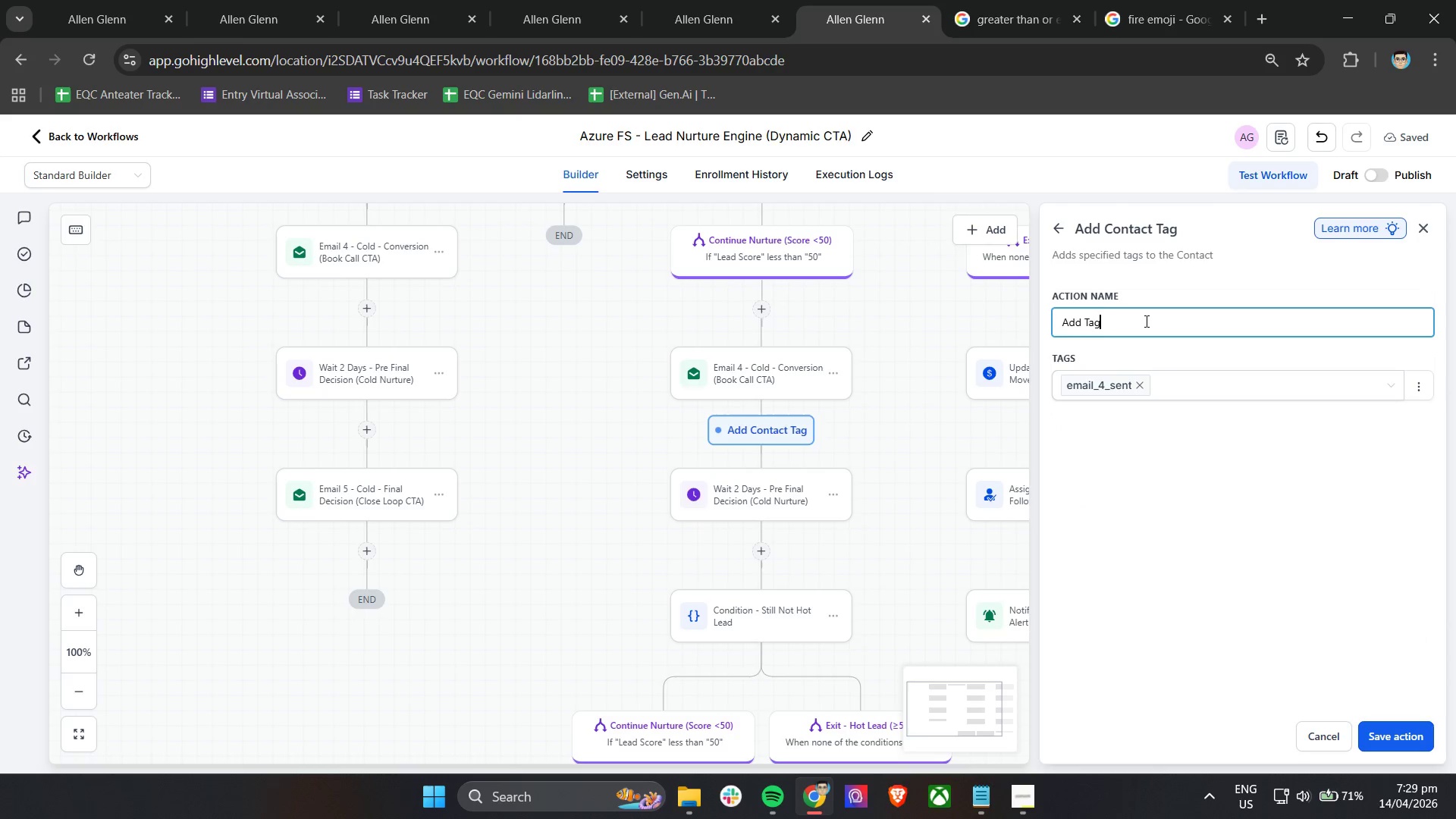 
type( - email_4_sent)
 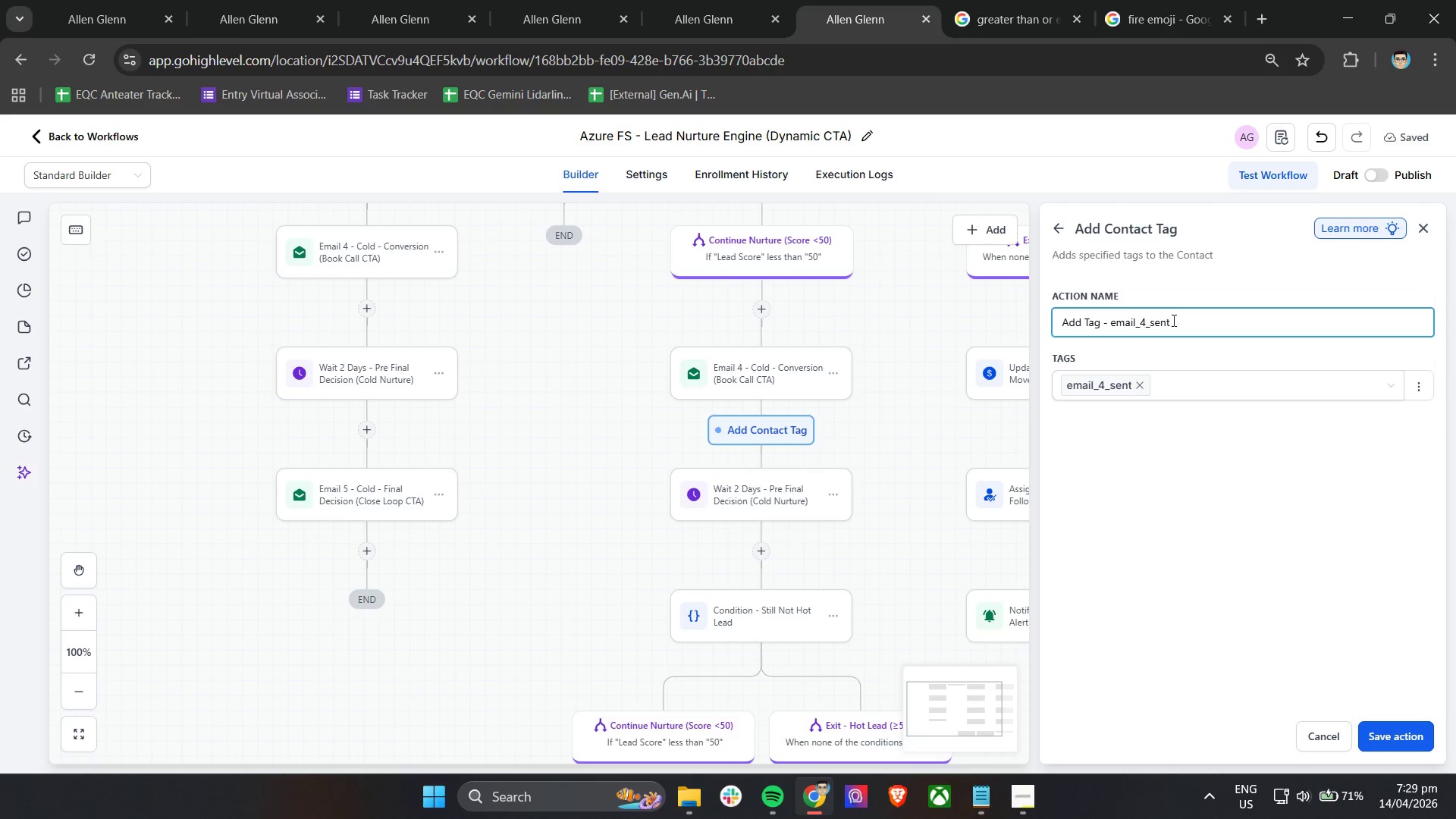 
left_click([1236, 490])
 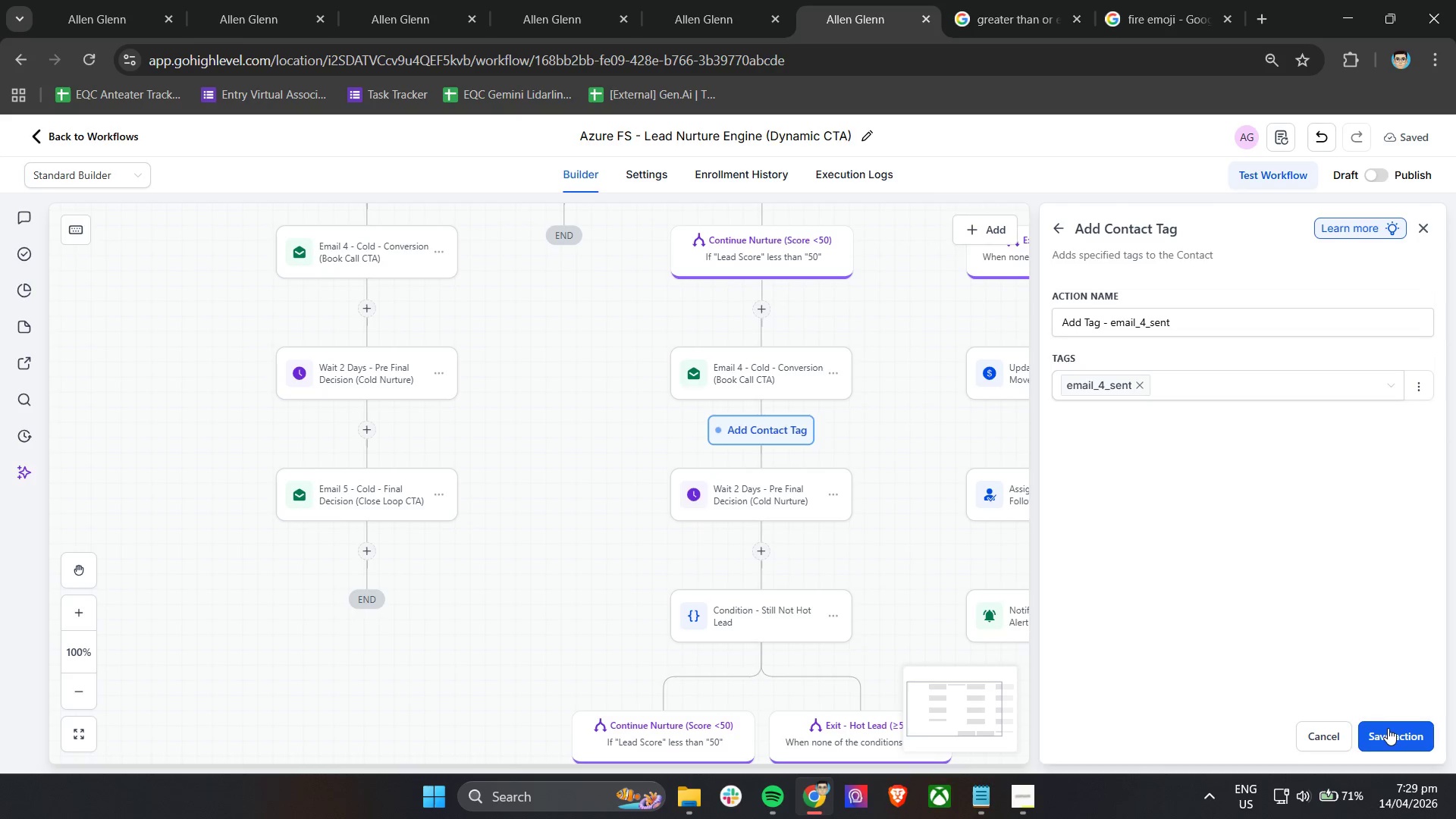 
left_click([1389, 732])
 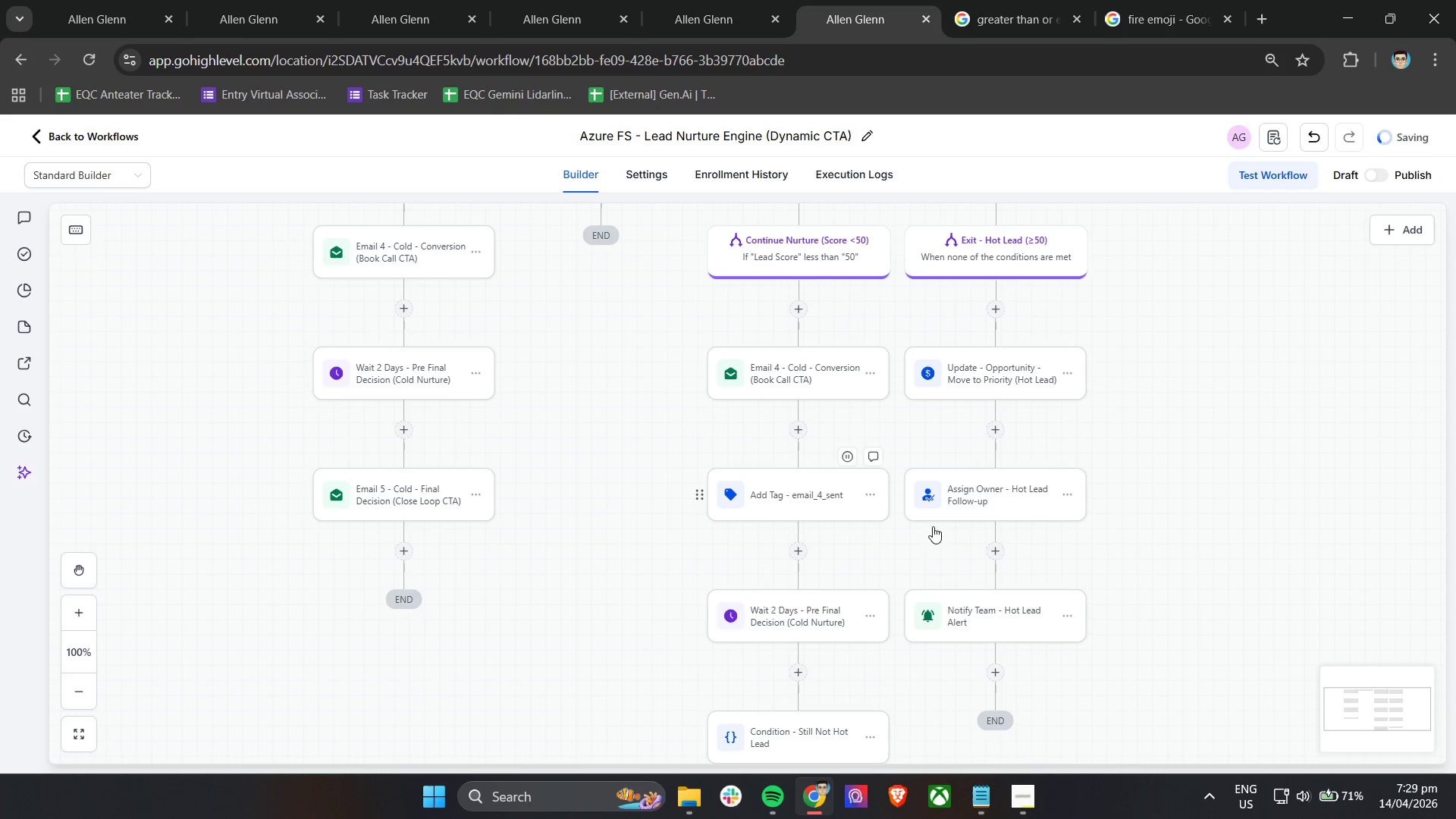 
scroll: coordinate [836, 537], scroll_direction: down, amount: 10.0
 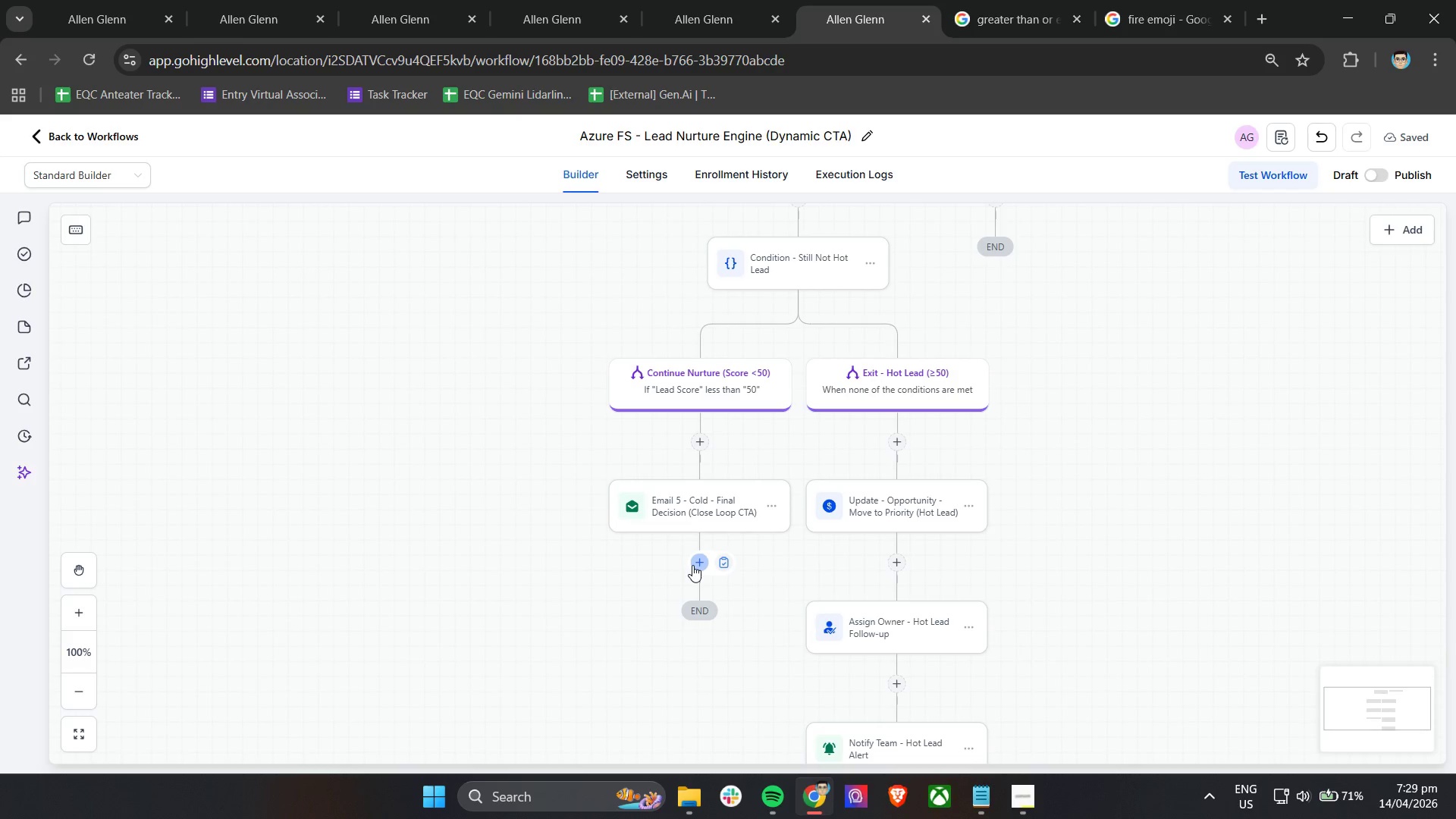 
left_click([692, 565])
 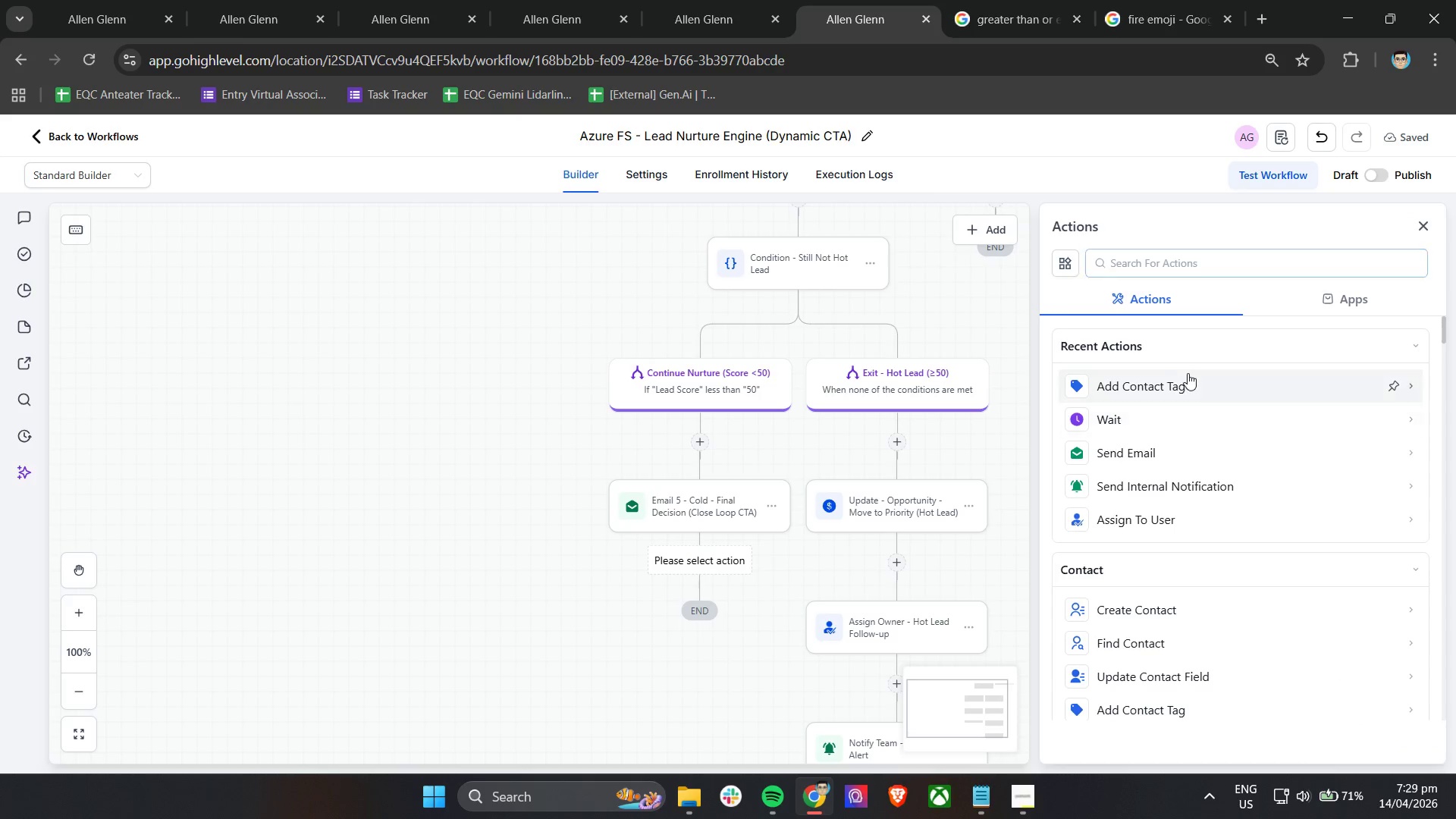 
left_click([1135, 386])
 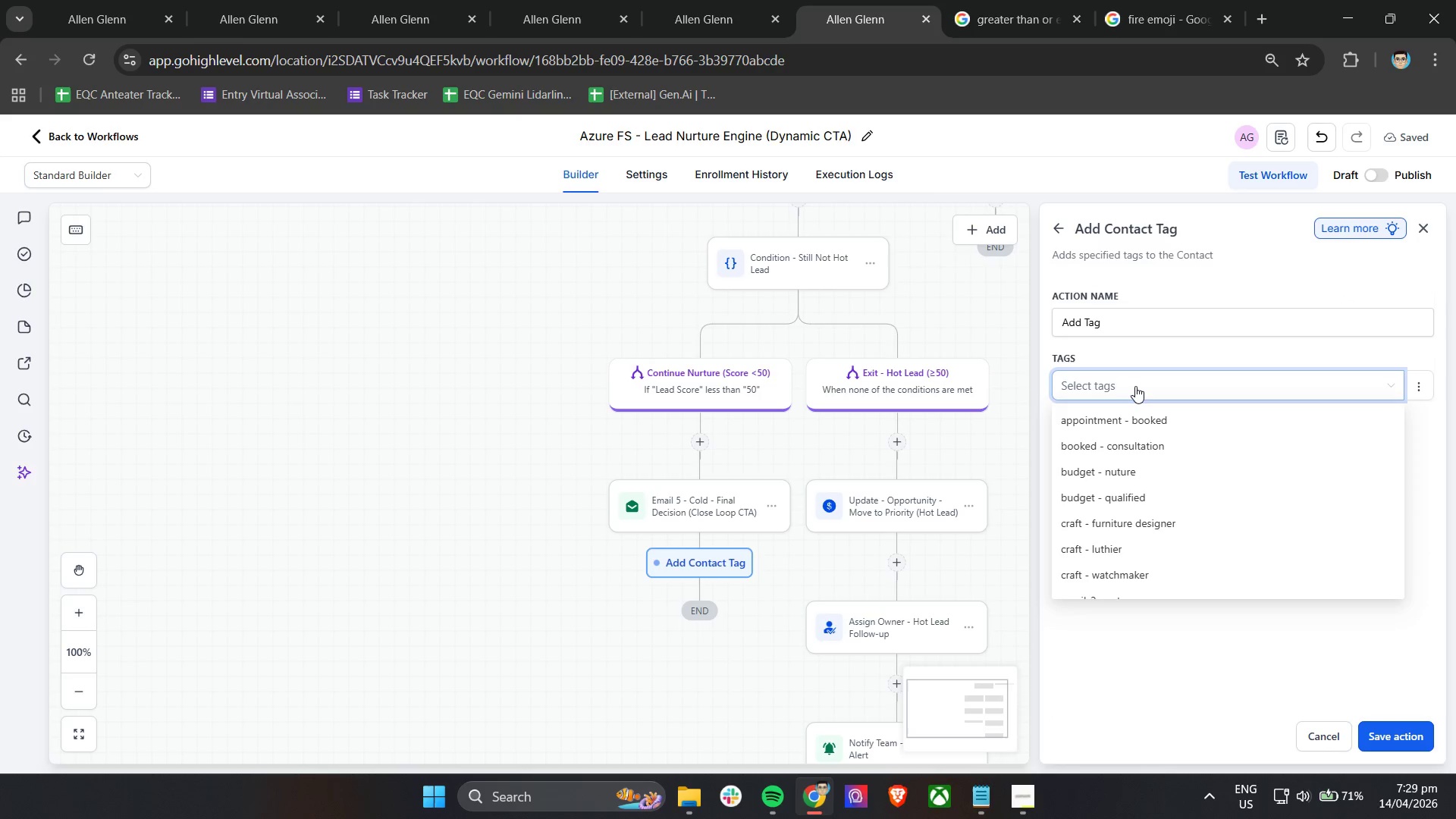 
type(e)
key(Backspace)
type(email)
 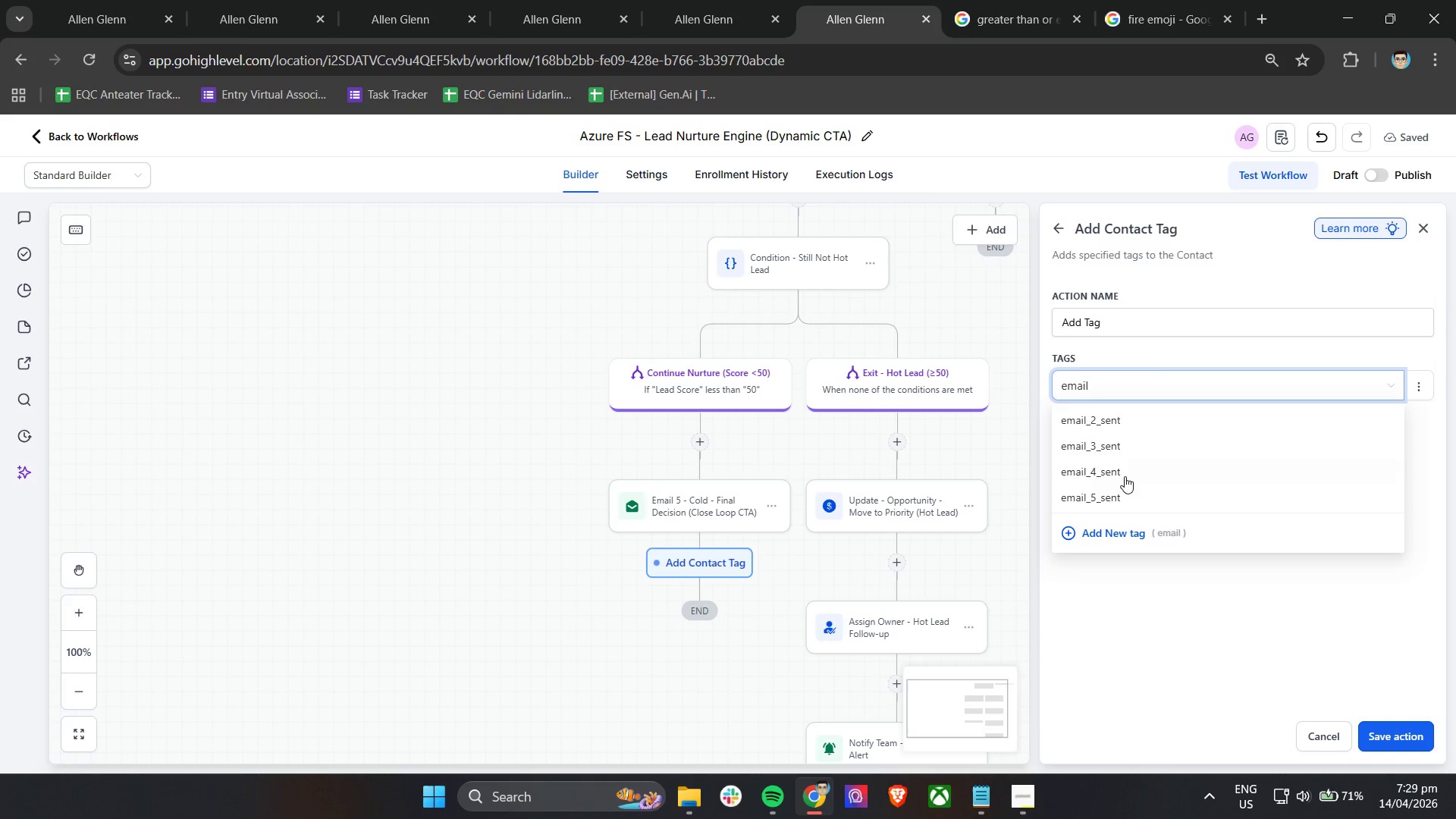 
left_click([1120, 496])
 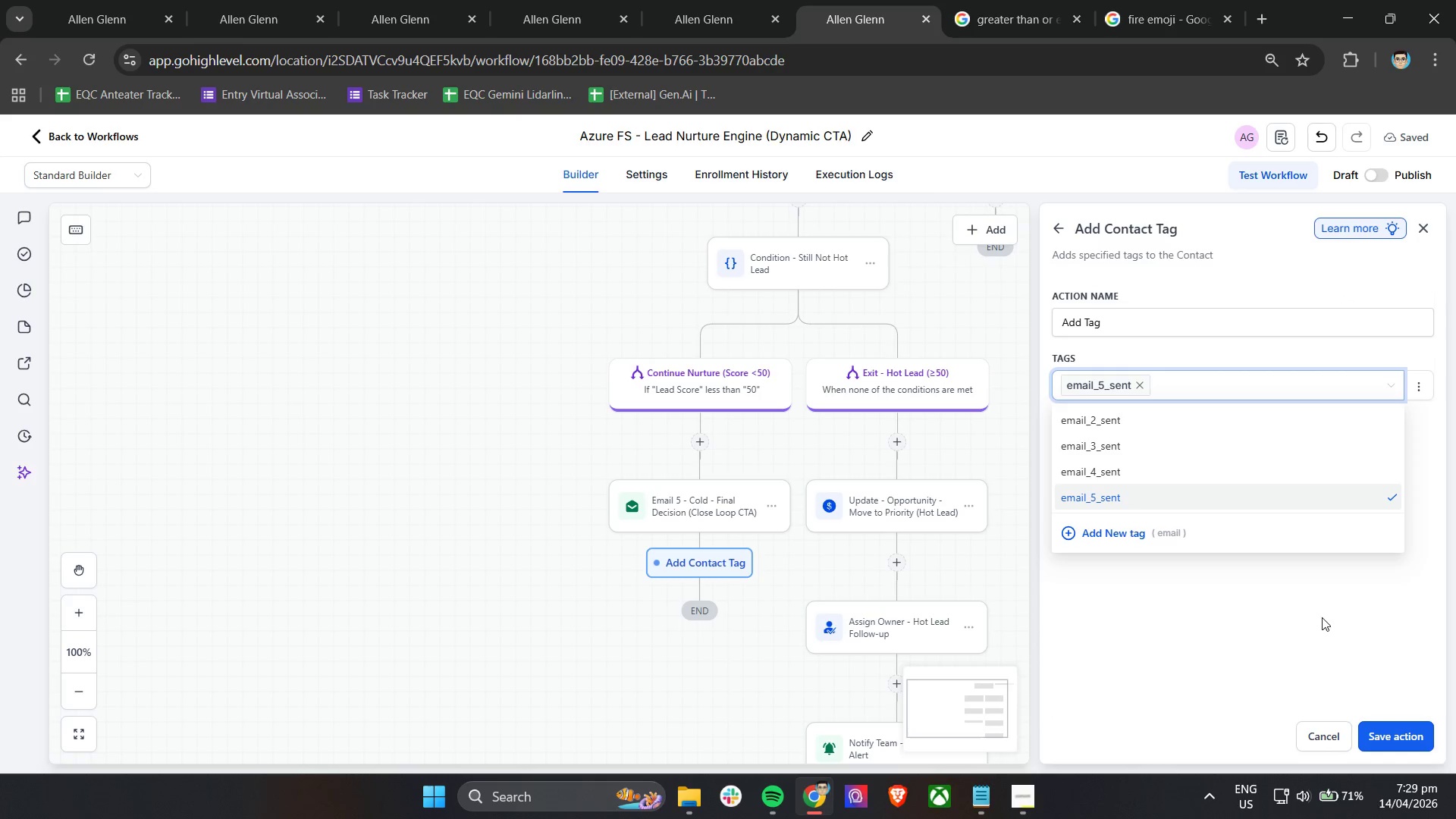 
left_click([1222, 604])
 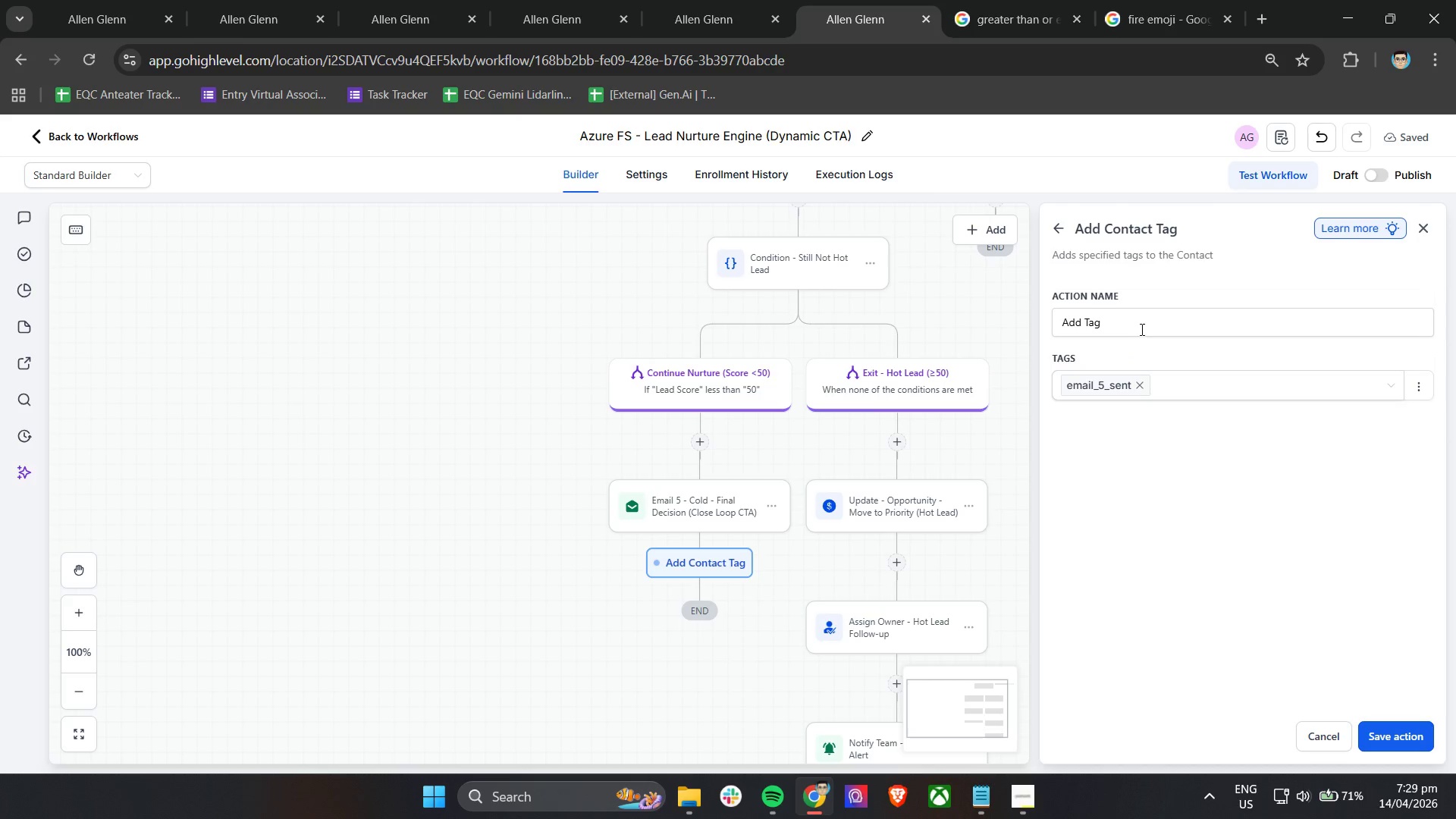 
left_click([1141, 325])
 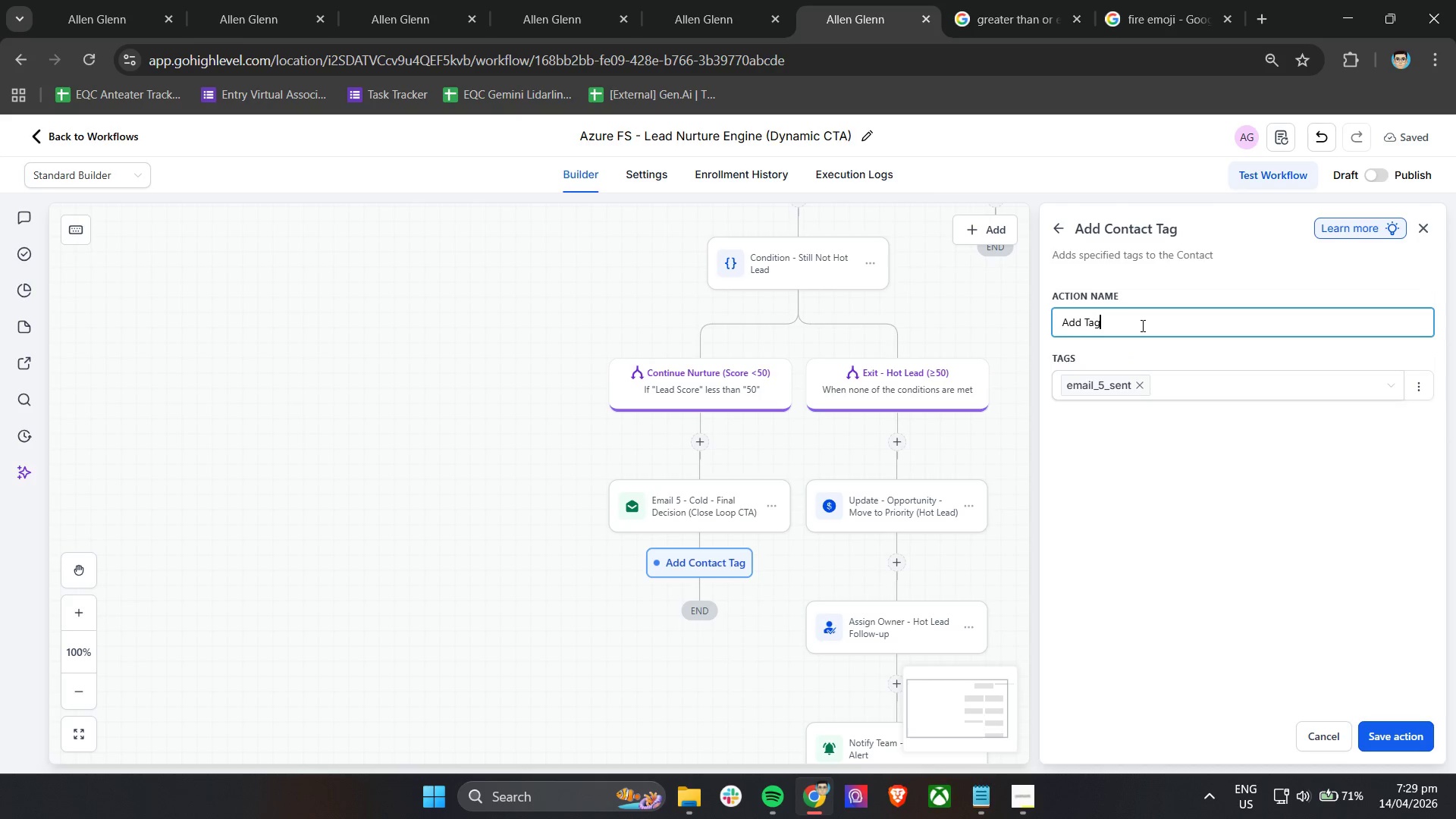 
type( - email_5_sent)
 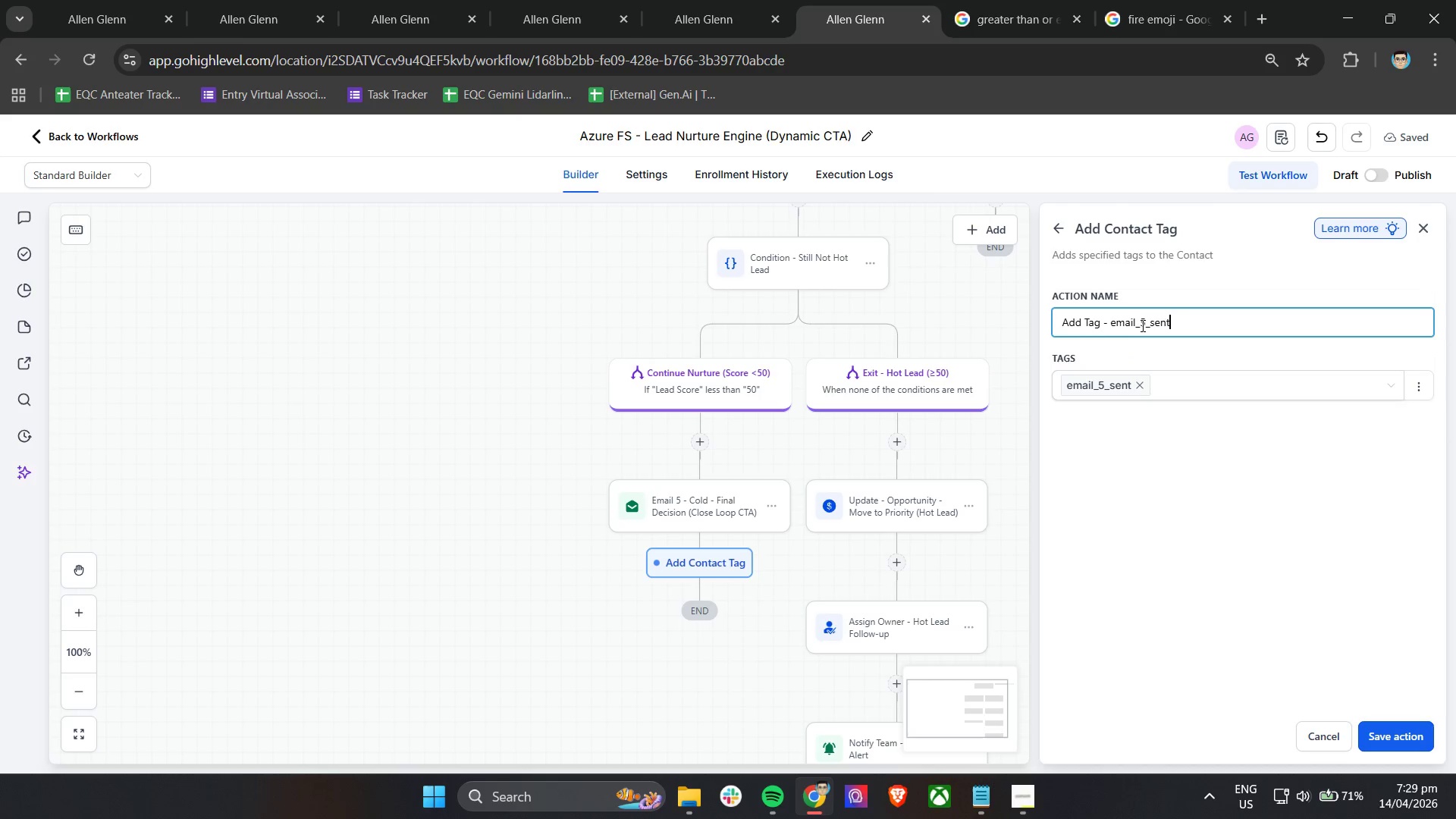 
wait(34.79)
 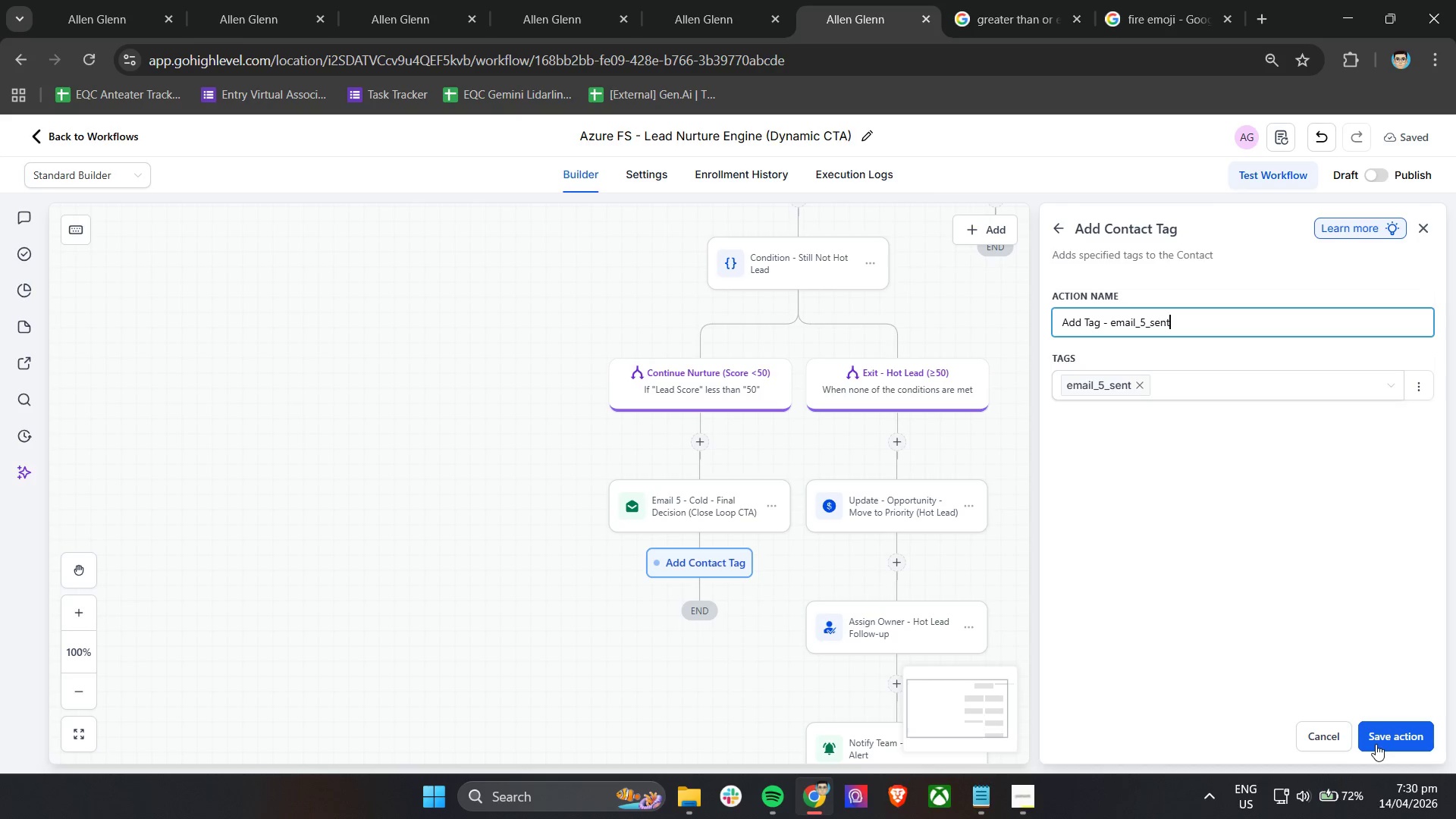 
mouse_move([1360, 723])
 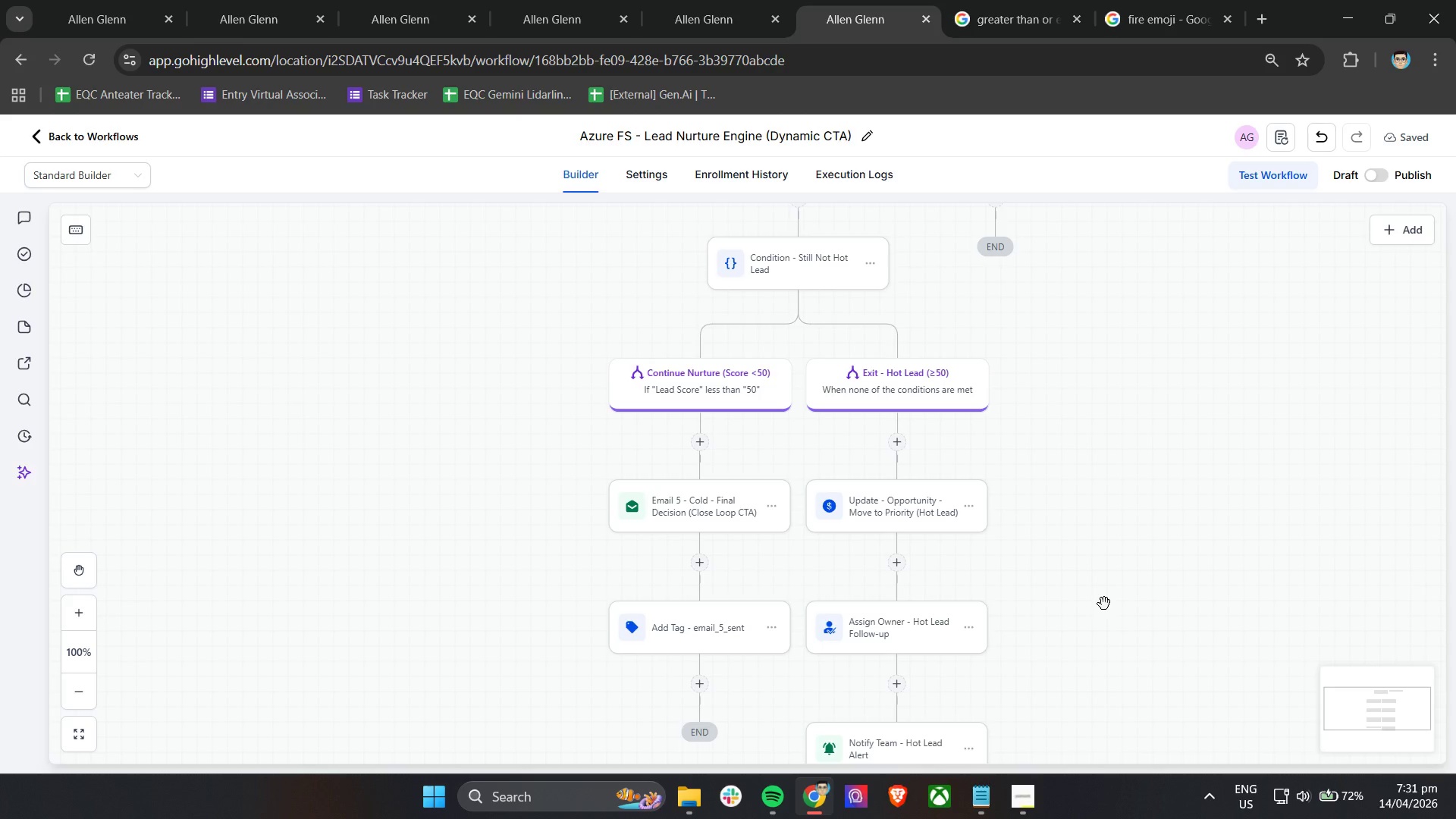 
wait(40.72)
 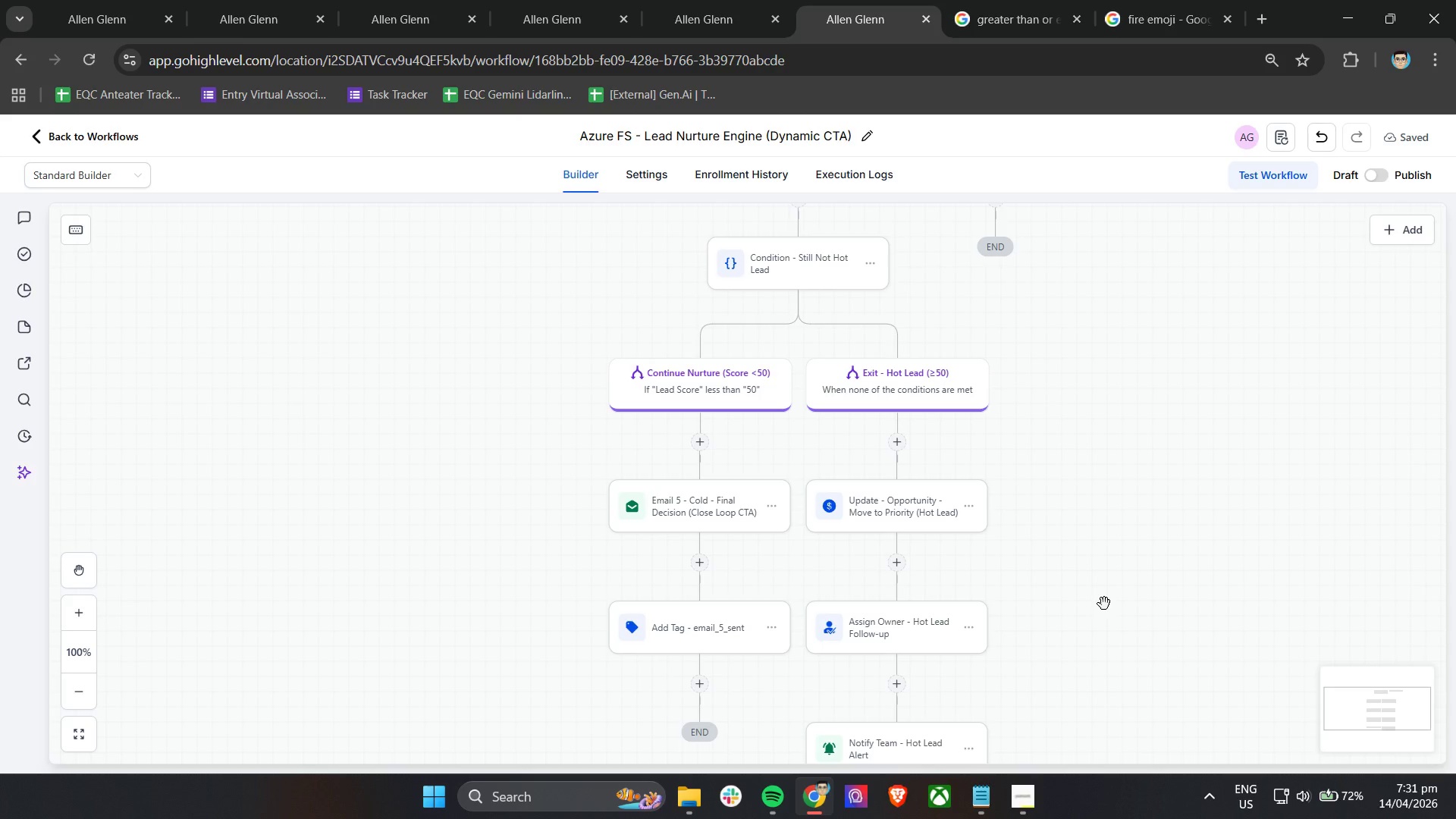 
key(Control+ControlLeft)
 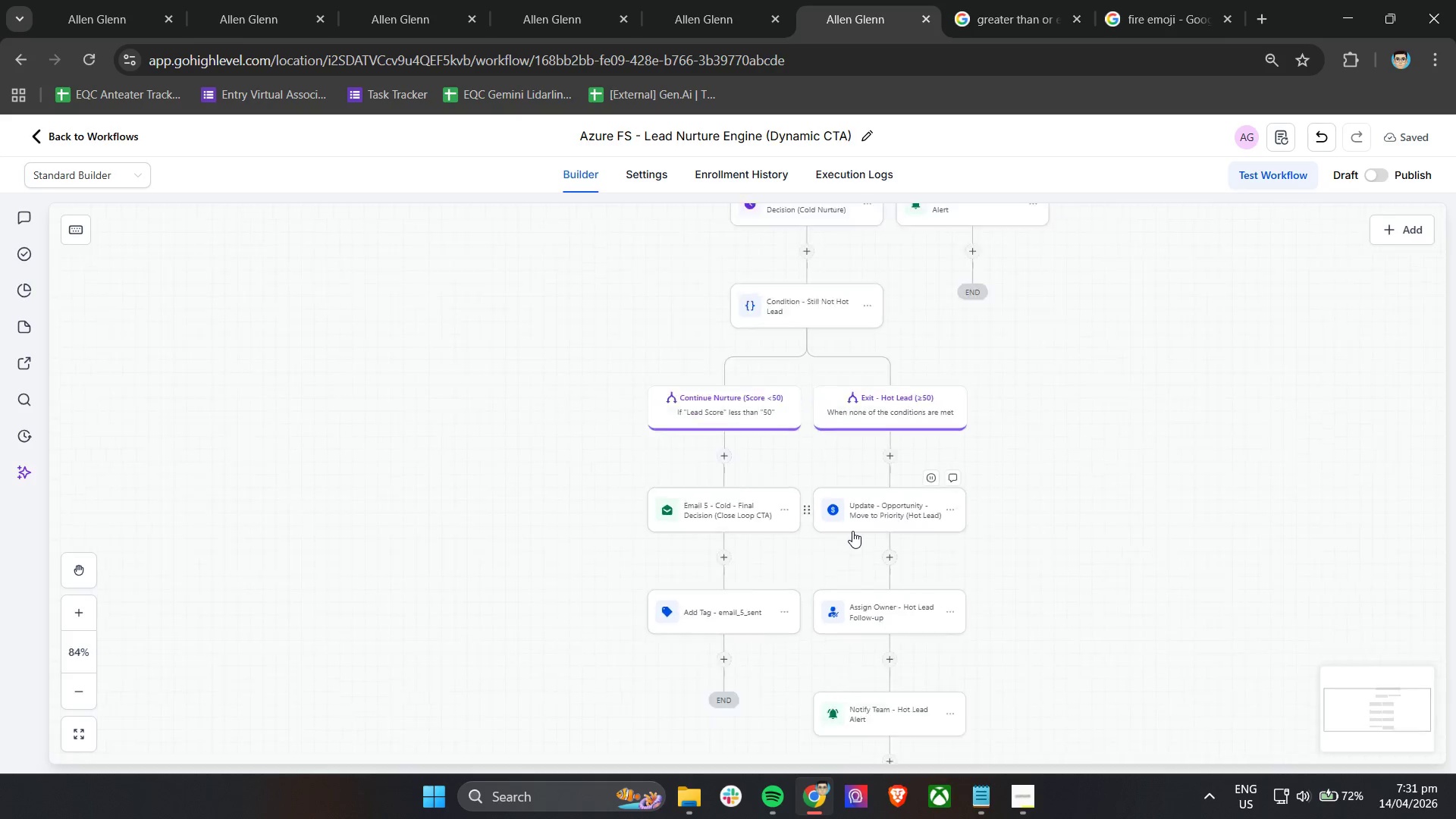 
left_click_drag(start_coordinate=[1196, 395], to_coordinate=[884, 610])
 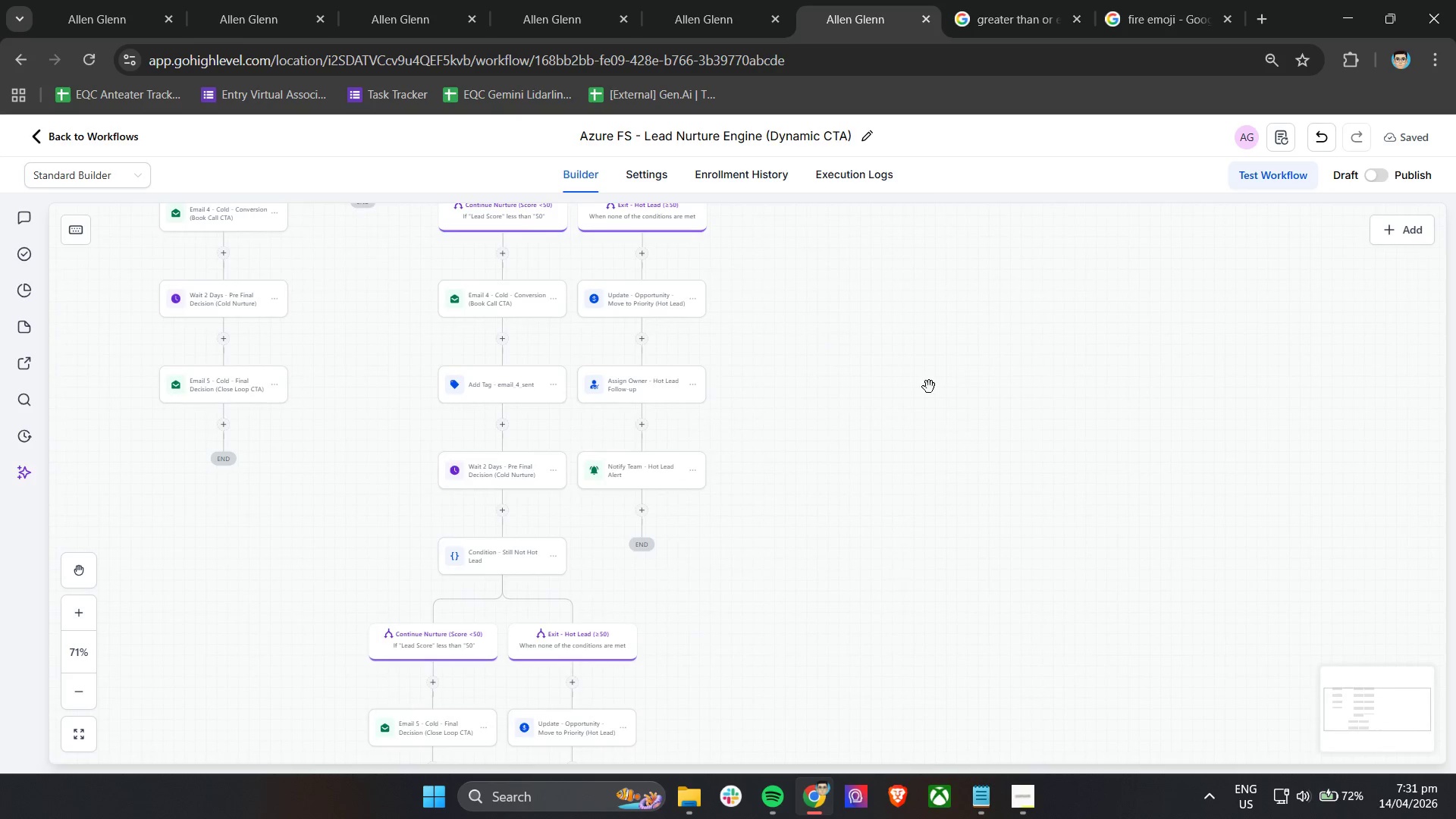 
scroll: coordinate [852, 531], scroll_direction: down, amount: 2.0
 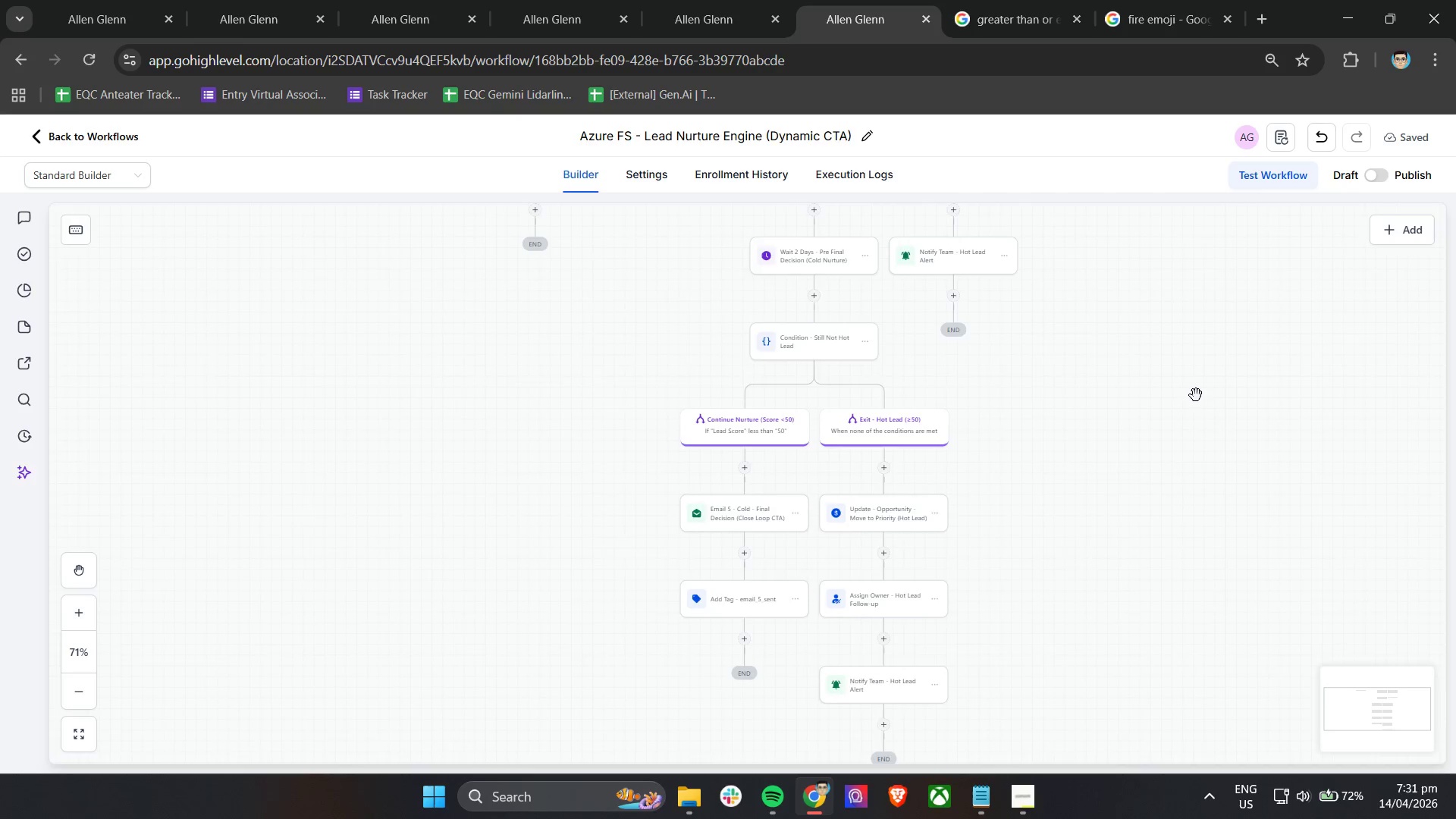 
left_click_drag(start_coordinate=[929, 387], to_coordinate=[552, 536])
 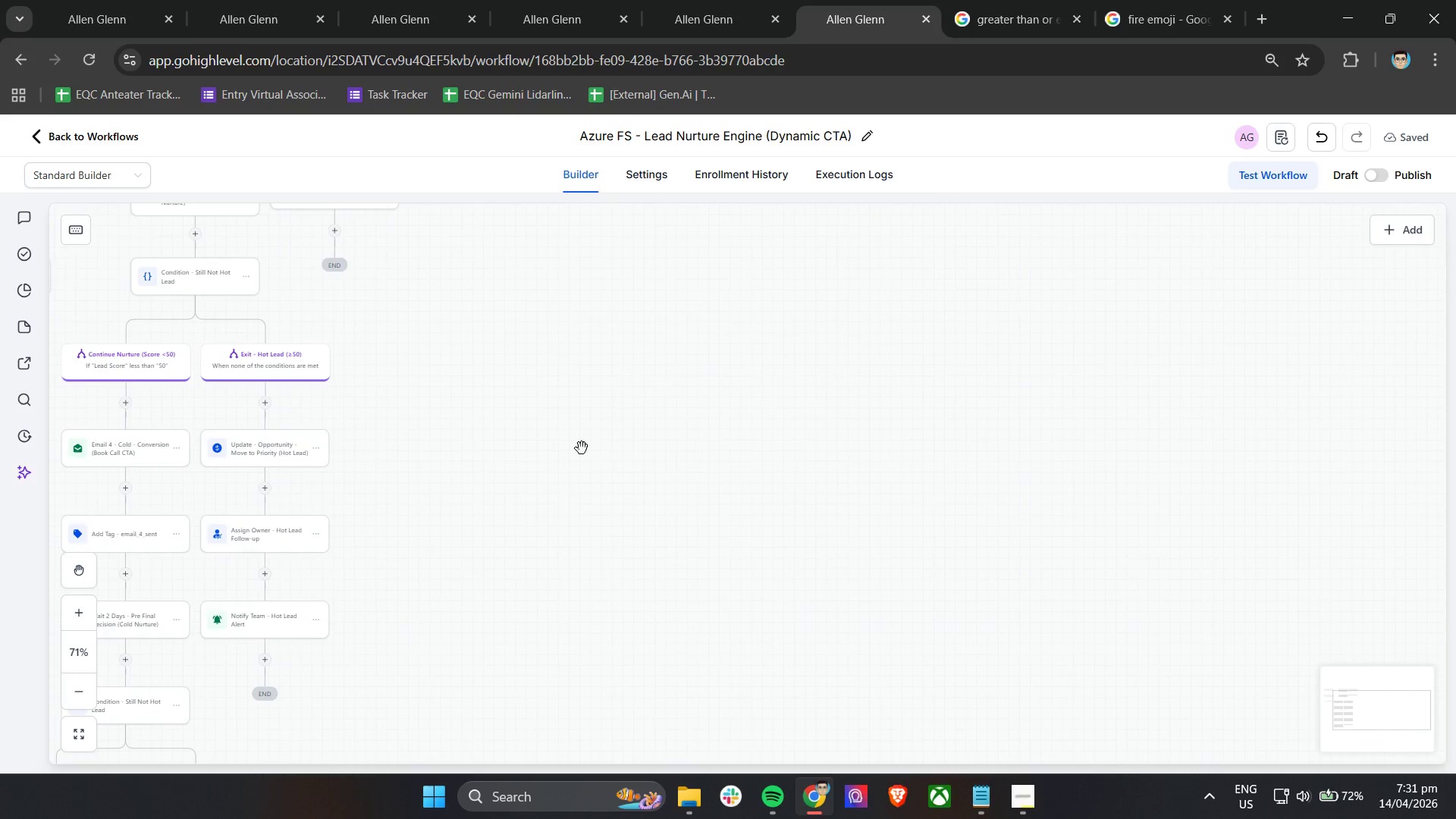 
left_click_drag(start_coordinate=[586, 449], to_coordinate=[931, 675])
 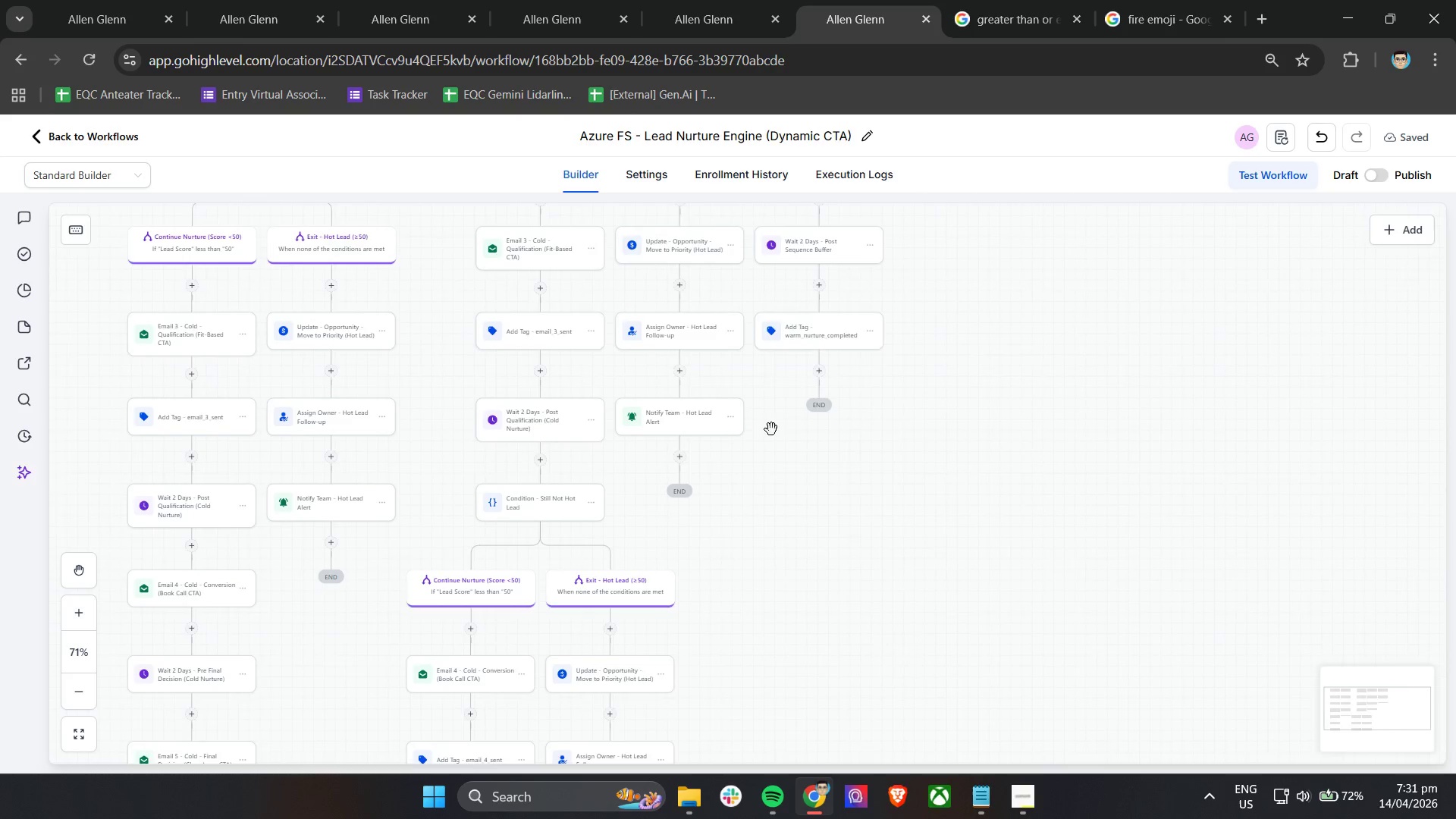 
left_click_drag(start_coordinate=[770, 428], to_coordinate=[834, 563])
 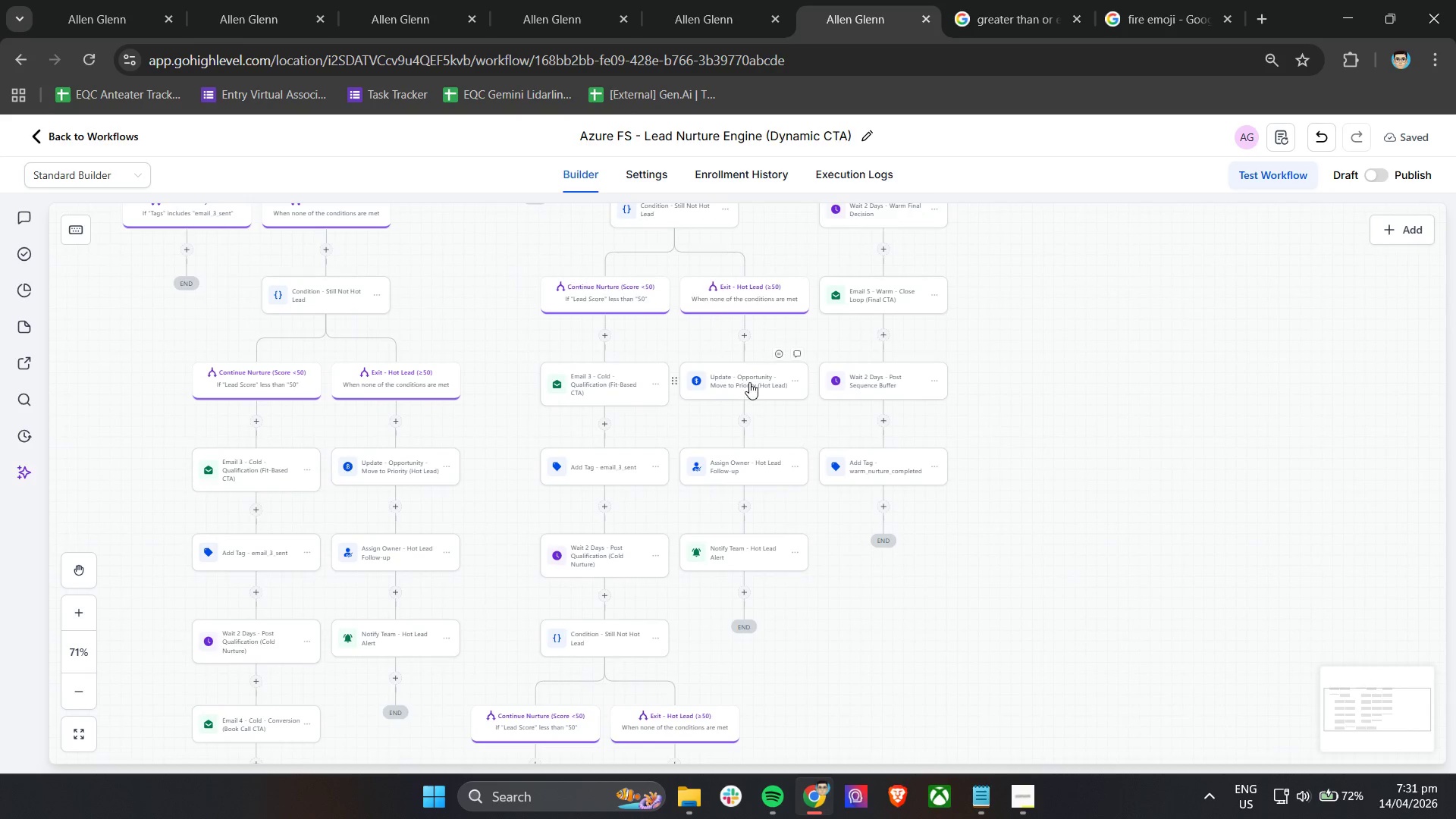 
scroll: coordinate [912, 472], scroll_direction: up, amount: 17.0
 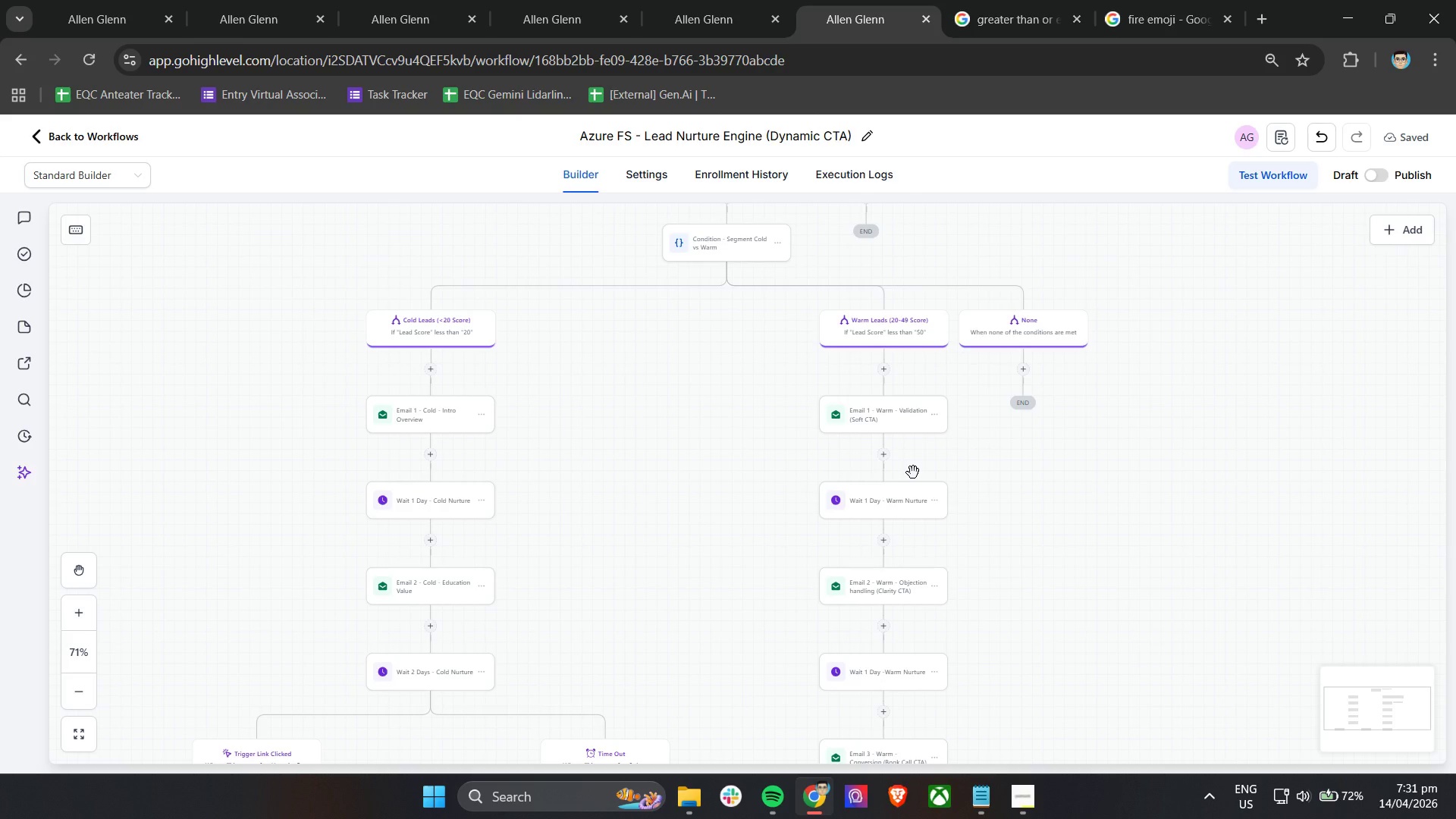 
wait(32.59)
 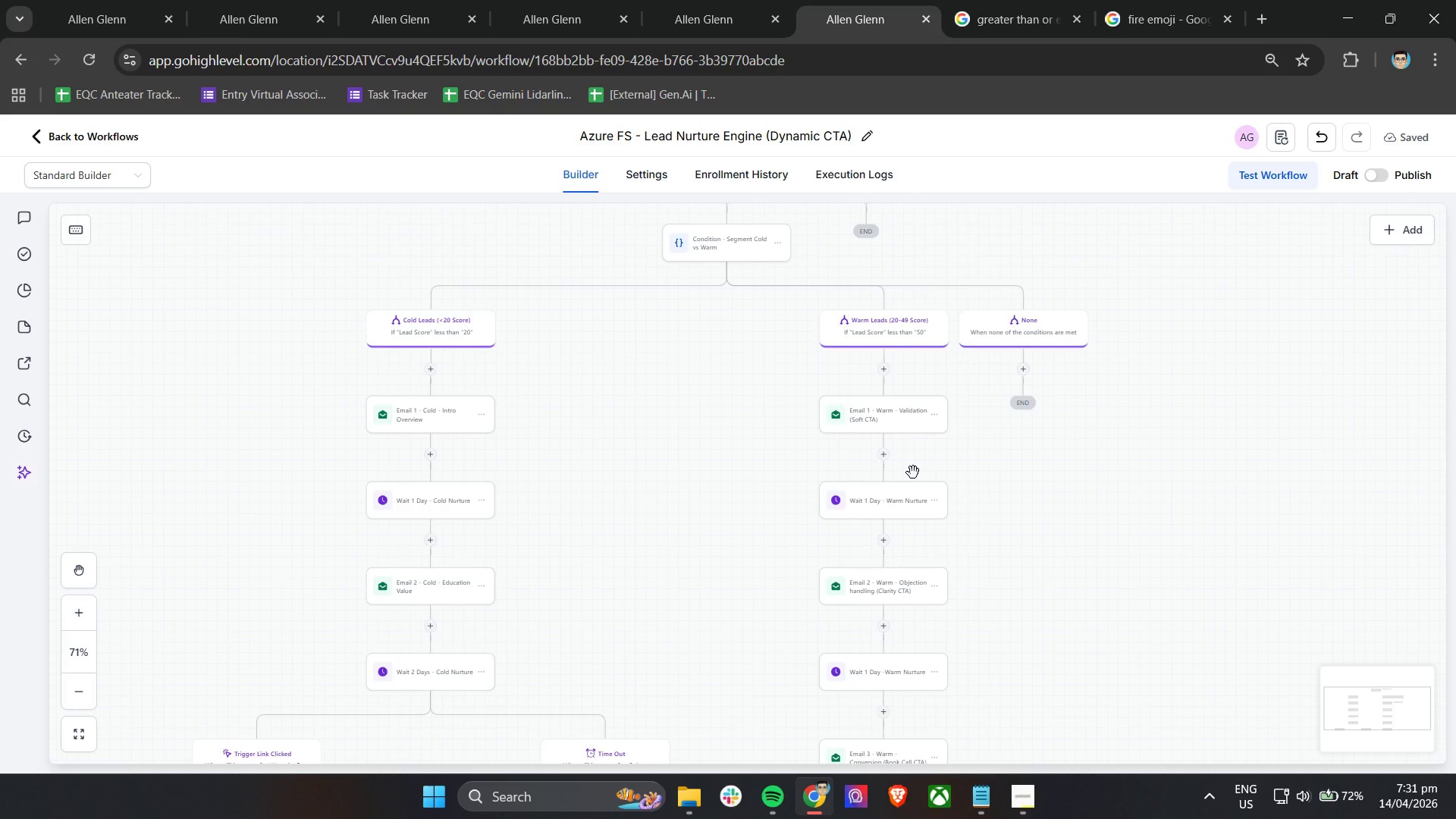 
scroll: coordinate [808, 501], scroll_direction: up, amount: 3.0
 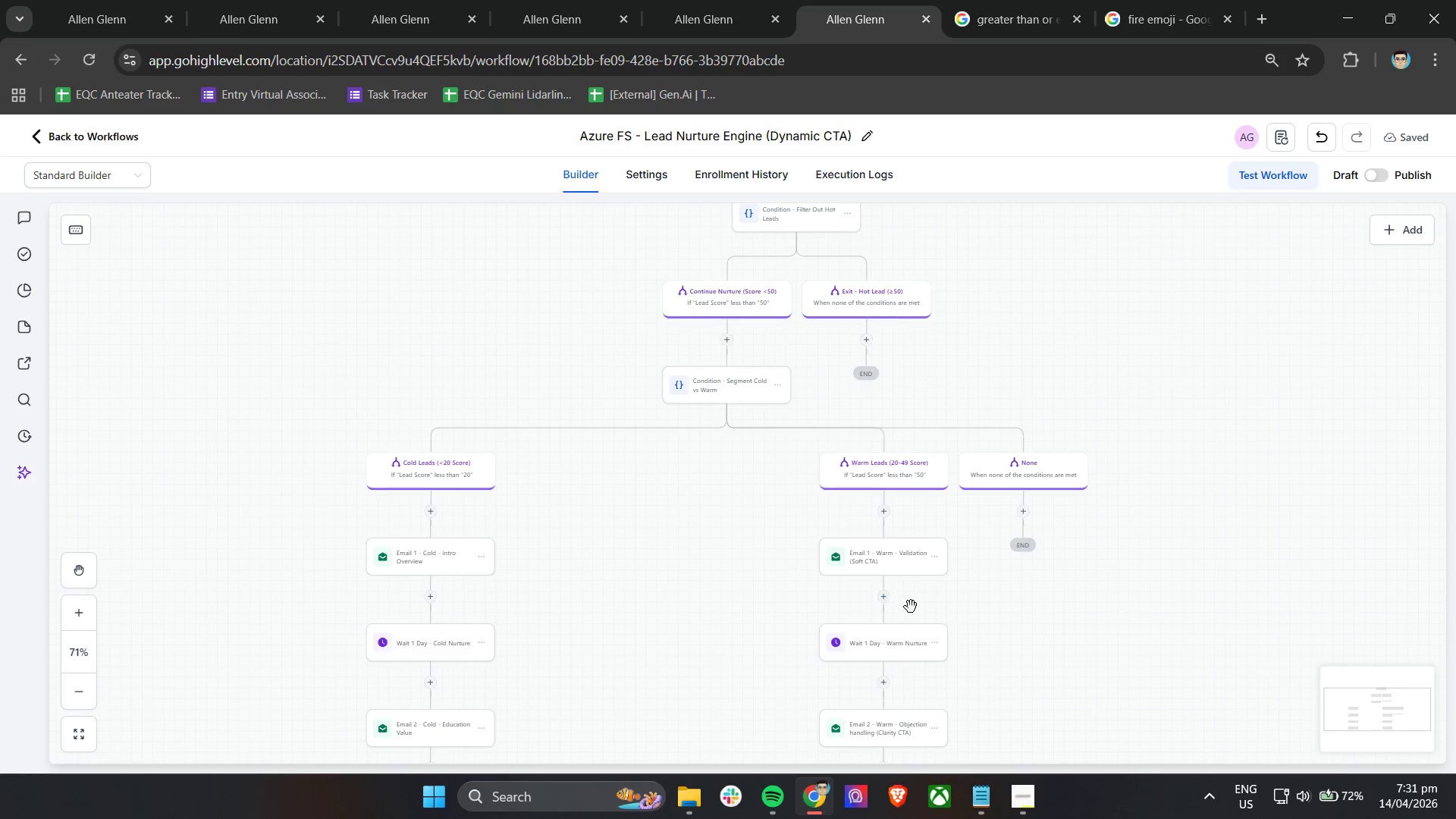 
hold_key(key=ControlLeft, duration=0.42)
scroll: coordinate [913, 607], scroll_direction: up, amount: 5.0
 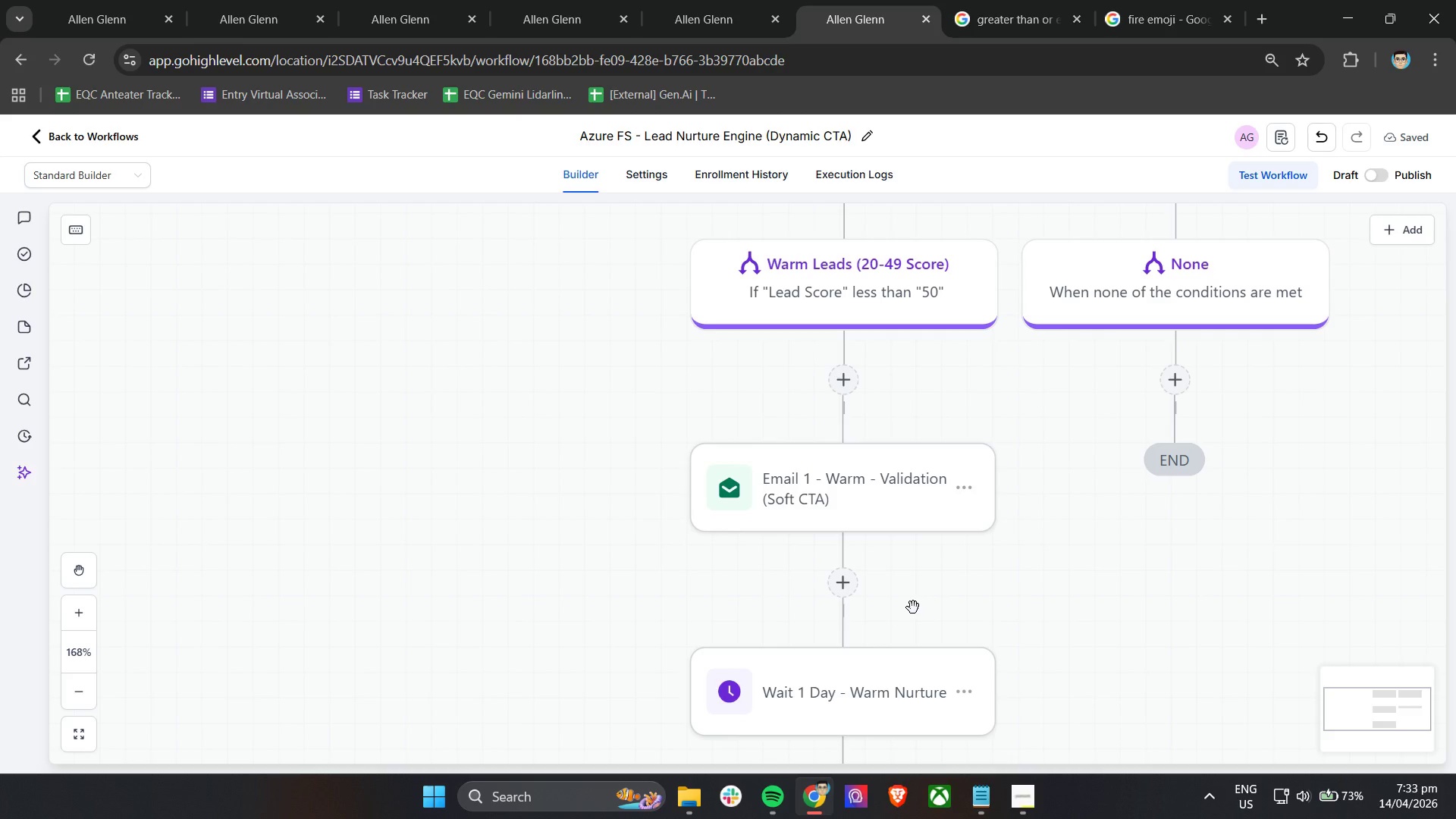 
wait(84.94)
 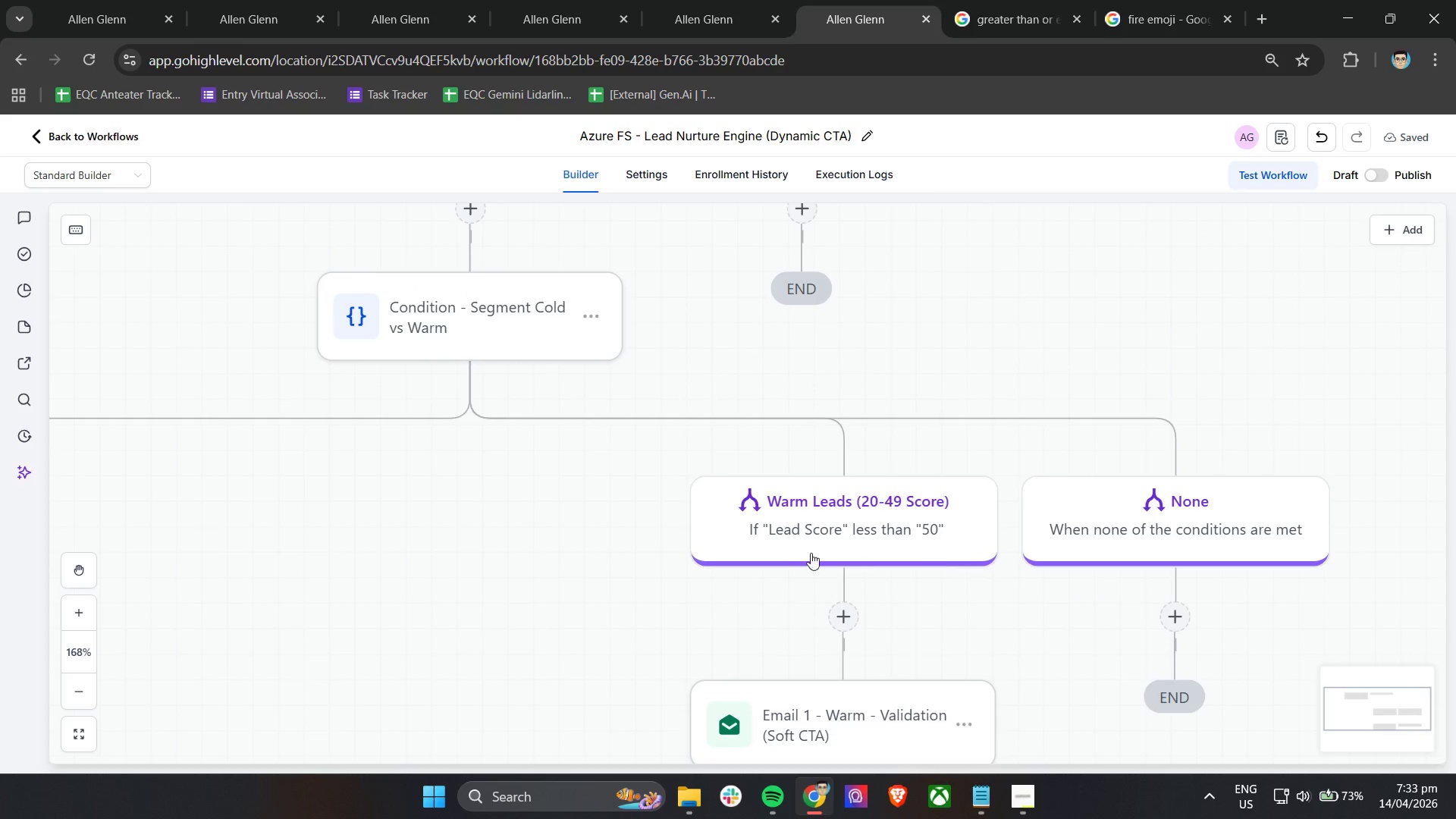 
hold_key(key=ControlLeft, duration=0.55)
 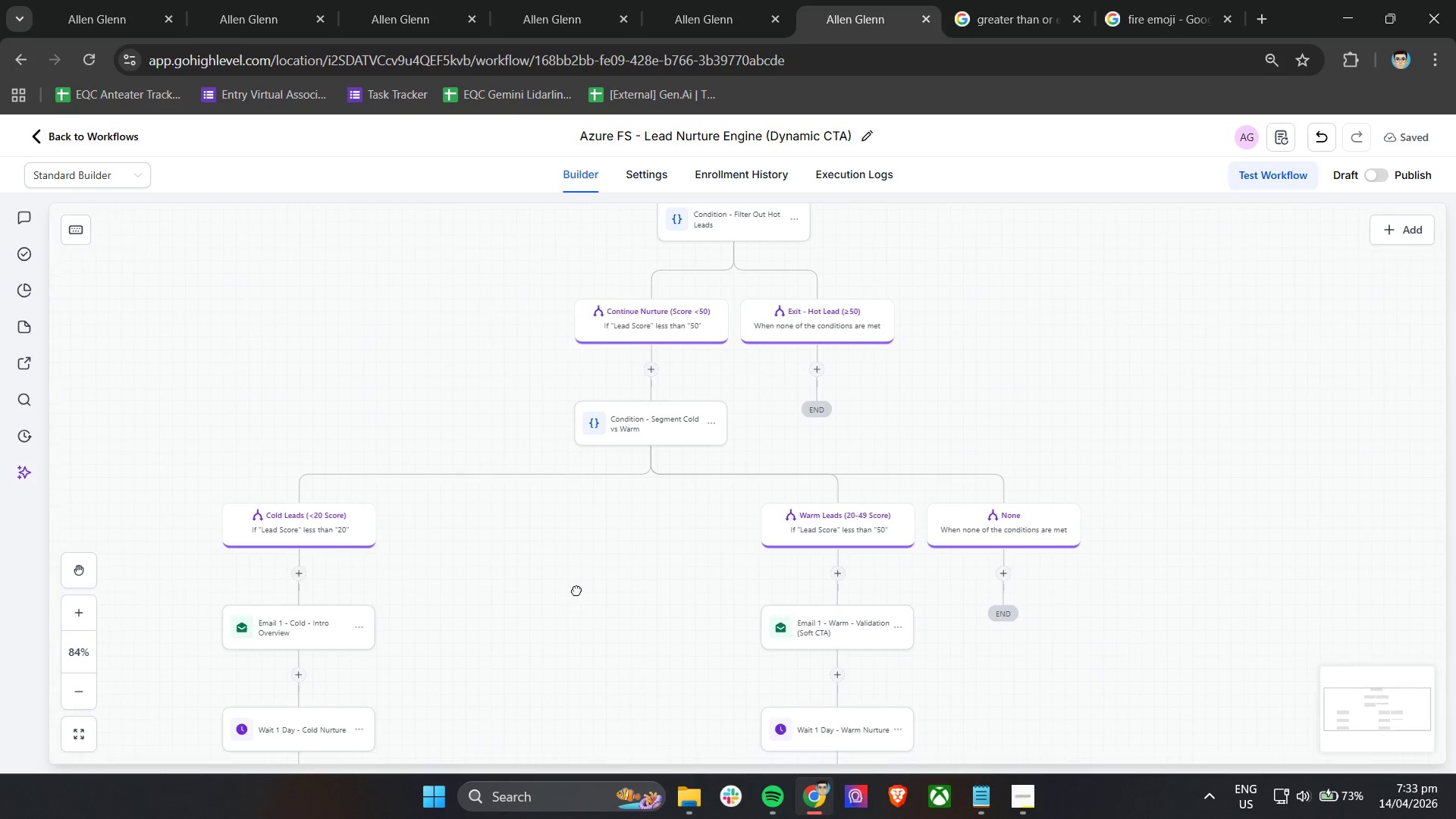 
scroll: coordinate [939, 557], scroll_direction: up, amount: 5.0
 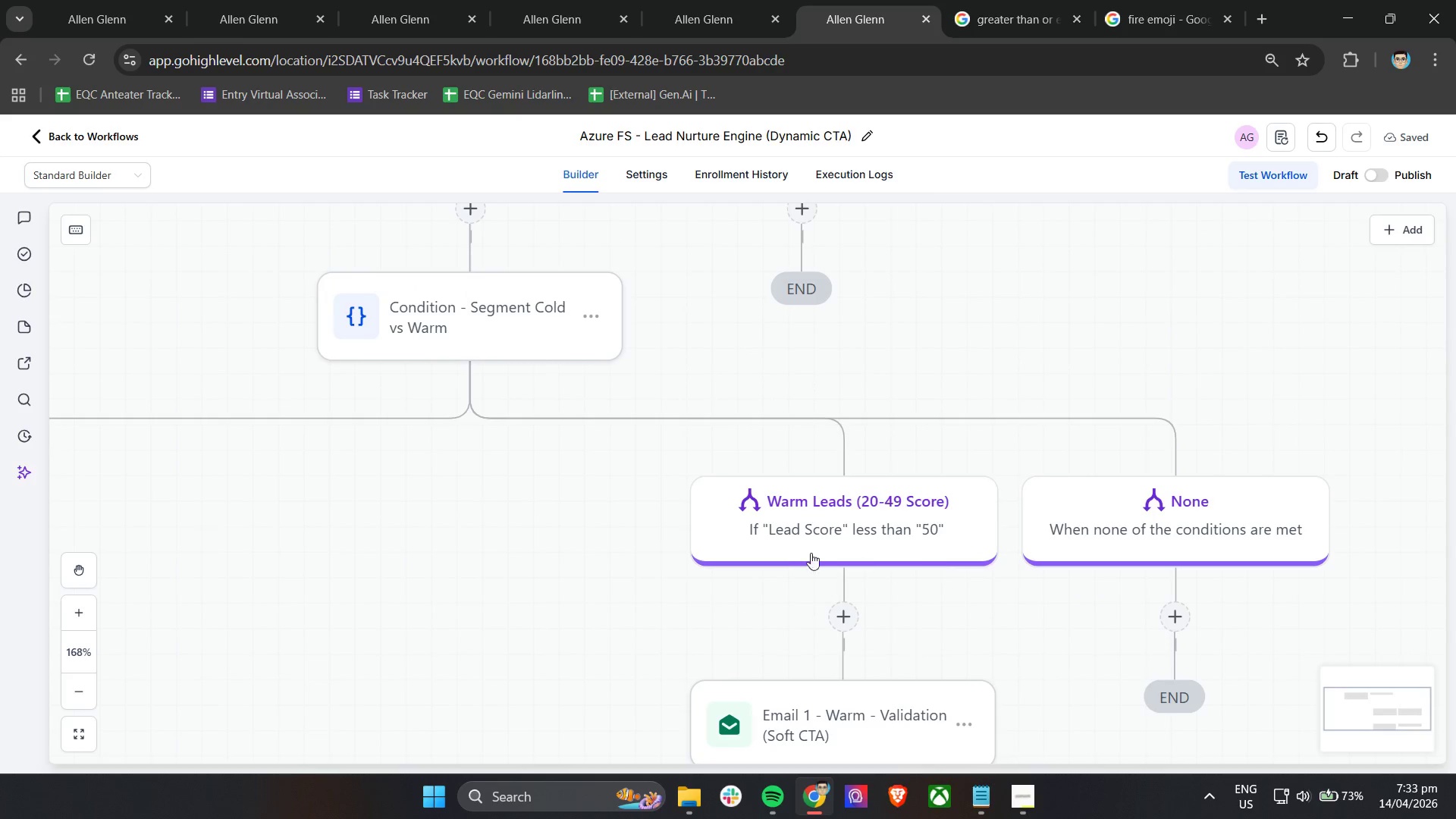 
scroll: coordinate [782, 551], scroll_direction: down, amount: 4.0
 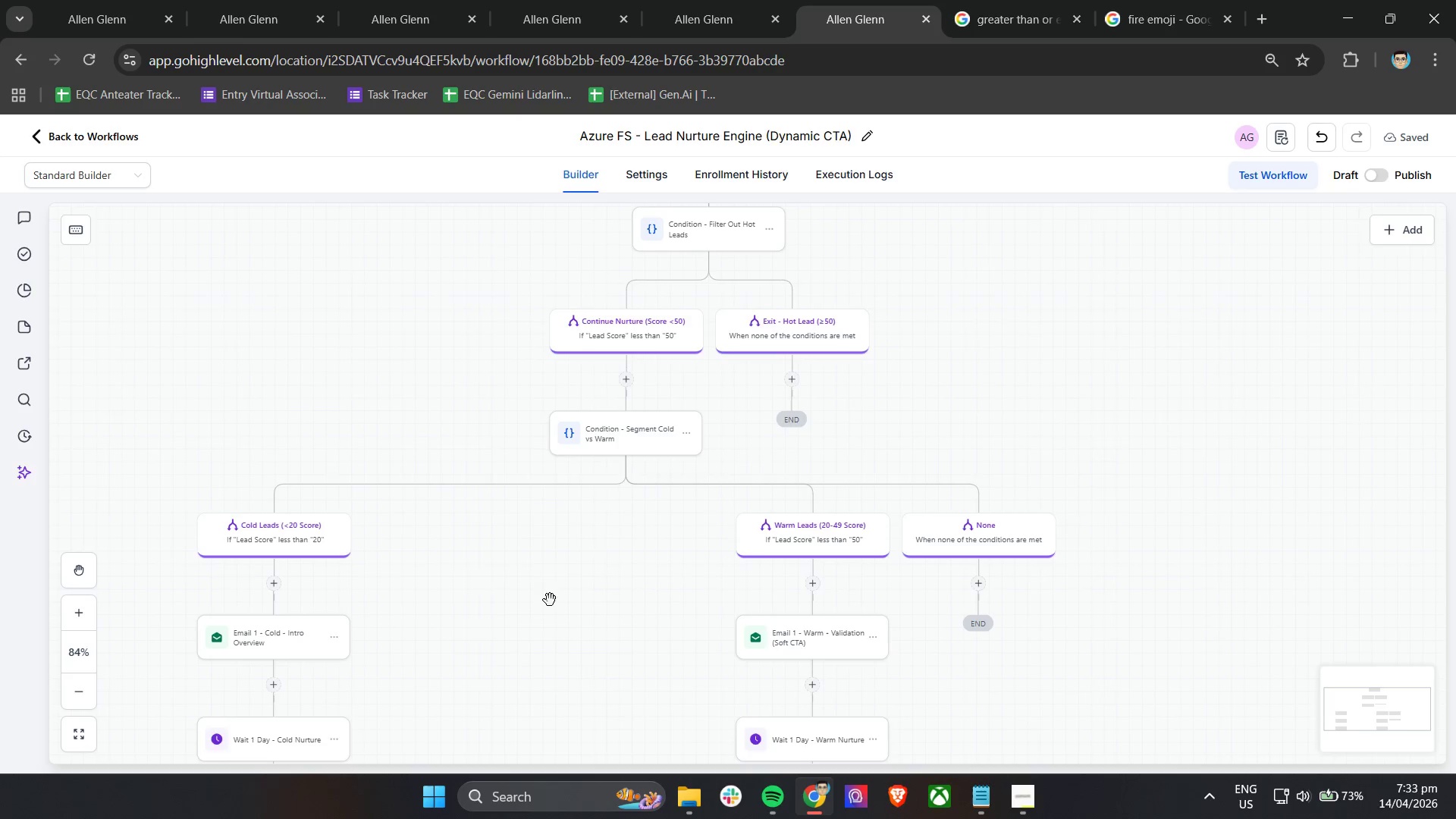 
left_click_drag(start_coordinate=[551, 600], to_coordinate=[576, 590])
 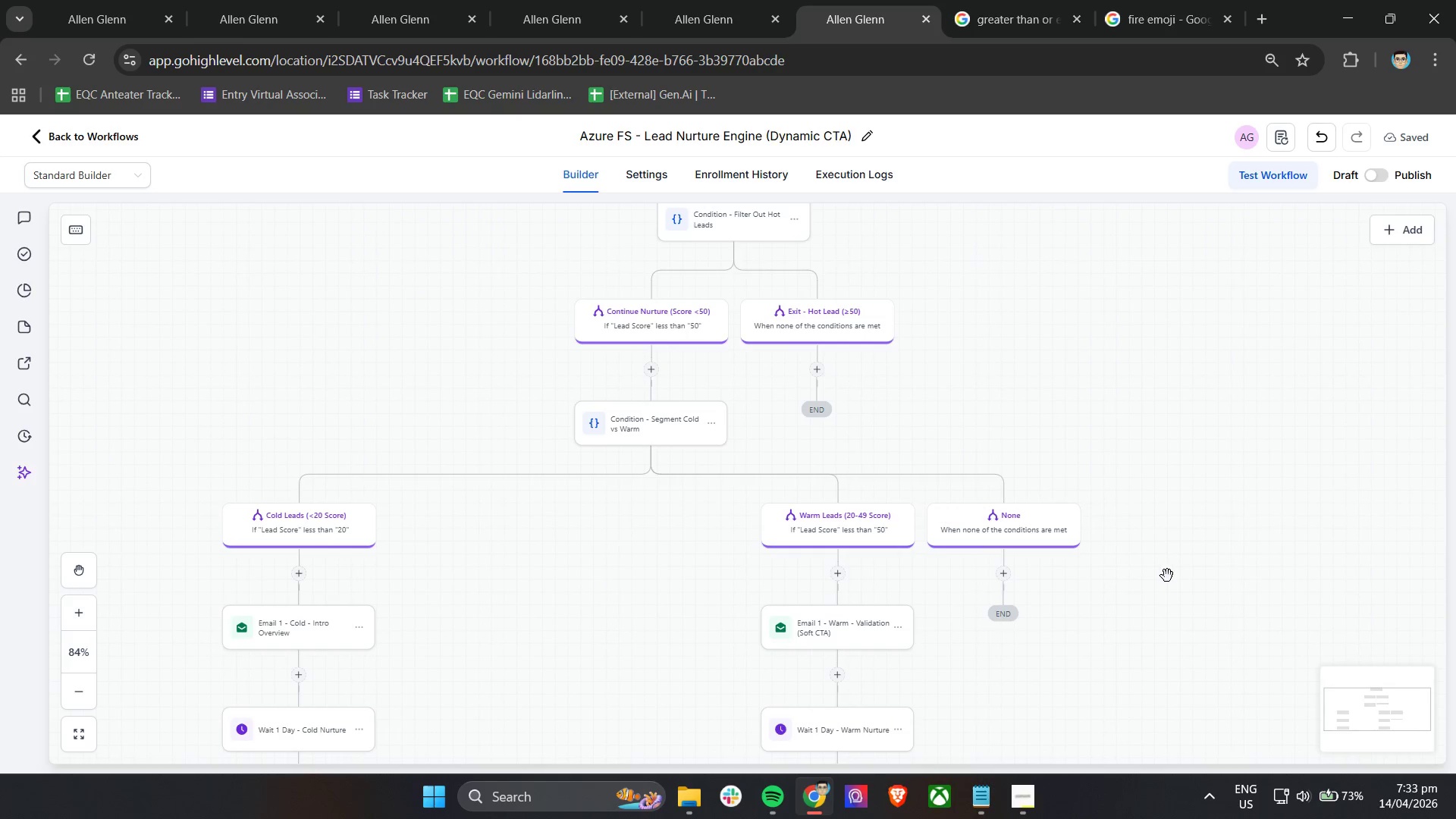 
scroll: coordinate [576, 617], scroll_direction: down, amount: 17.0
 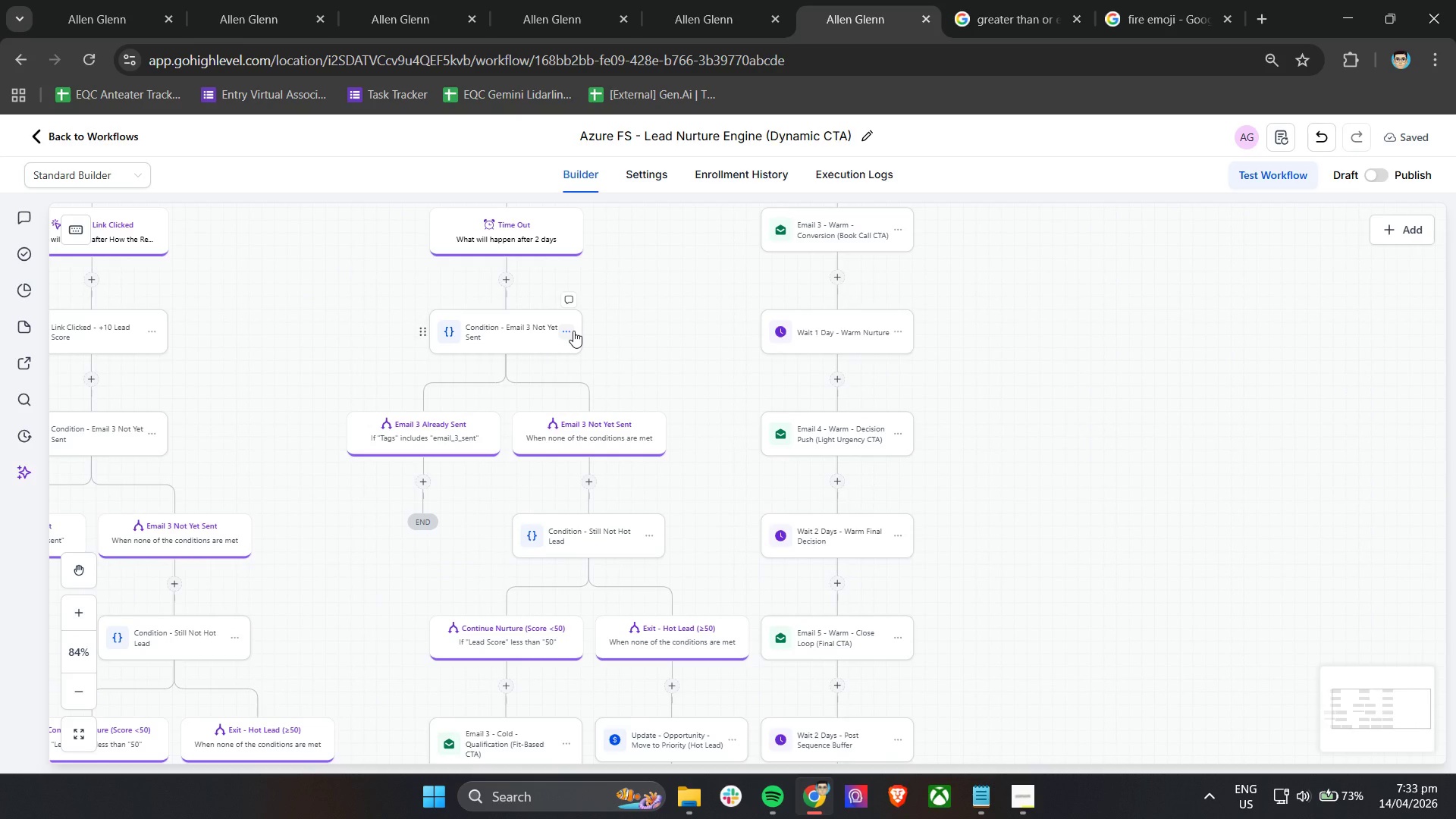 
left_click([573, 332])
 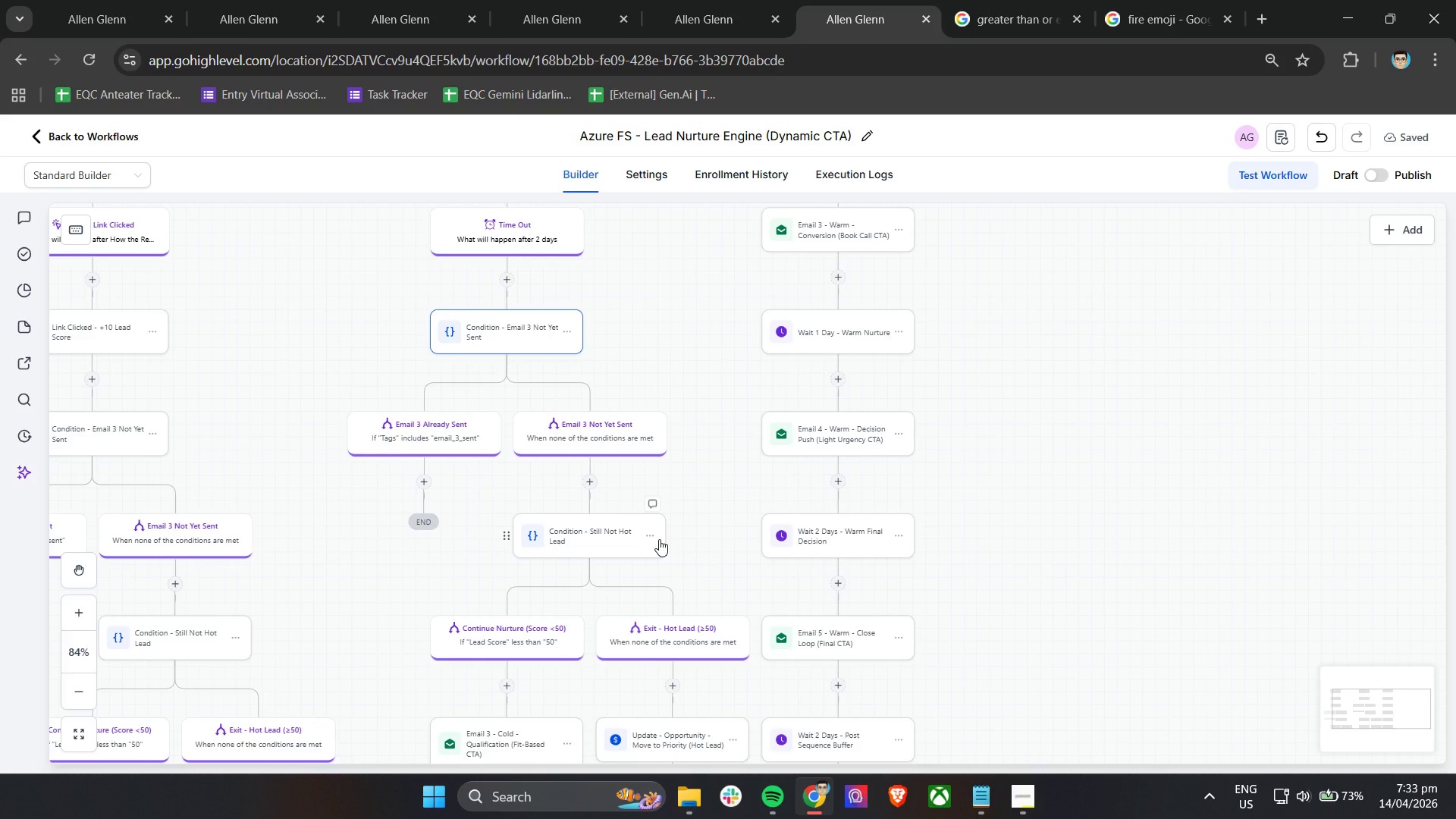 
wait(10.88)
 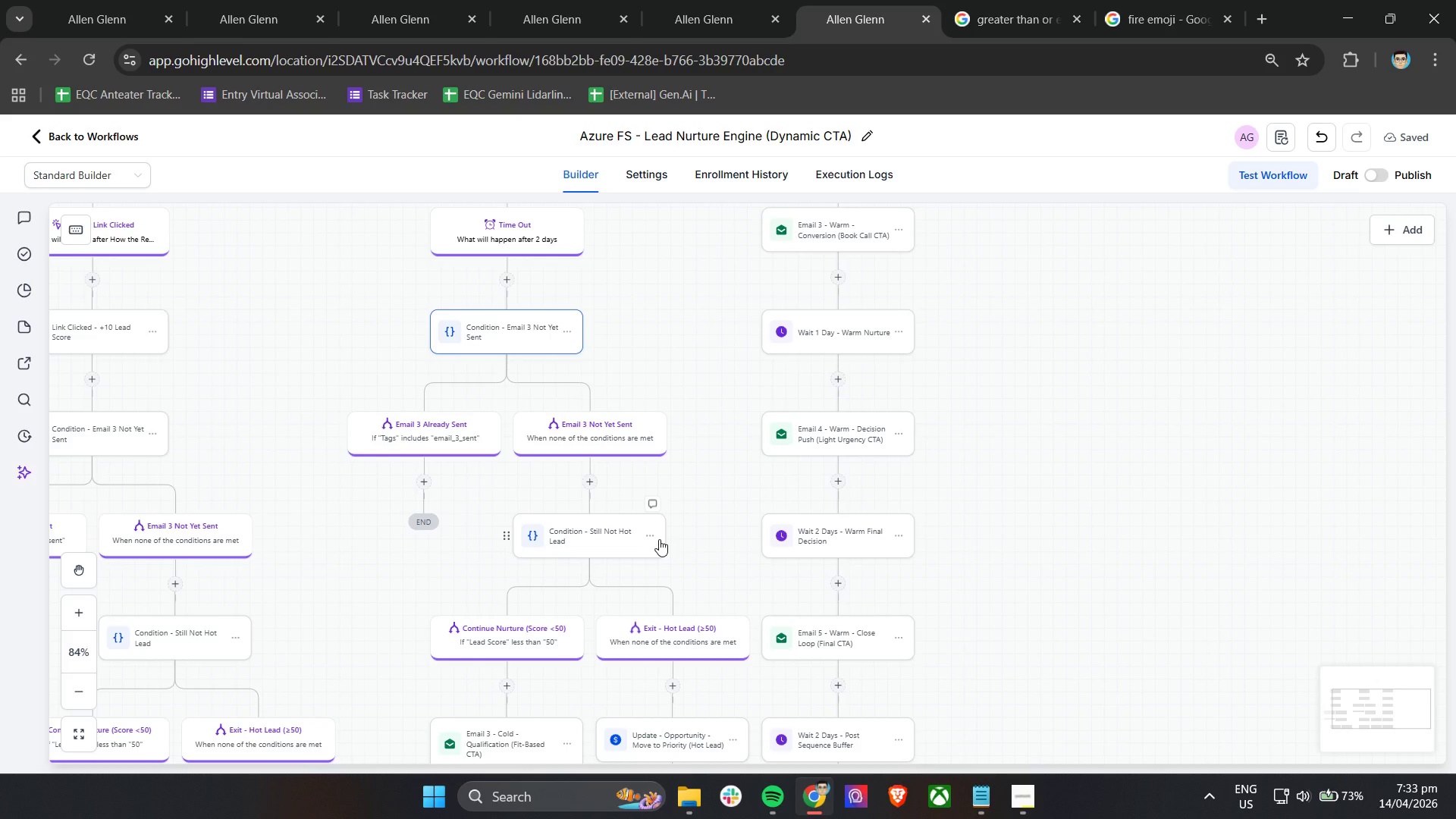 
left_click([655, 532])
 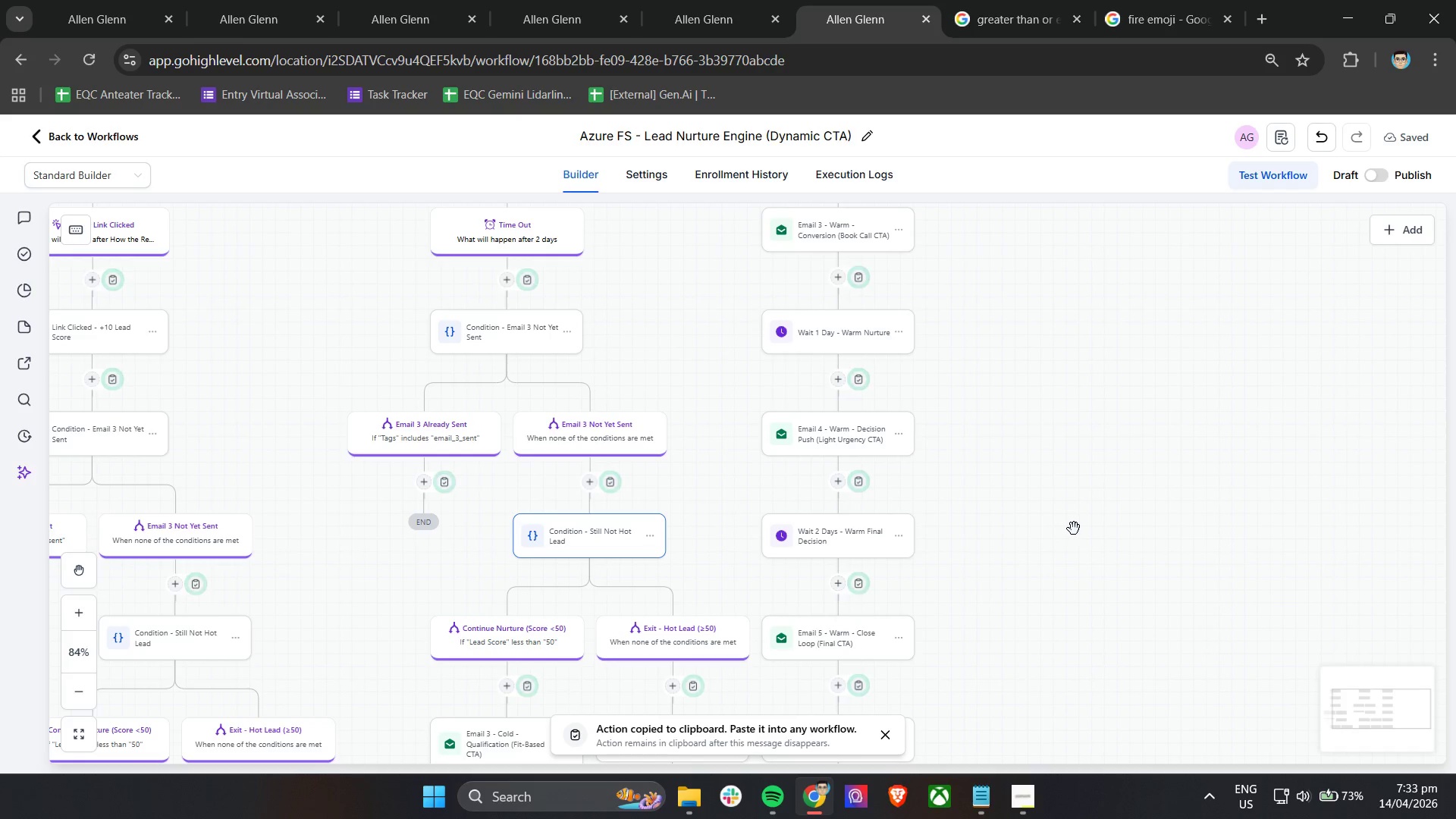 
wait(5.14)
 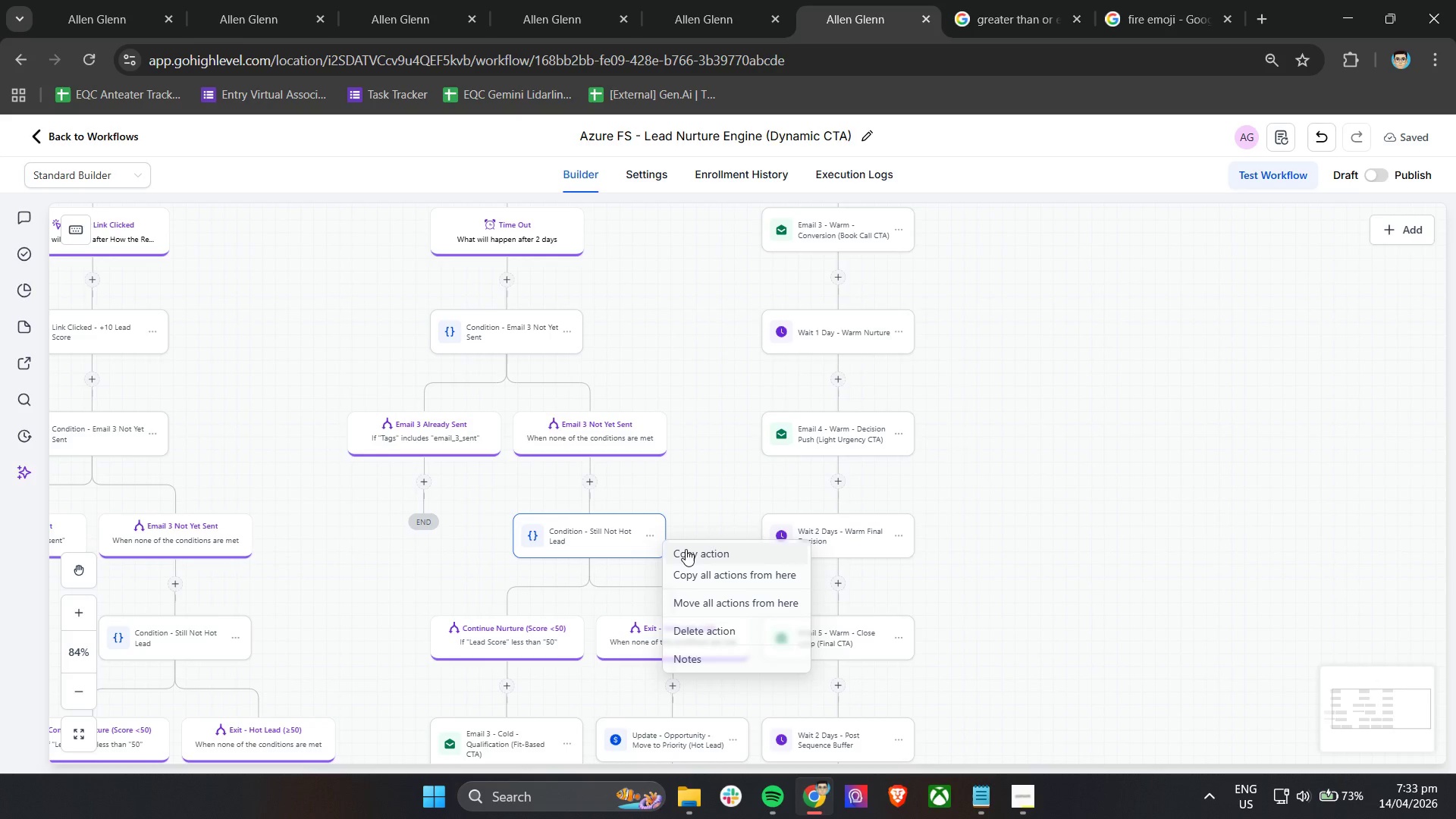 
scroll: coordinate [1052, 529], scroll_direction: up, amount: 7.0
 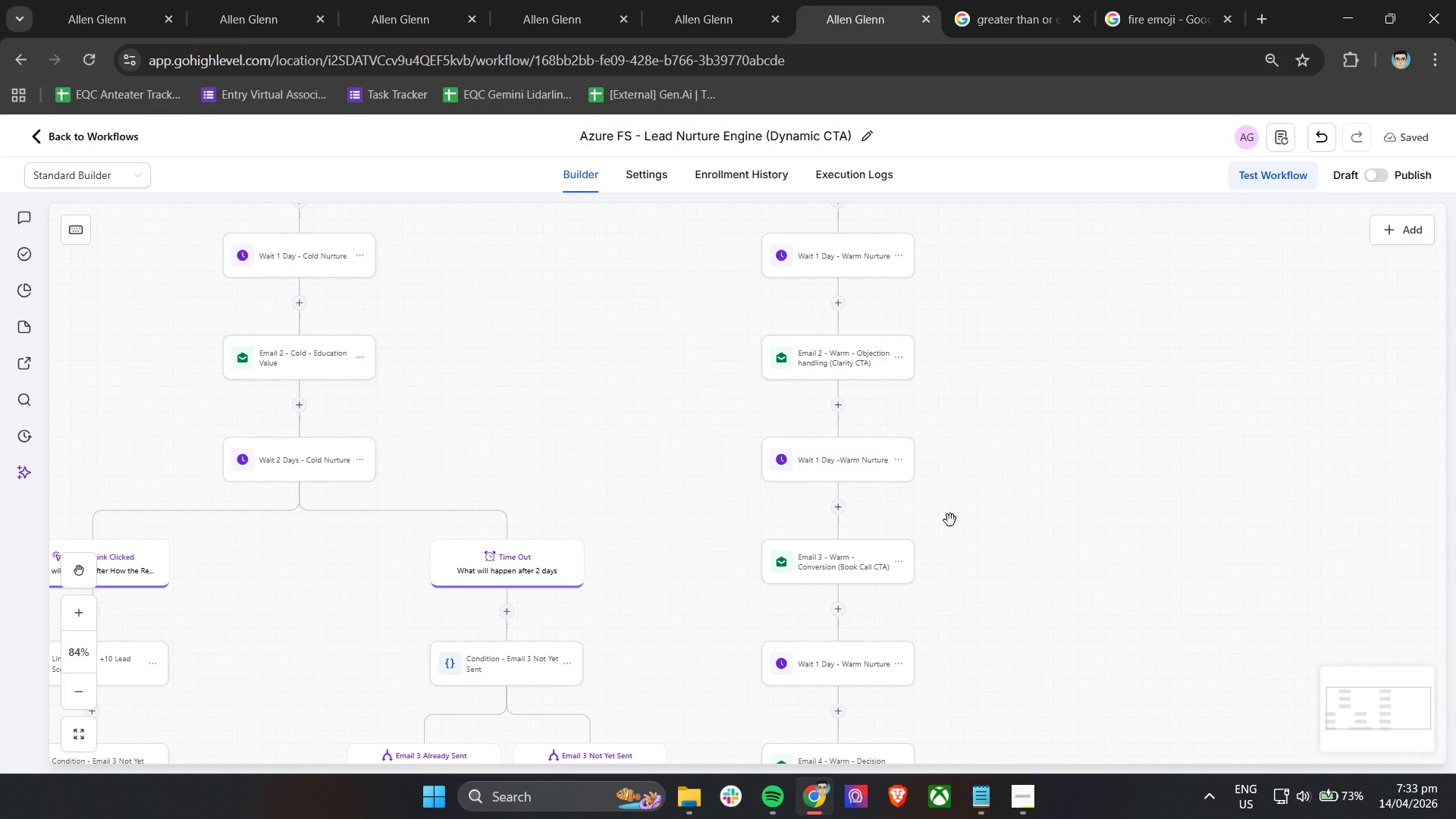 
wait(5.34)
 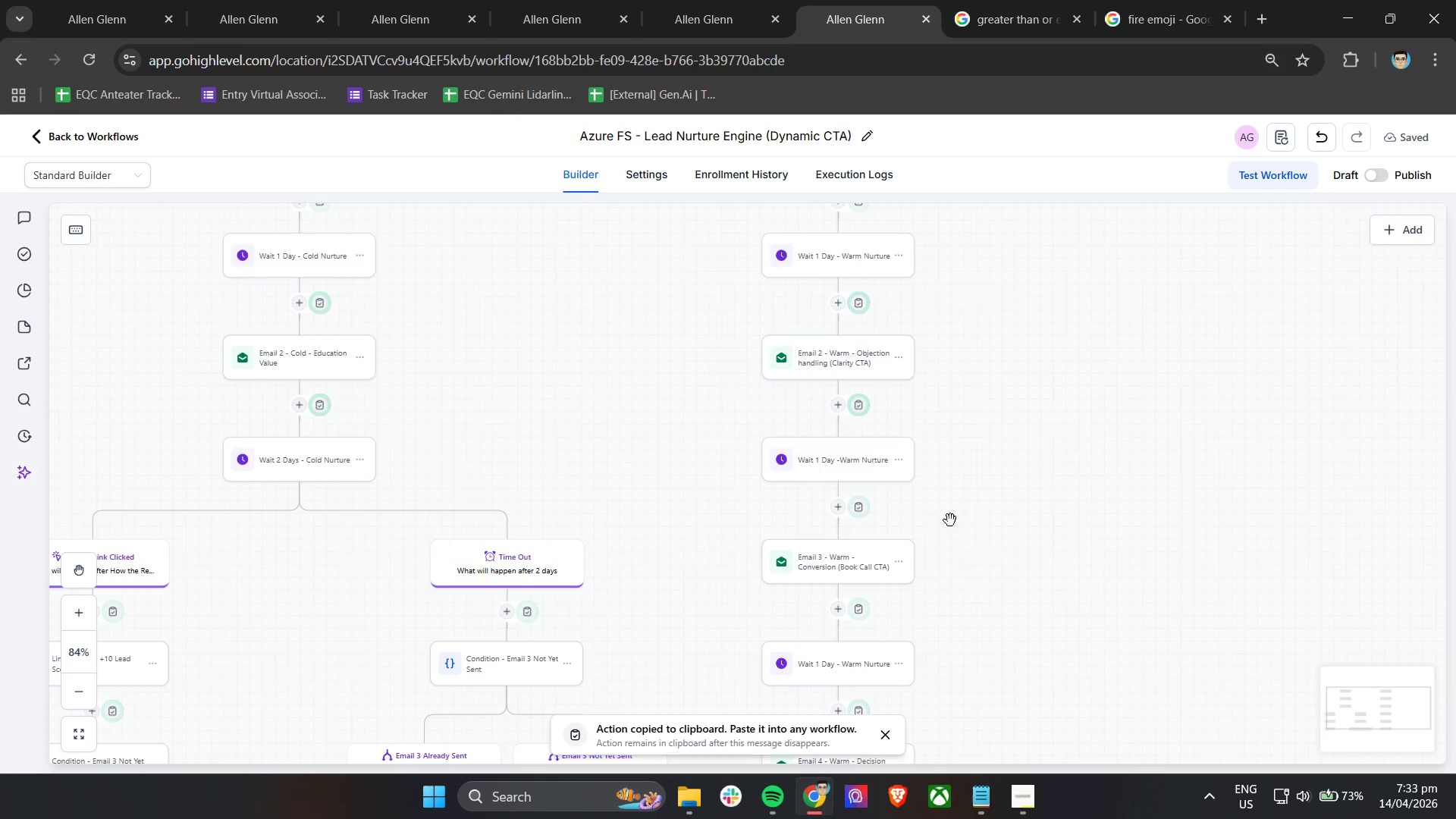 
scroll: coordinate [857, 518], scroll_direction: up, amount: 3.0
 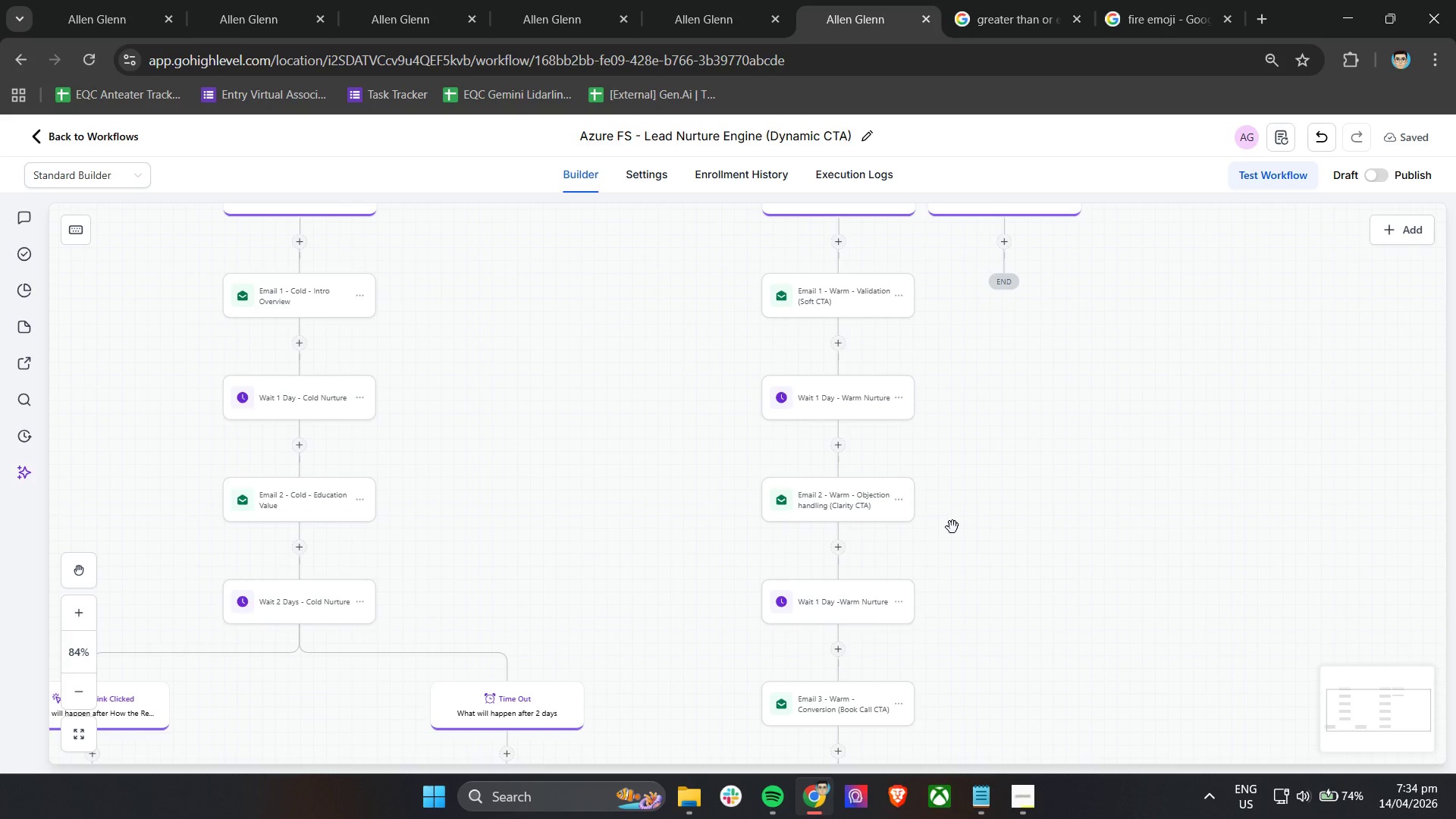 
wait(46.8)
 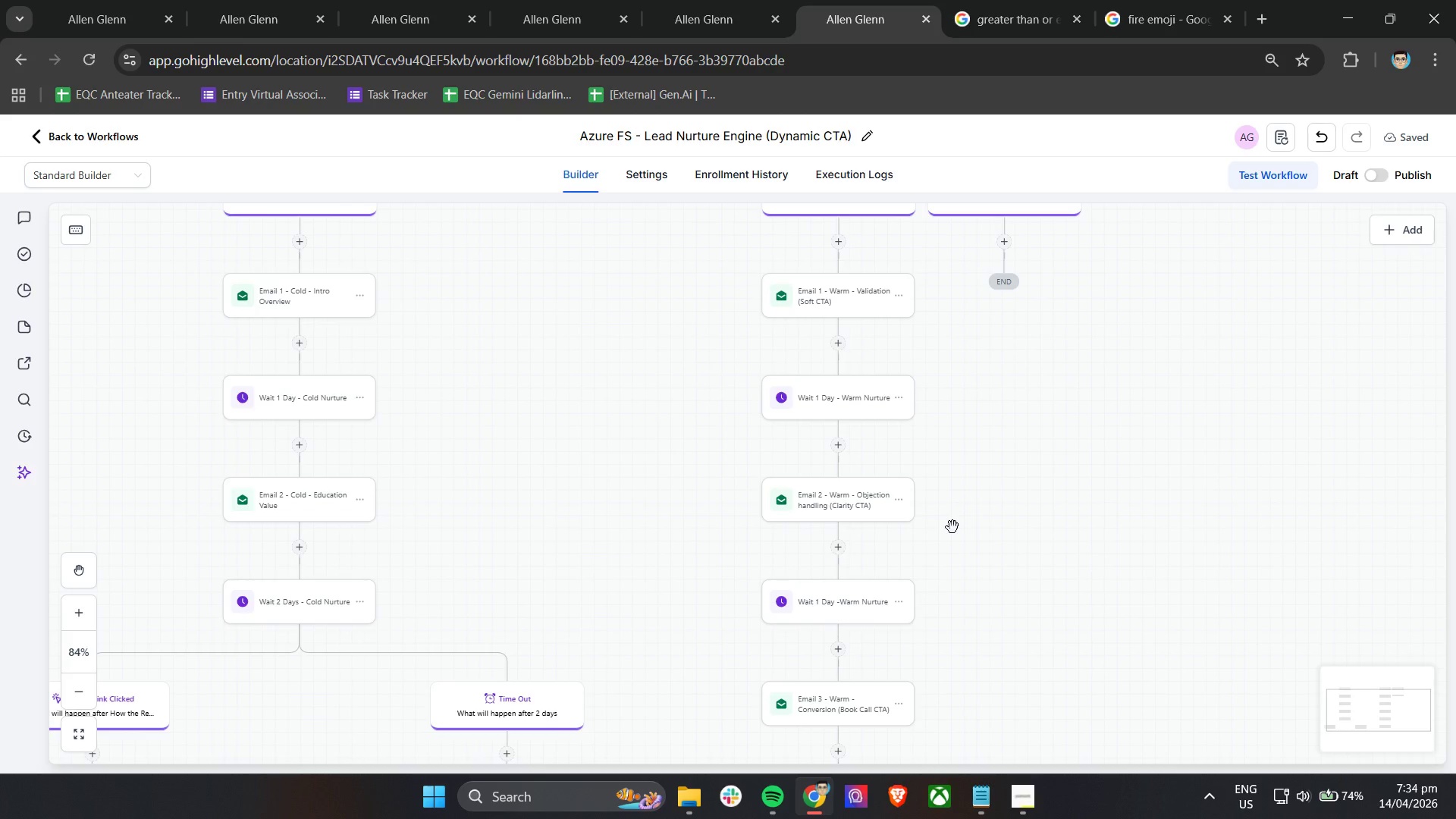 
scroll: coordinate [952, 527], scroll_direction: up, amount: 4.0
 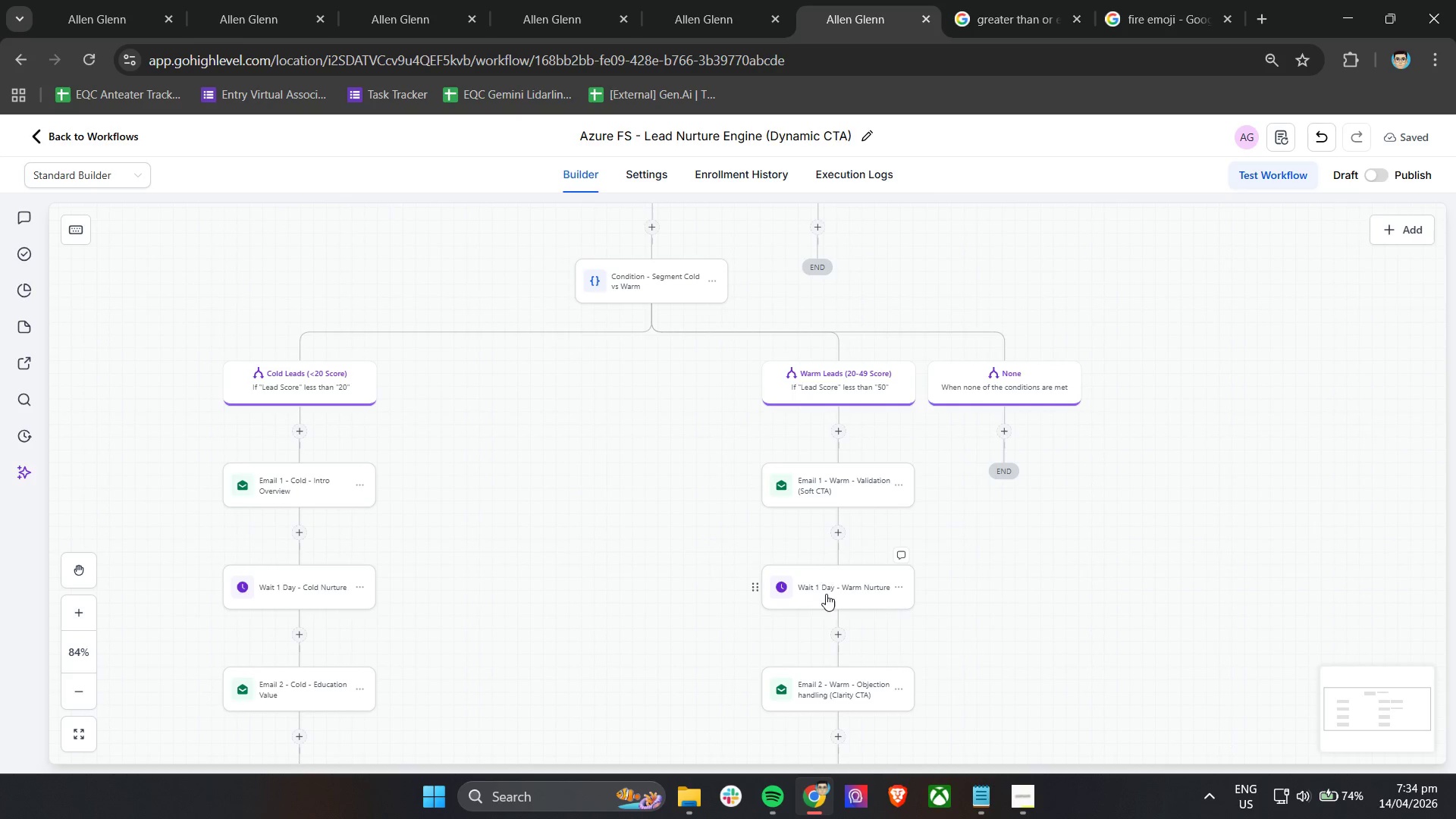 
left_click([838, 640])
 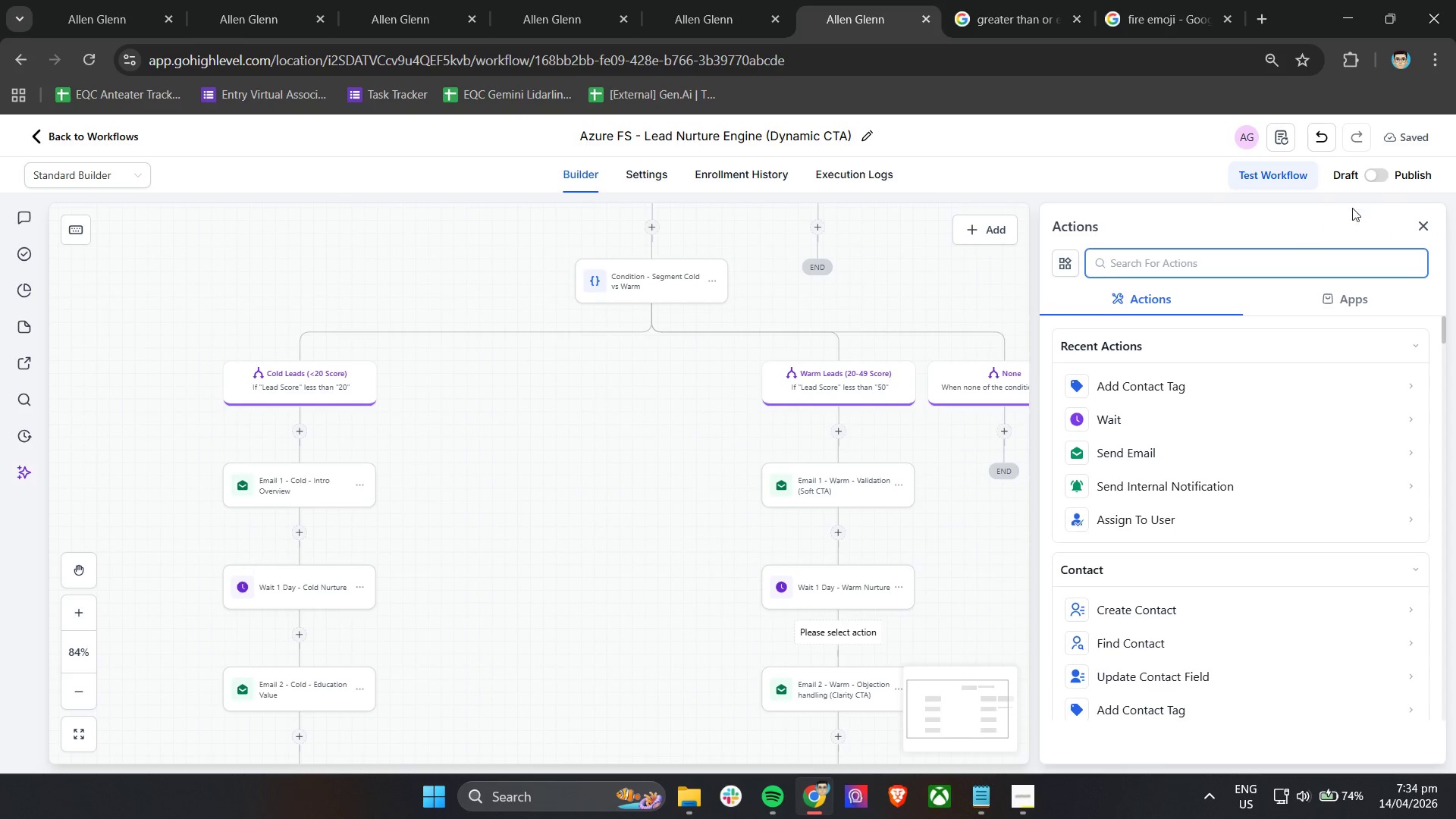 
left_click([1423, 226])
 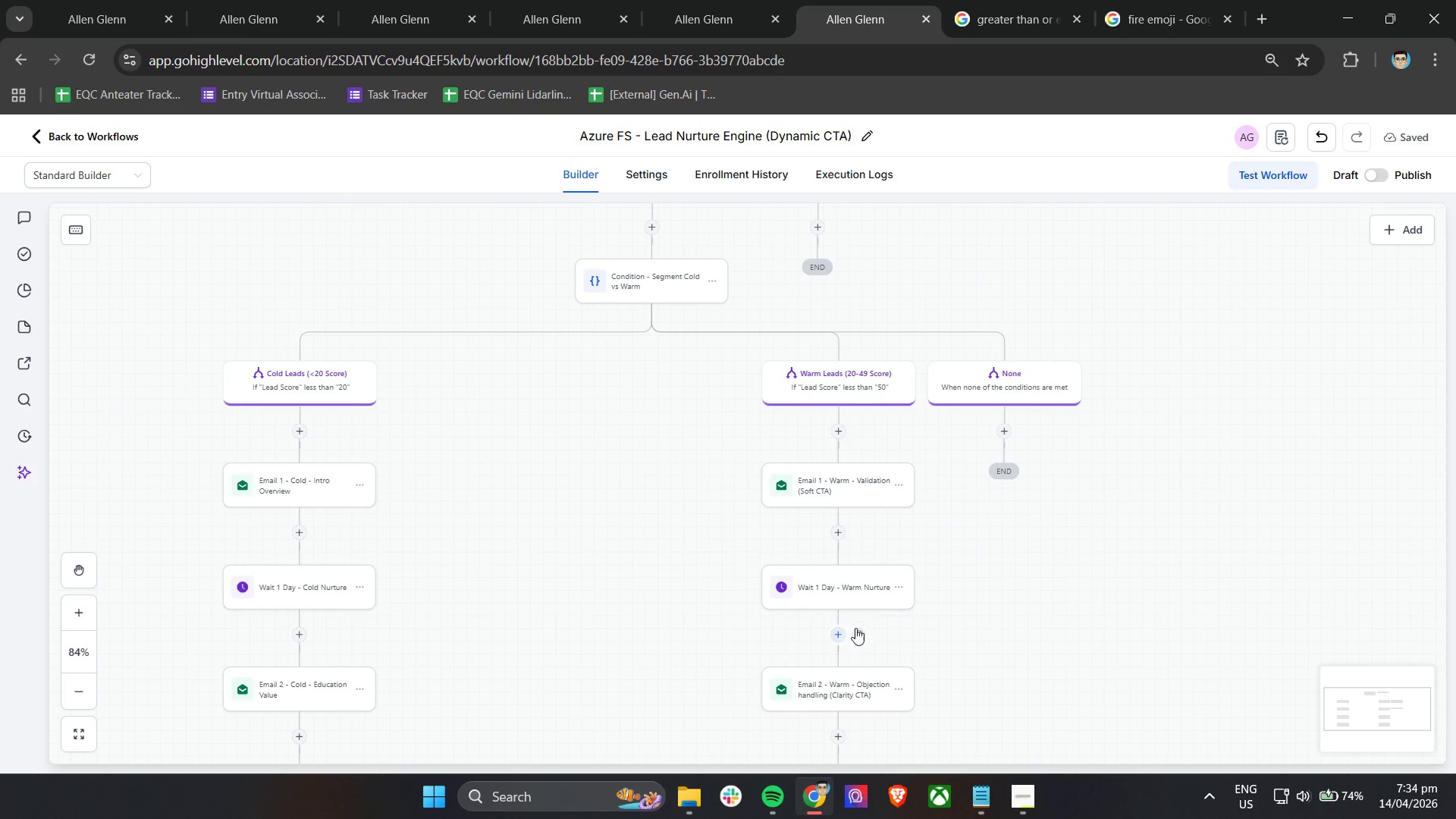 
left_click([862, 642])
 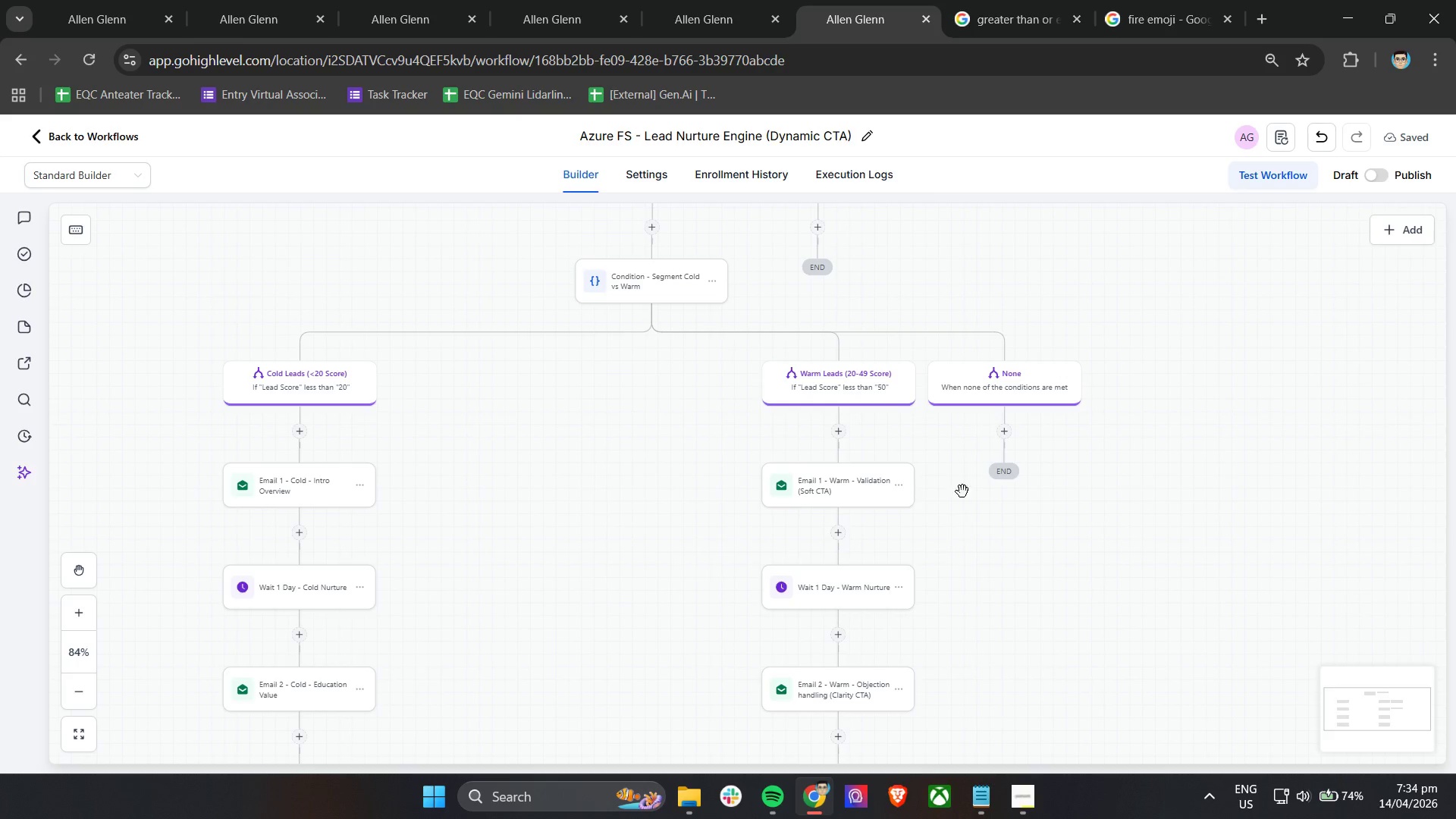 
scroll: coordinate [930, 519], scroll_direction: down, amount: 3.0
 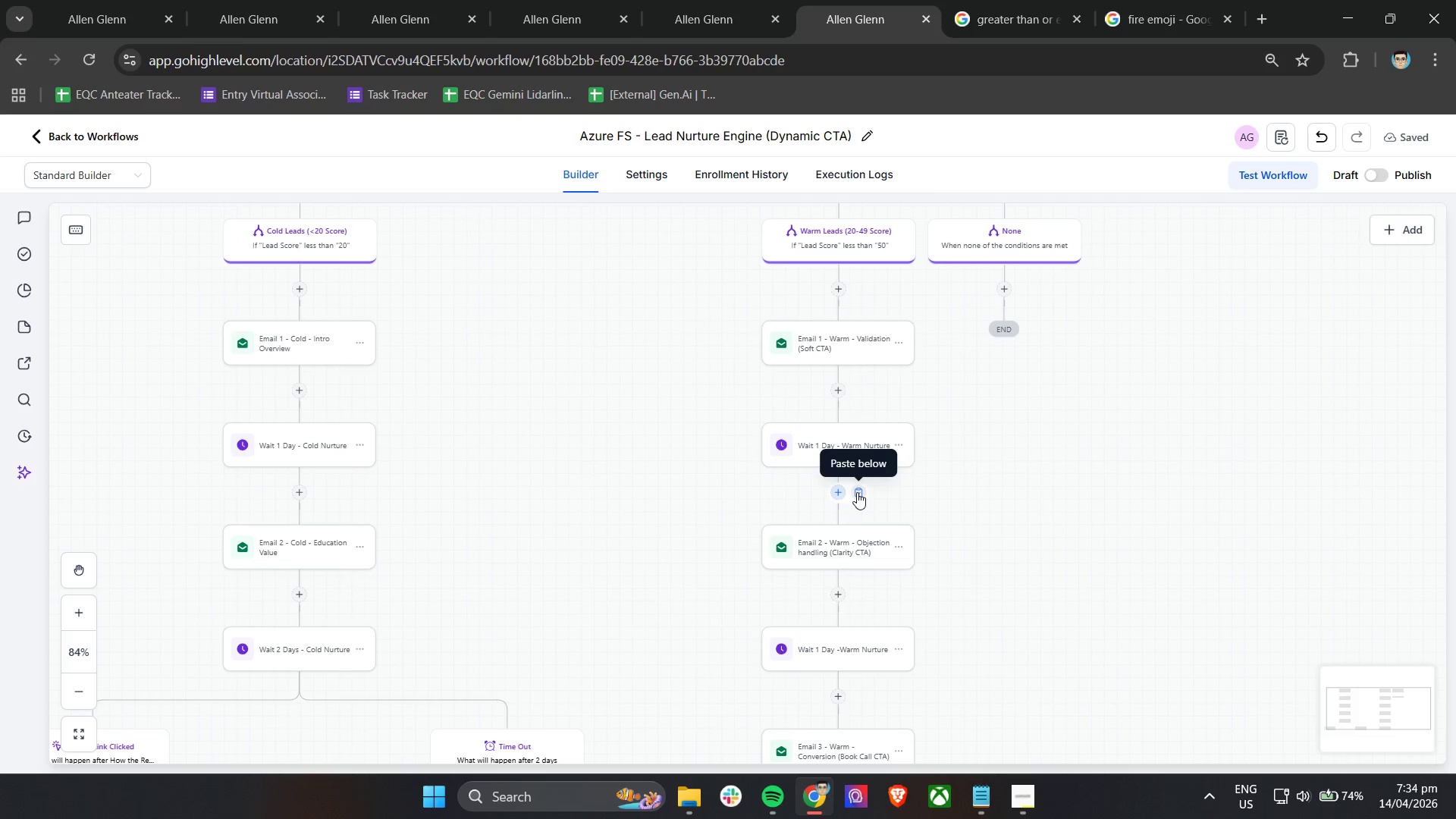 
left_click([858, 492])
 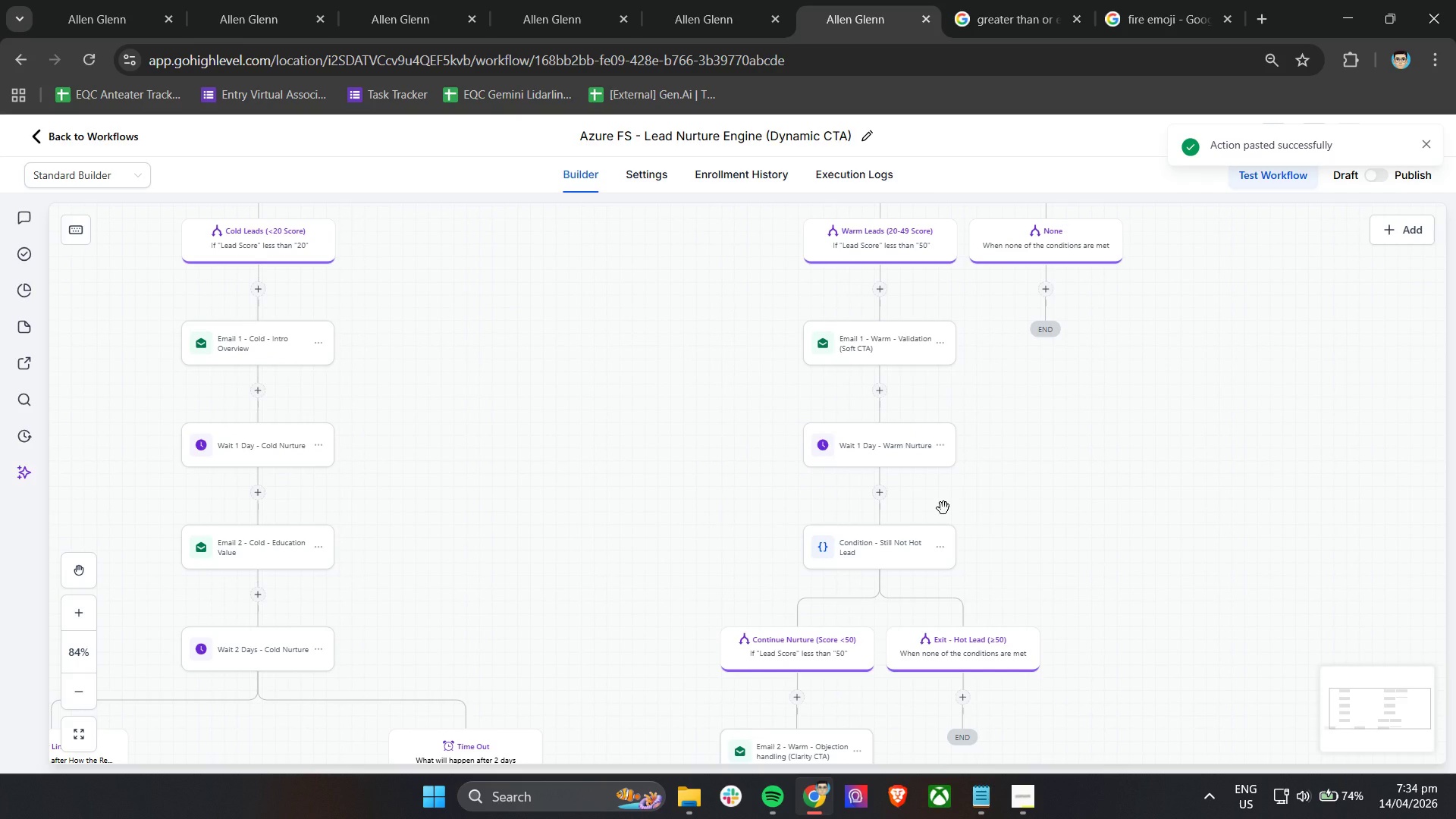 
scroll: coordinate [943, 509], scroll_direction: down, amount: 11.0
 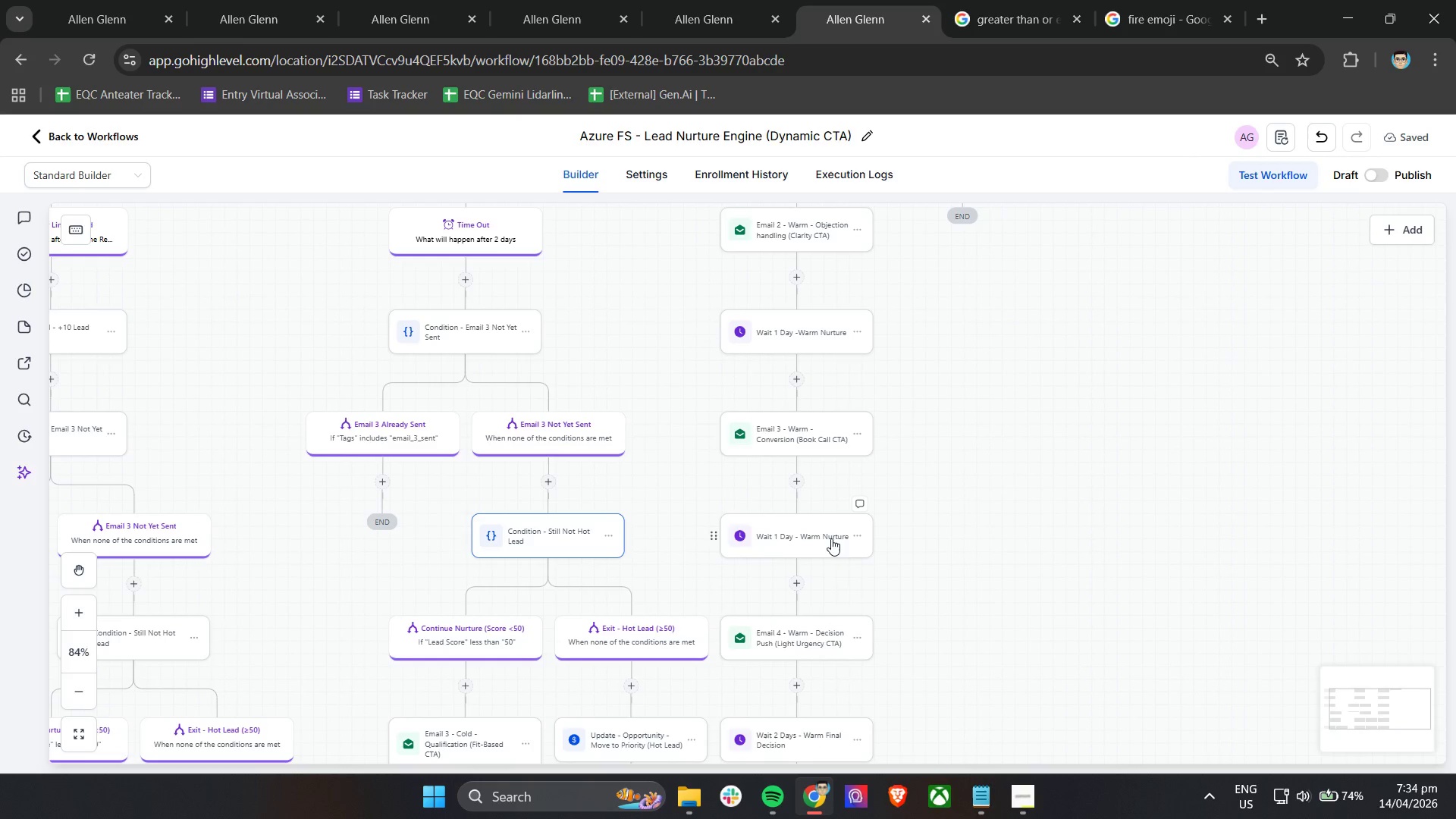 
scroll: coordinate [858, 465], scroll_direction: up, amount: 3.0
 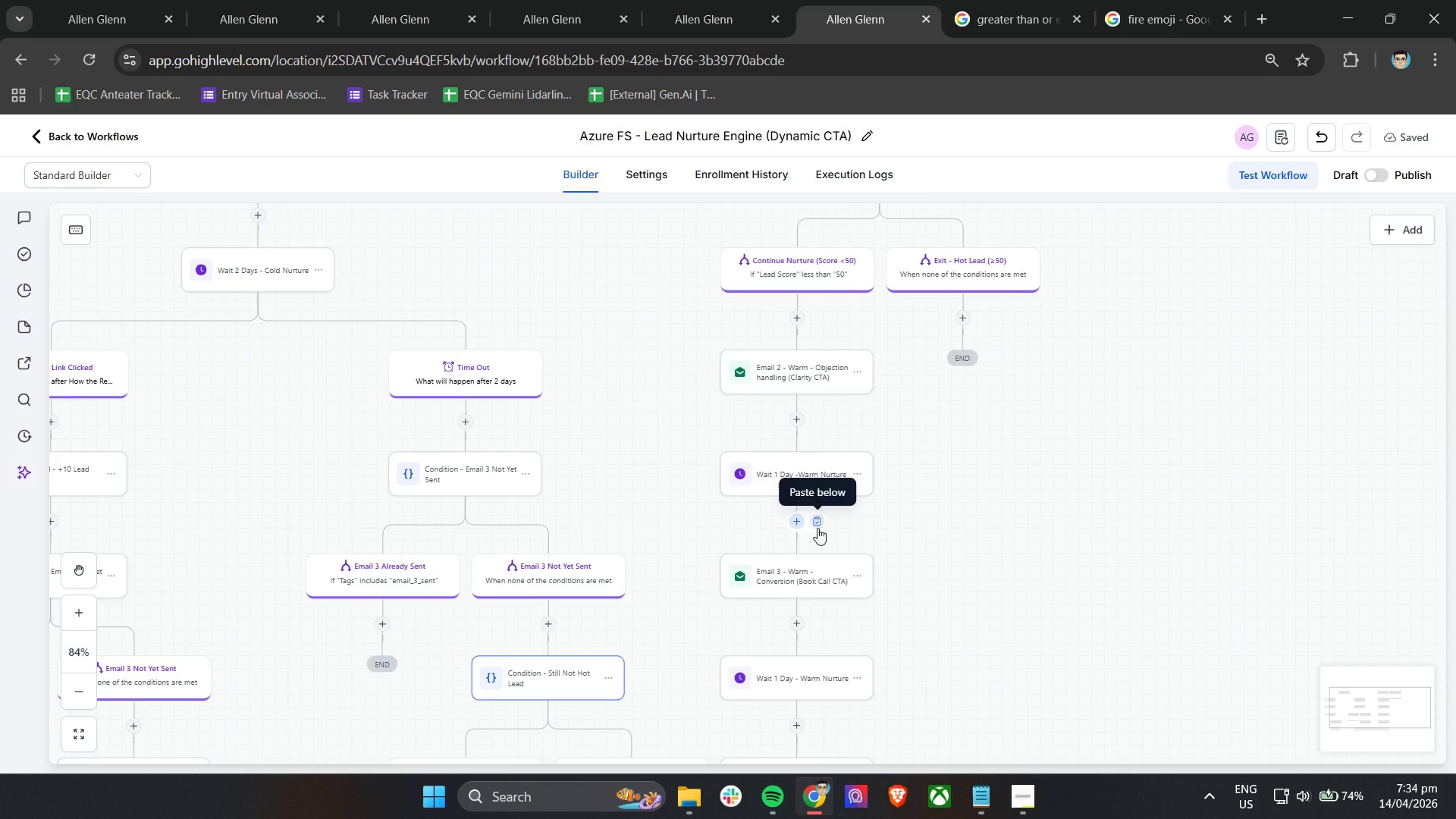 
left_click([817, 528])
 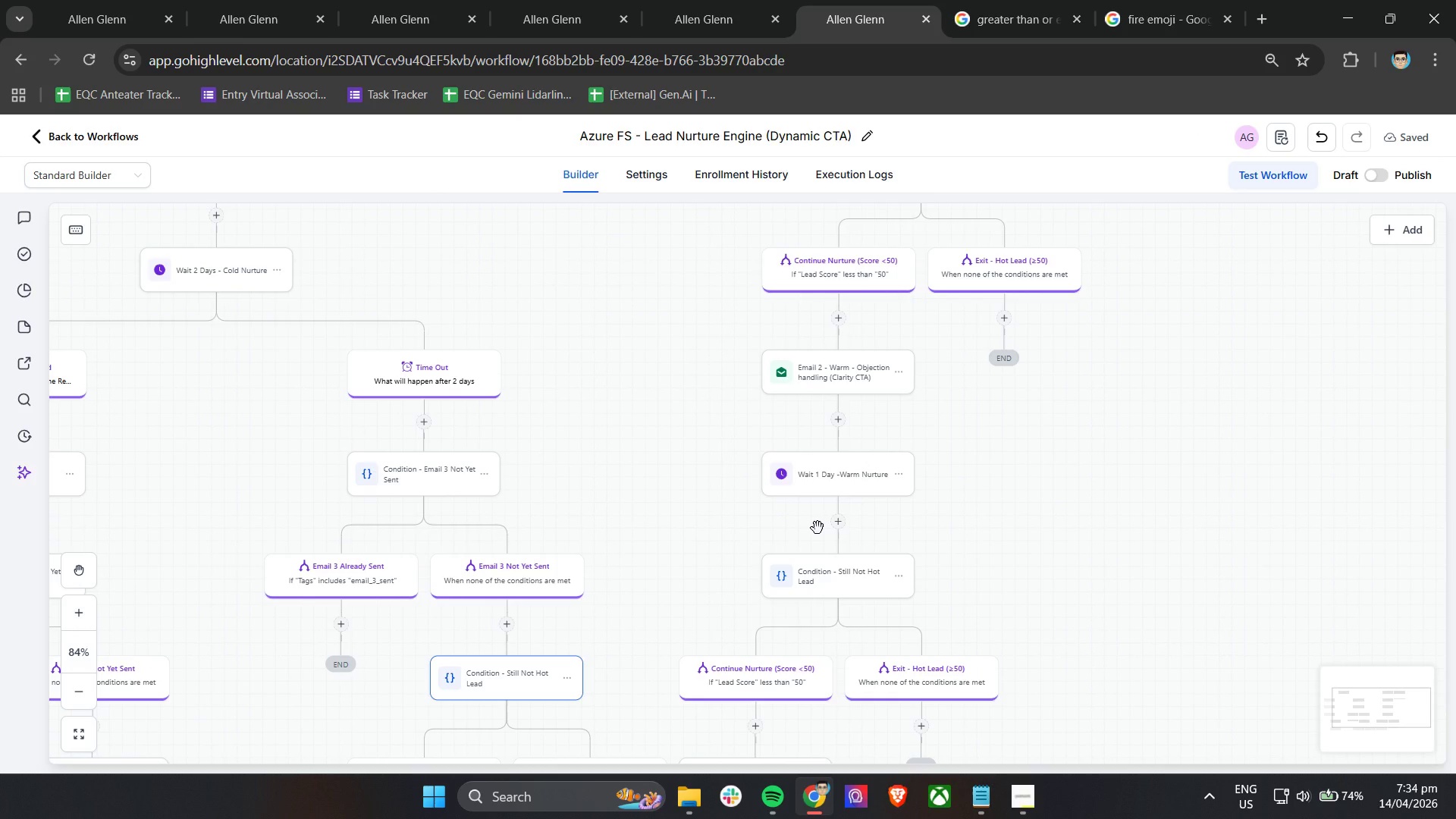 
scroll: coordinate [579, 514], scroll_direction: down, amount: 6.0
 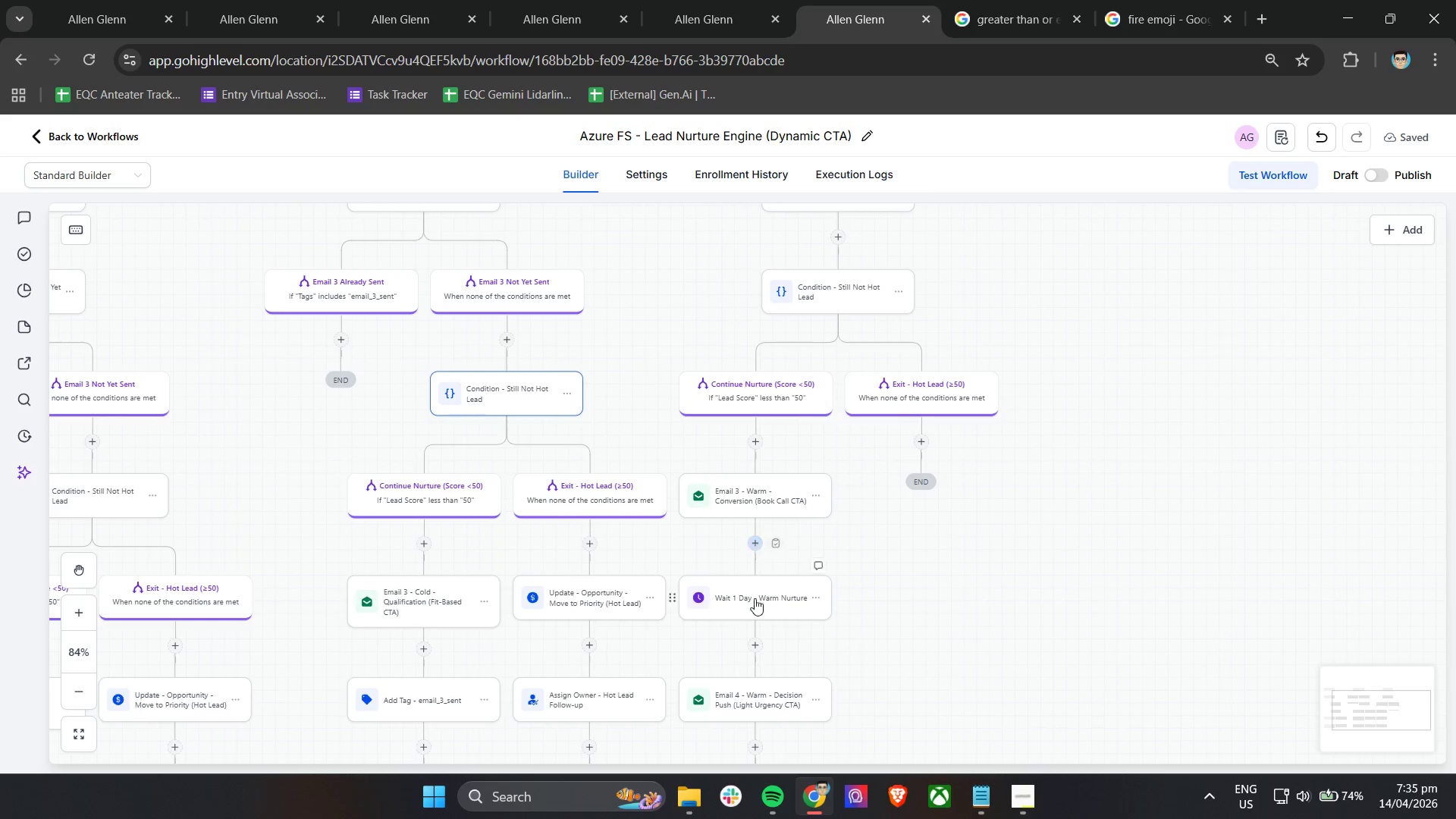 
wait(5.09)
 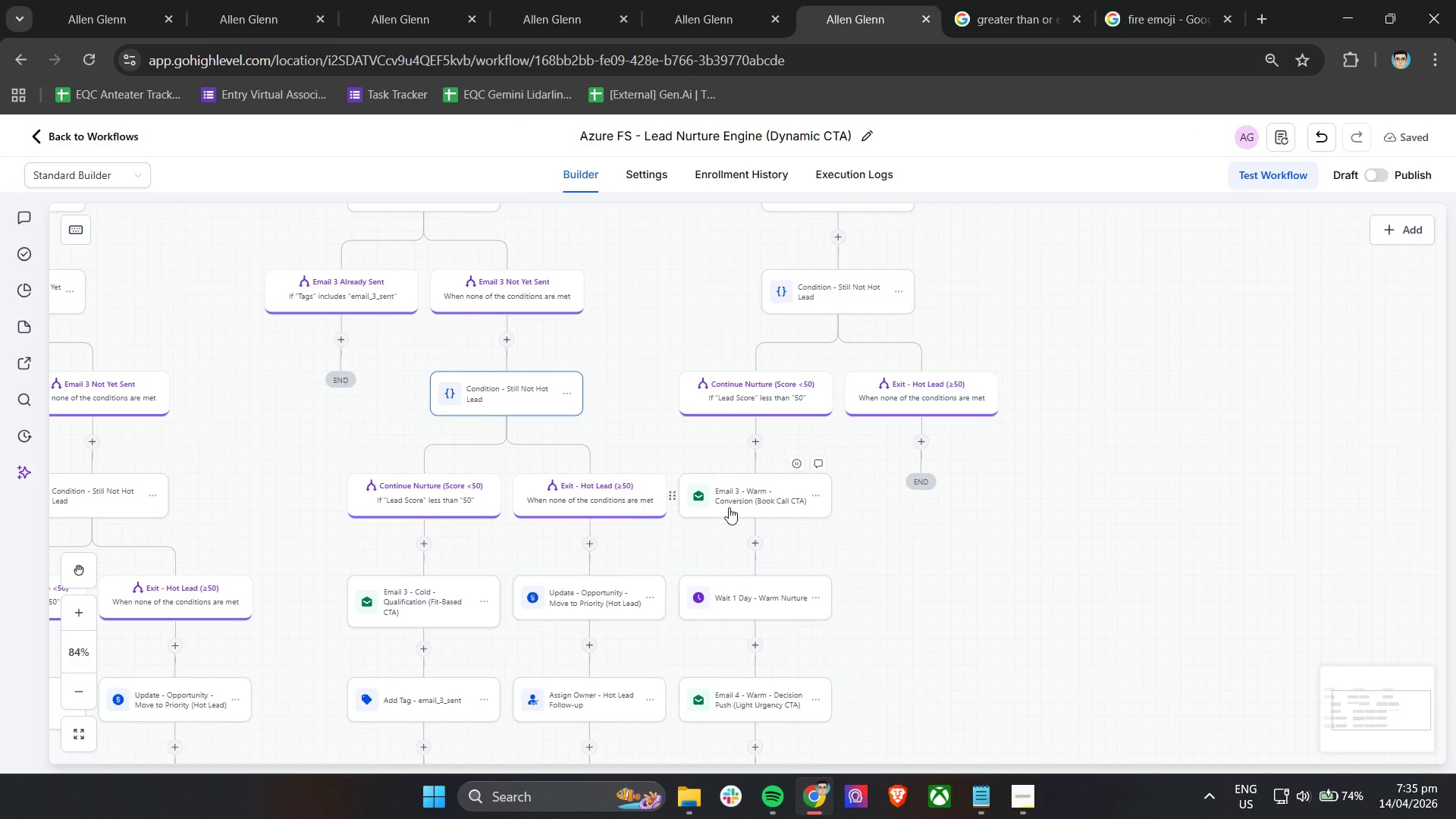 
left_click([755, 642])
 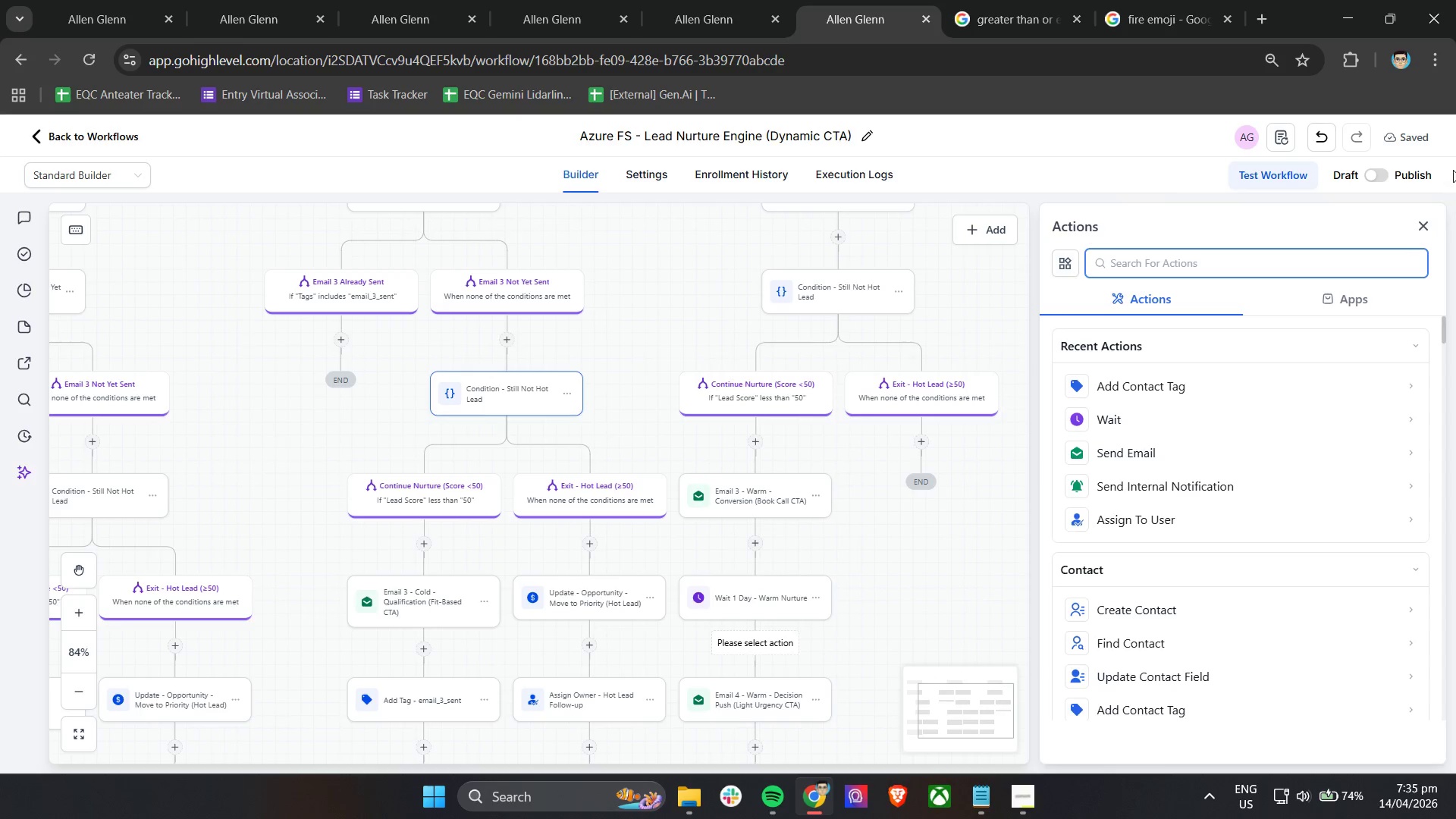 
left_click([1423, 227])
 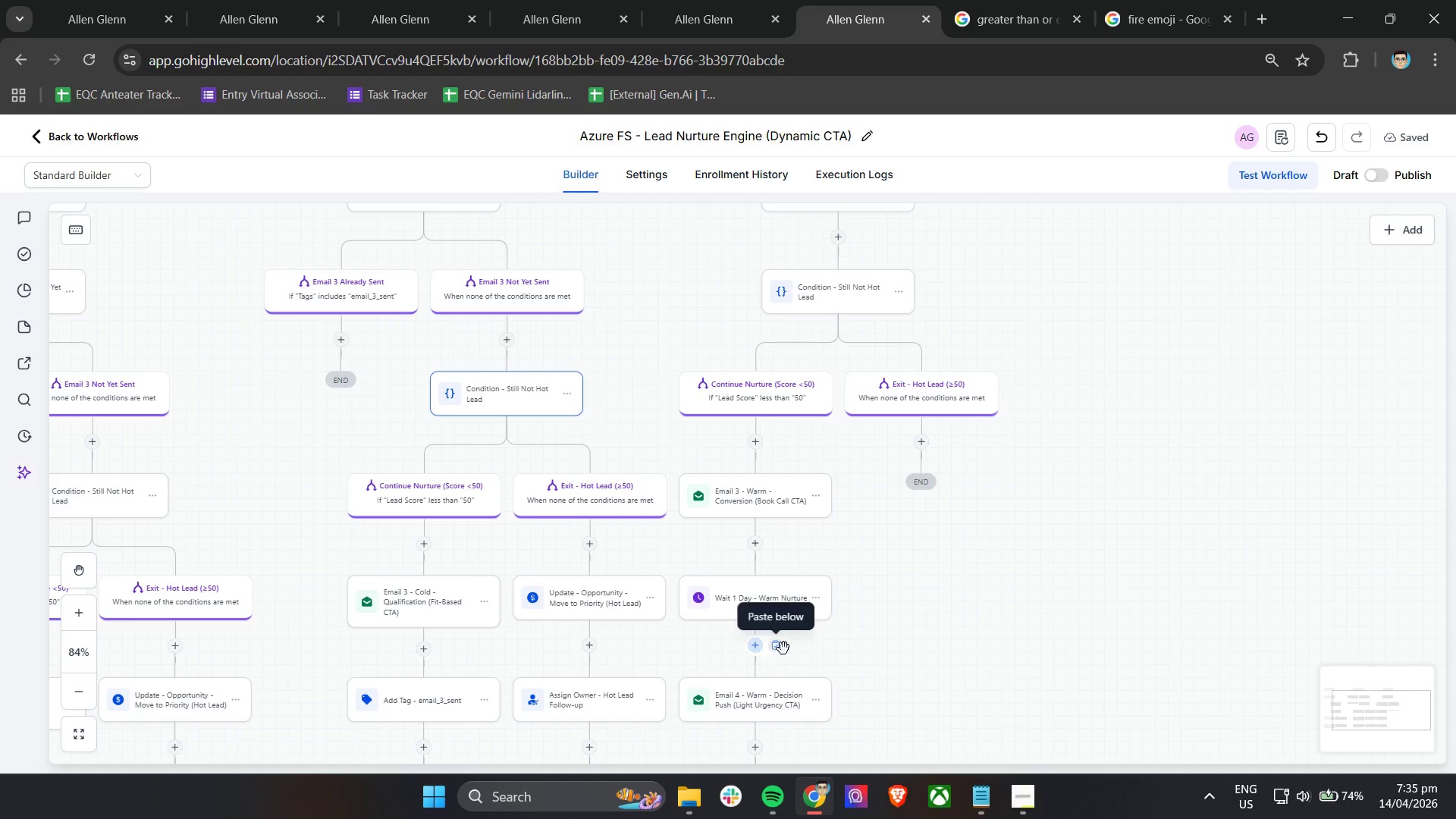 
left_click([777, 645])
 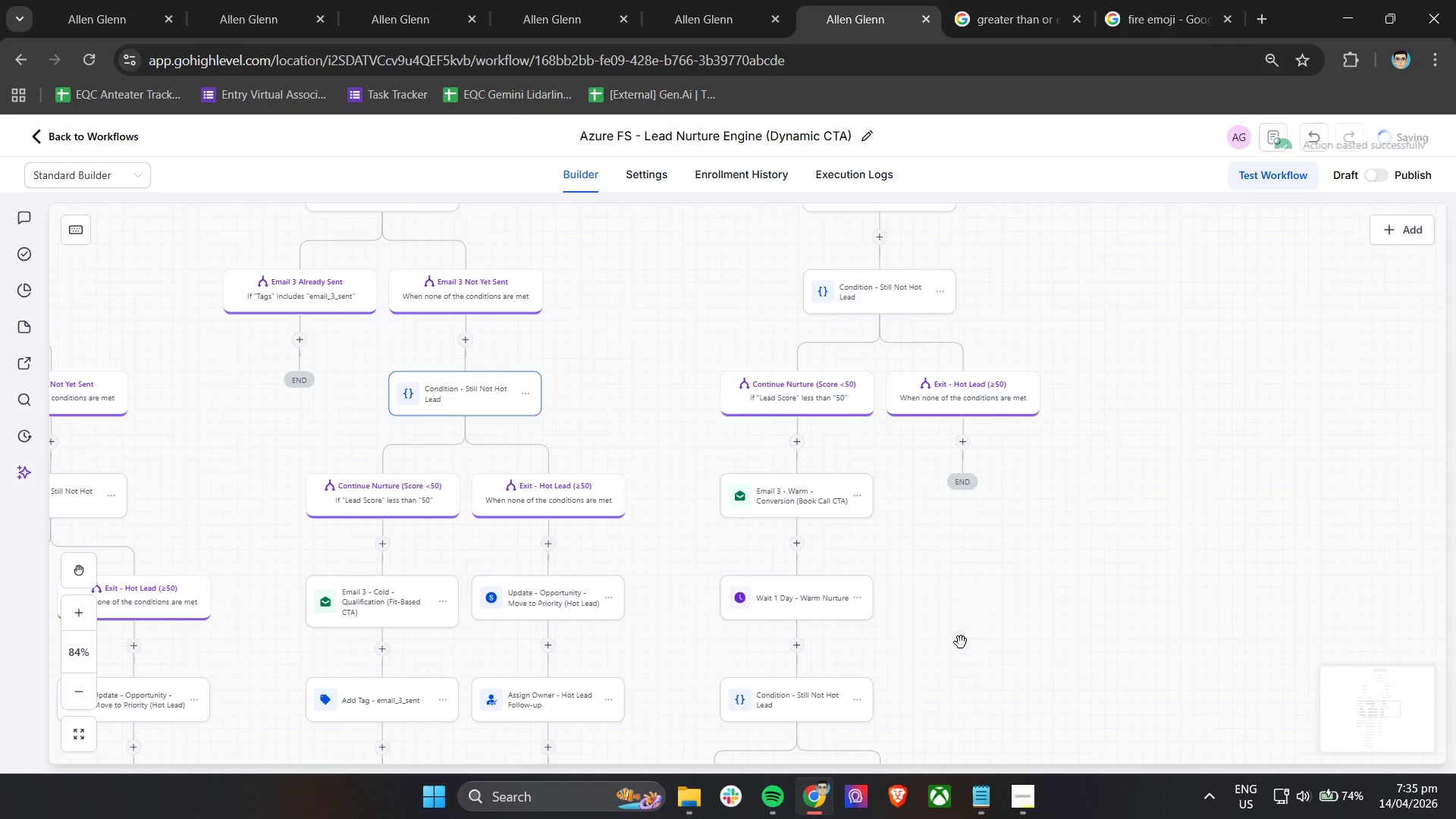 
scroll: coordinate [899, 642], scroll_direction: down, amount: 11.0
 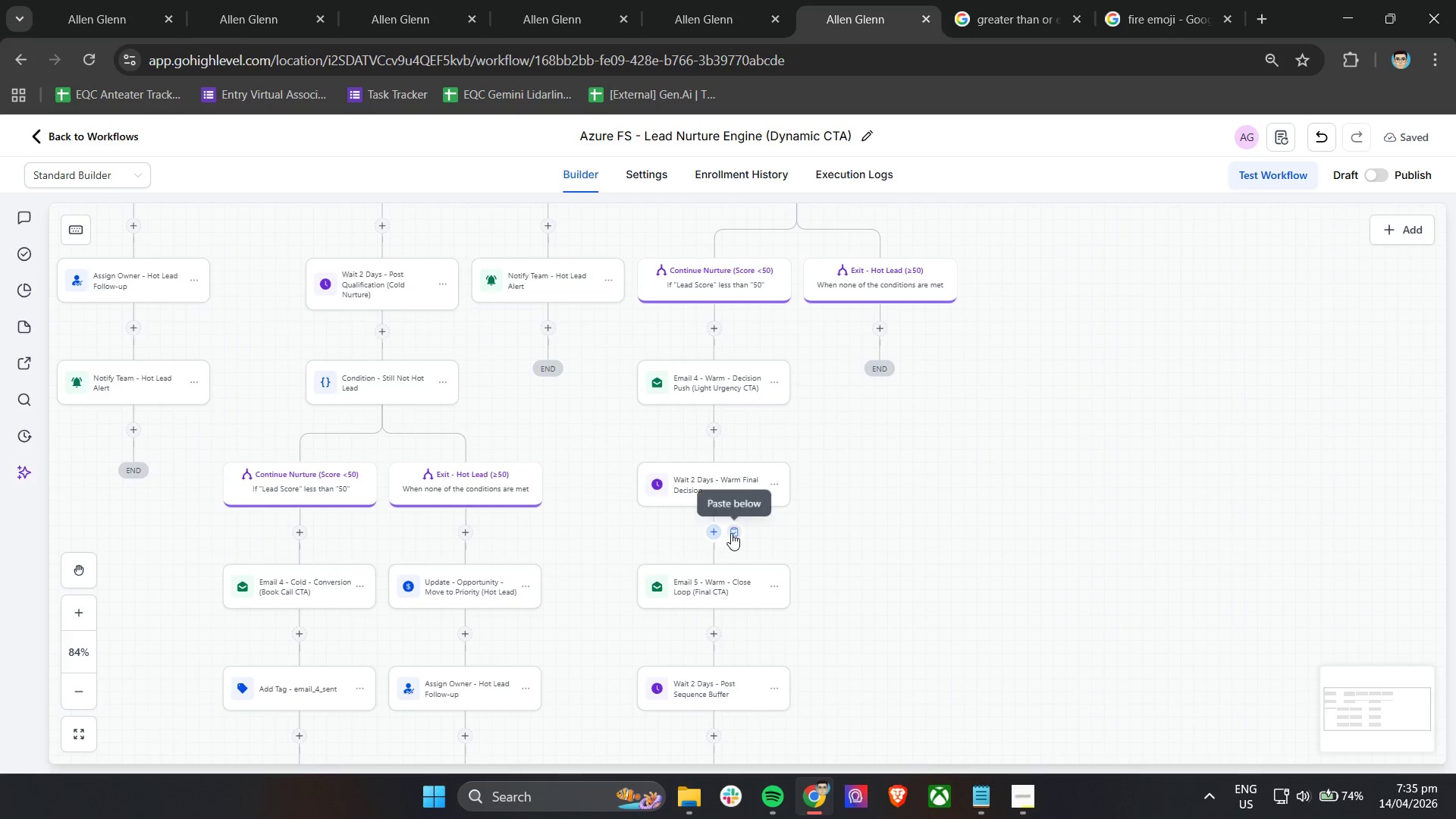 
left_click([733, 532])
 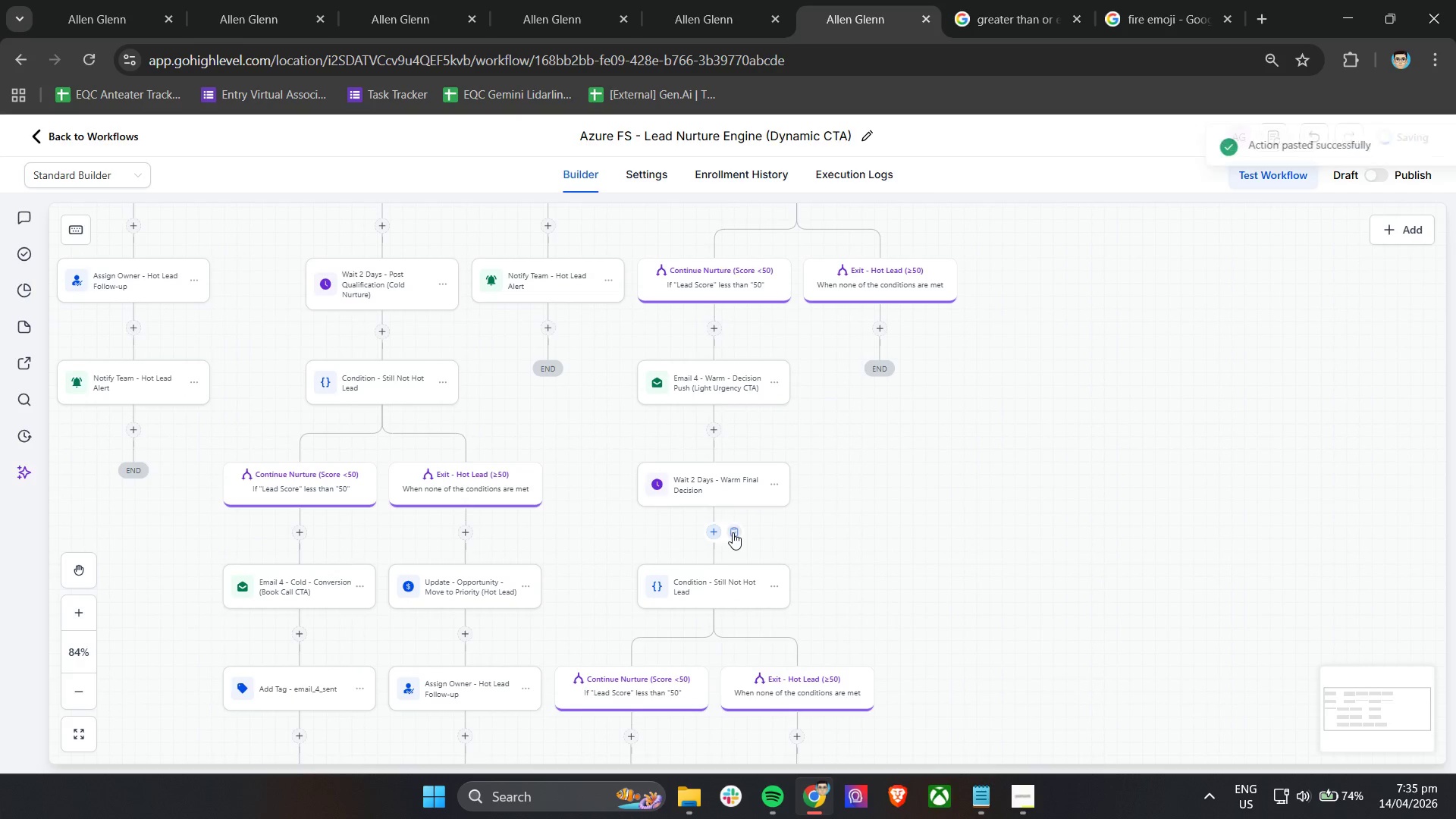 
scroll: coordinate [929, 583], scroll_direction: down, amount: 9.0
 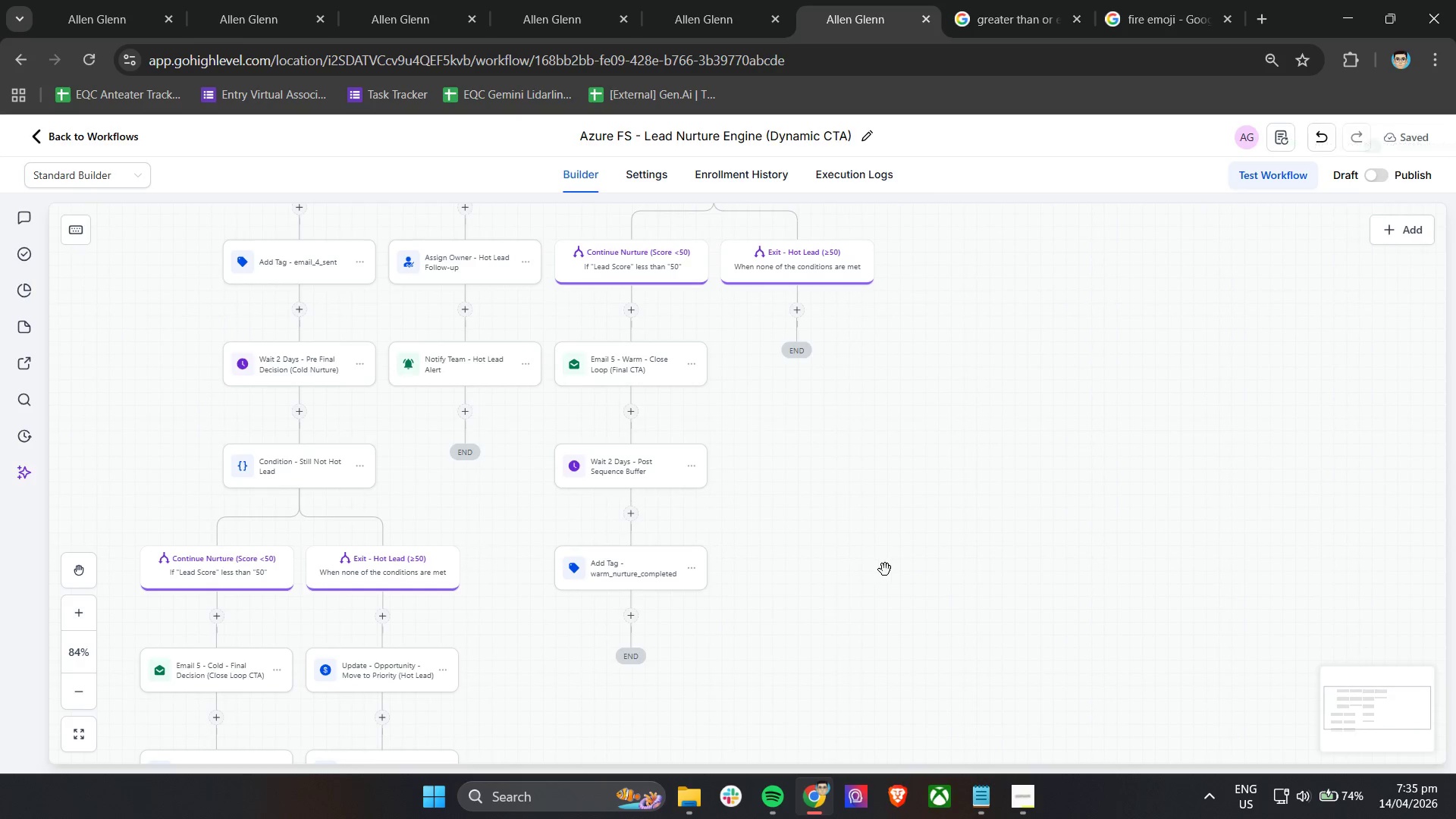 
scroll: coordinate [880, 567], scroll_direction: up, amount: 9.0
 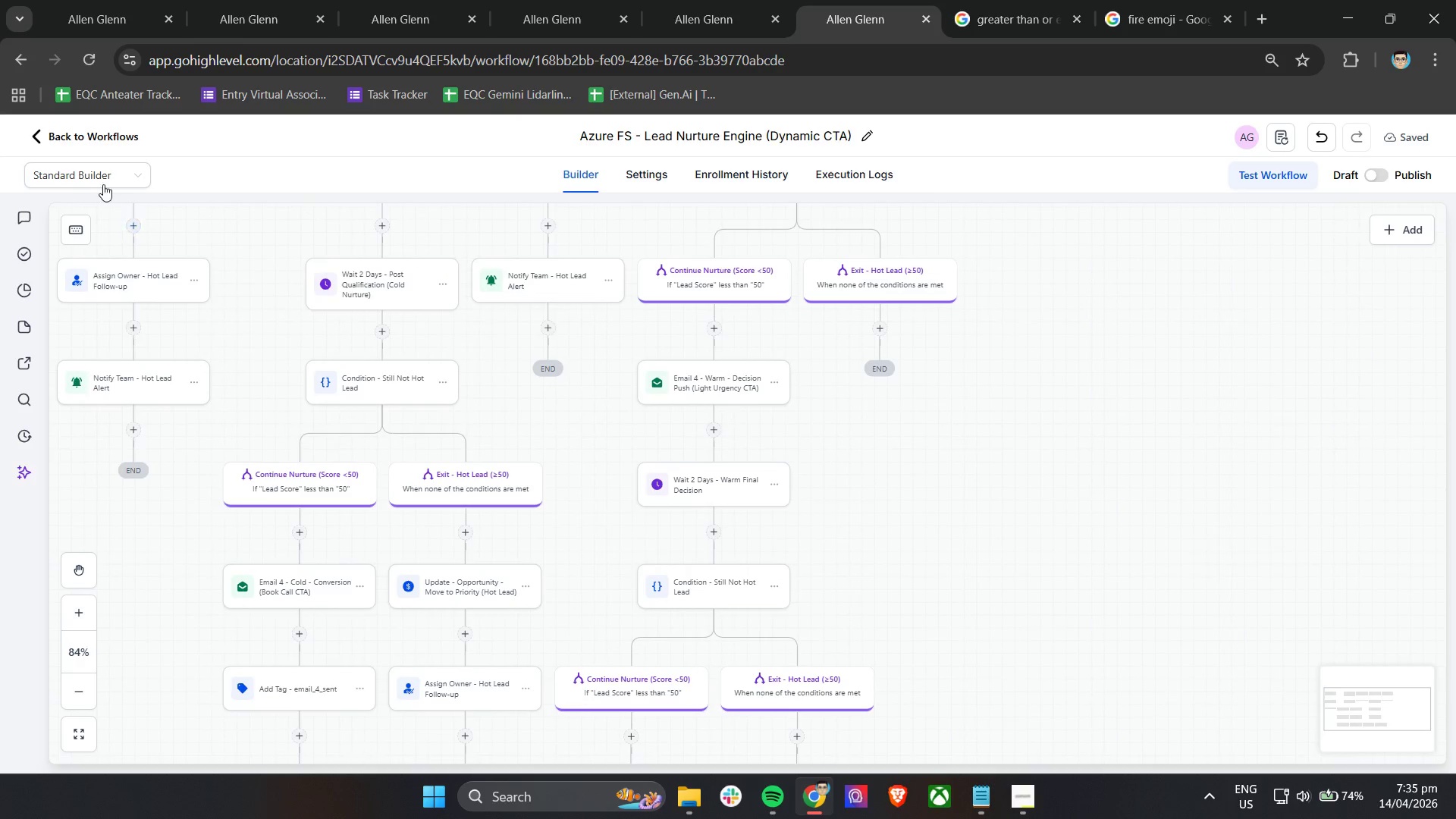 
left_click([103, 182])
 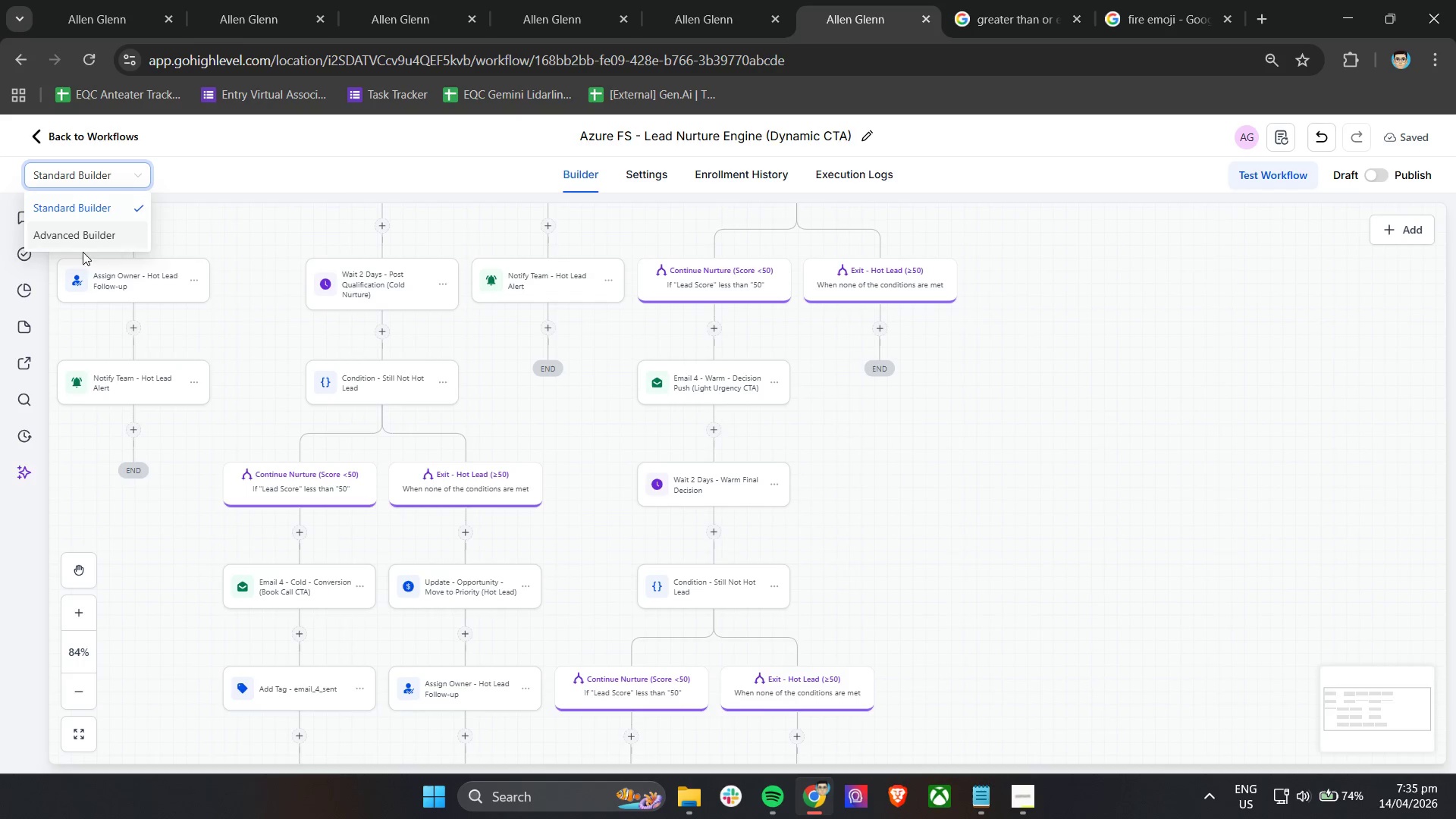 
left_click([85, 228])
 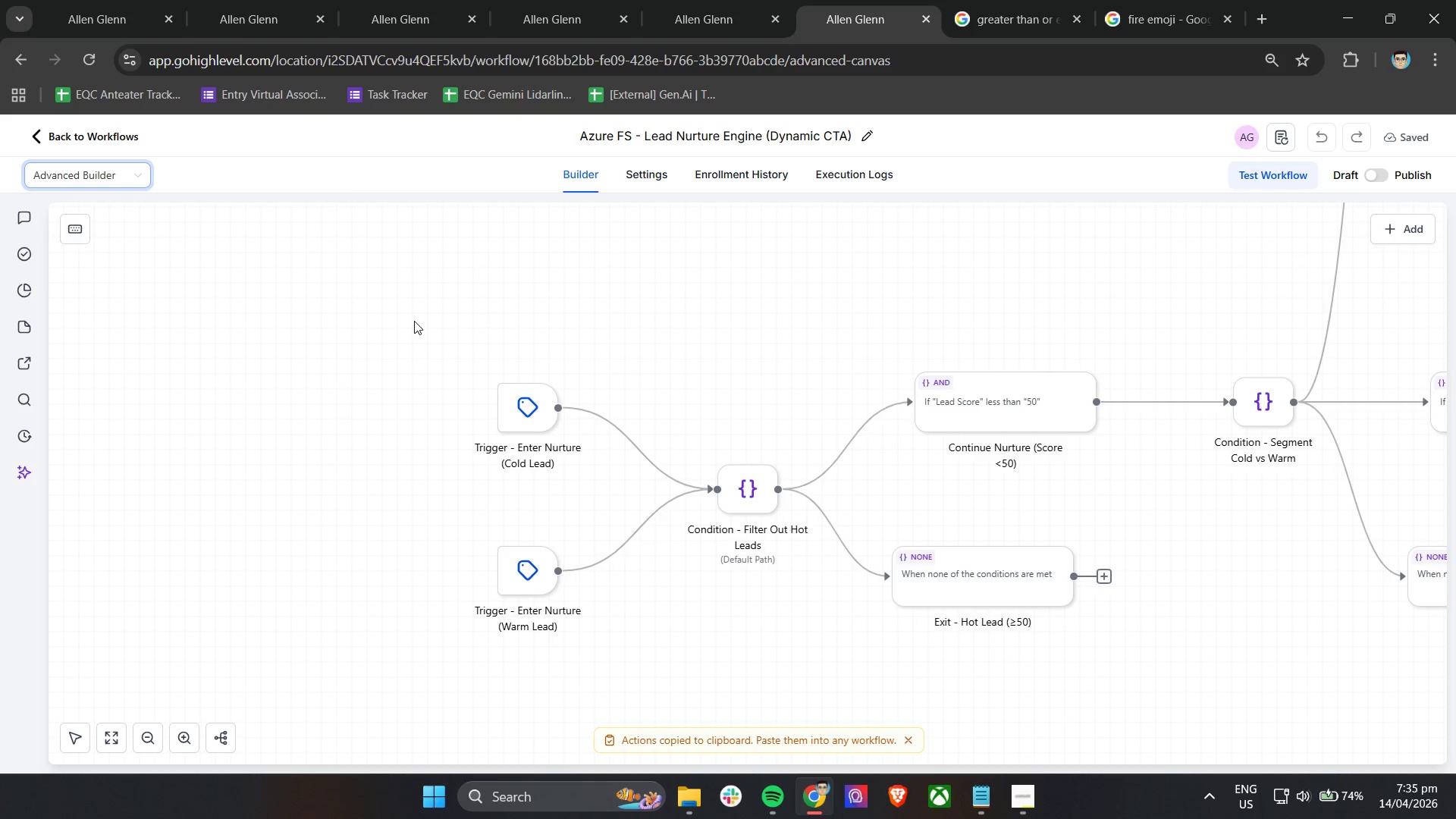 
wait(5.53)
 